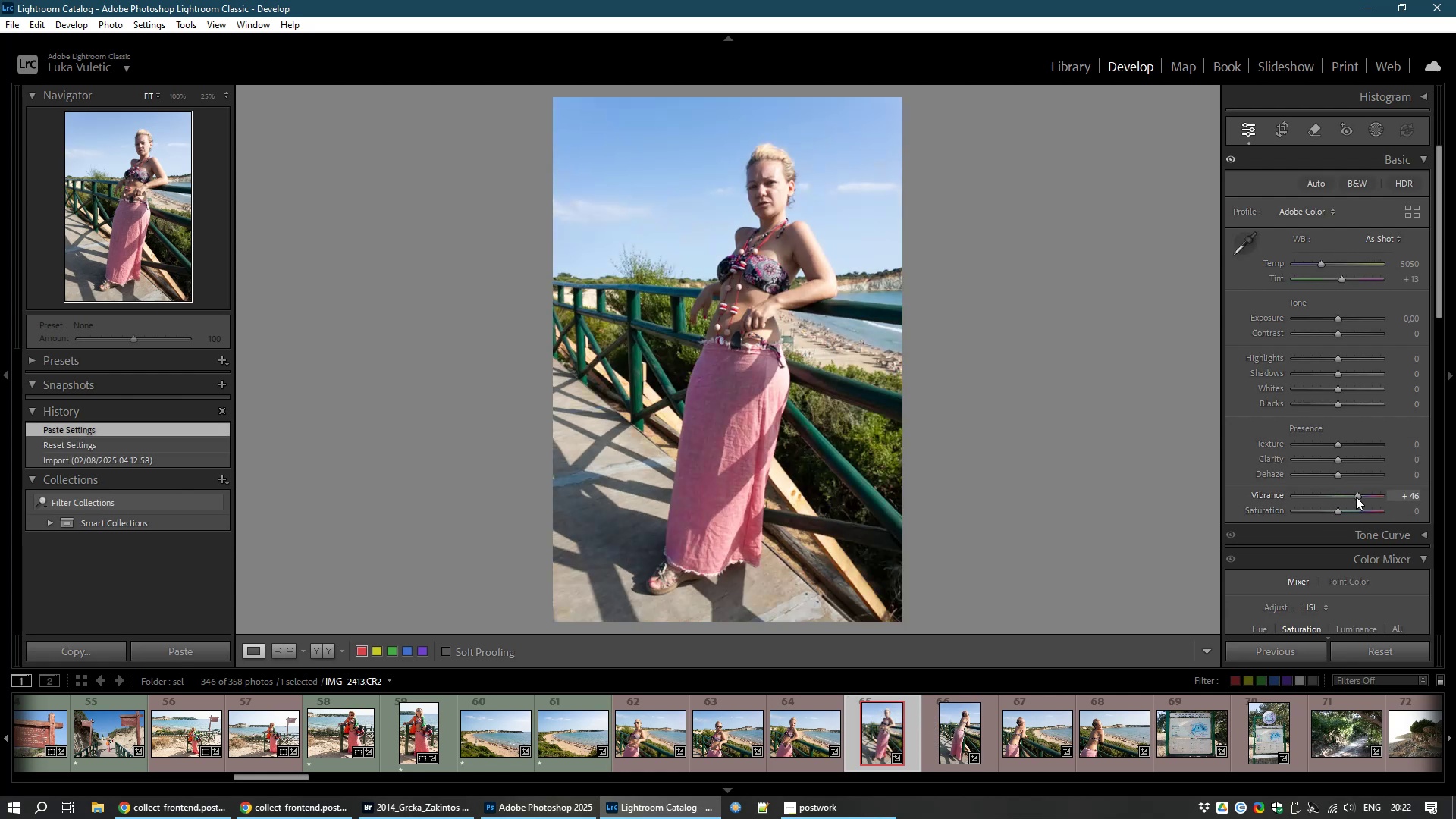 
right_click([1356, 497])
 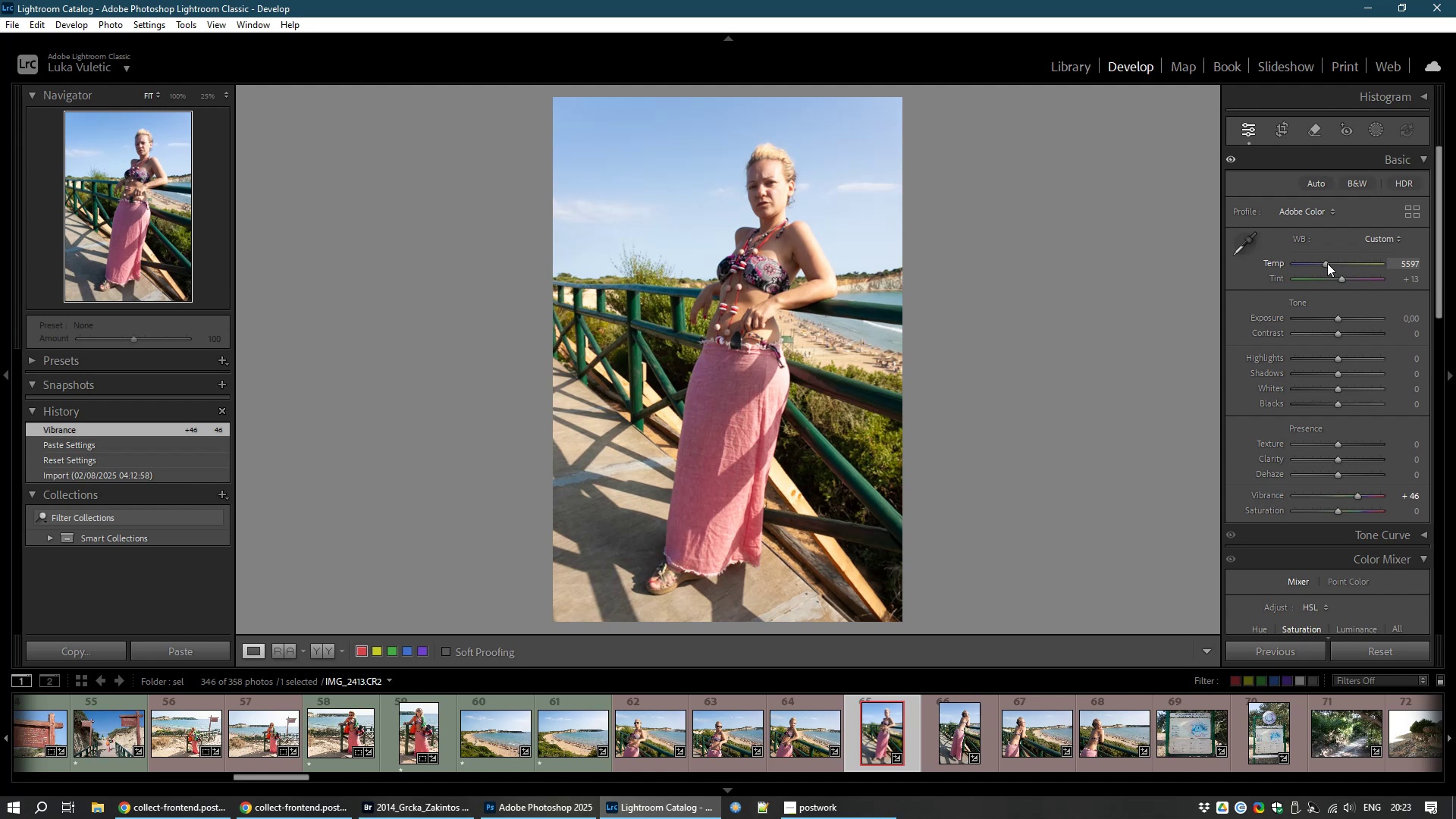 
right_click([1327, 263])
 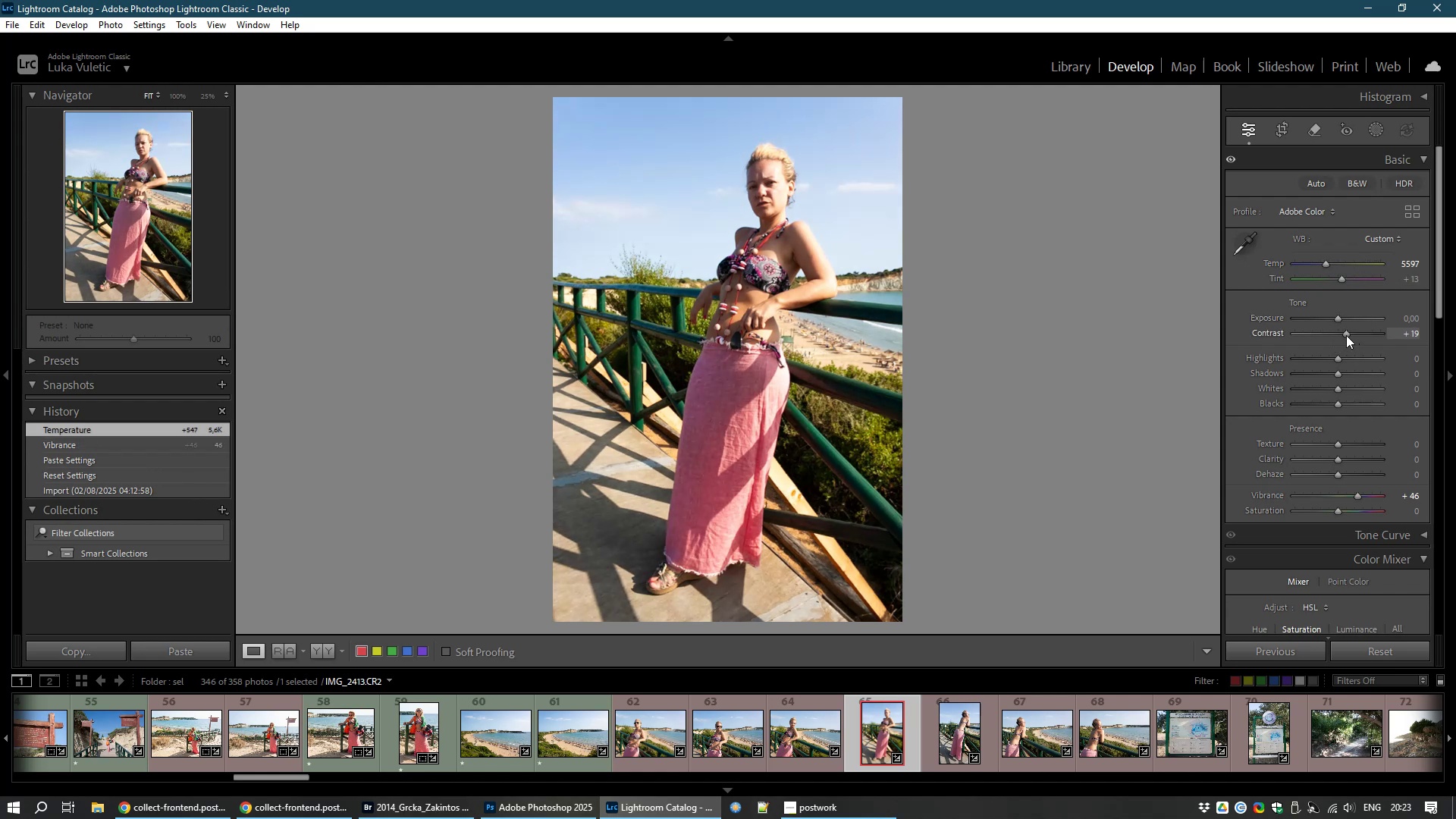 
wait(8.92)
 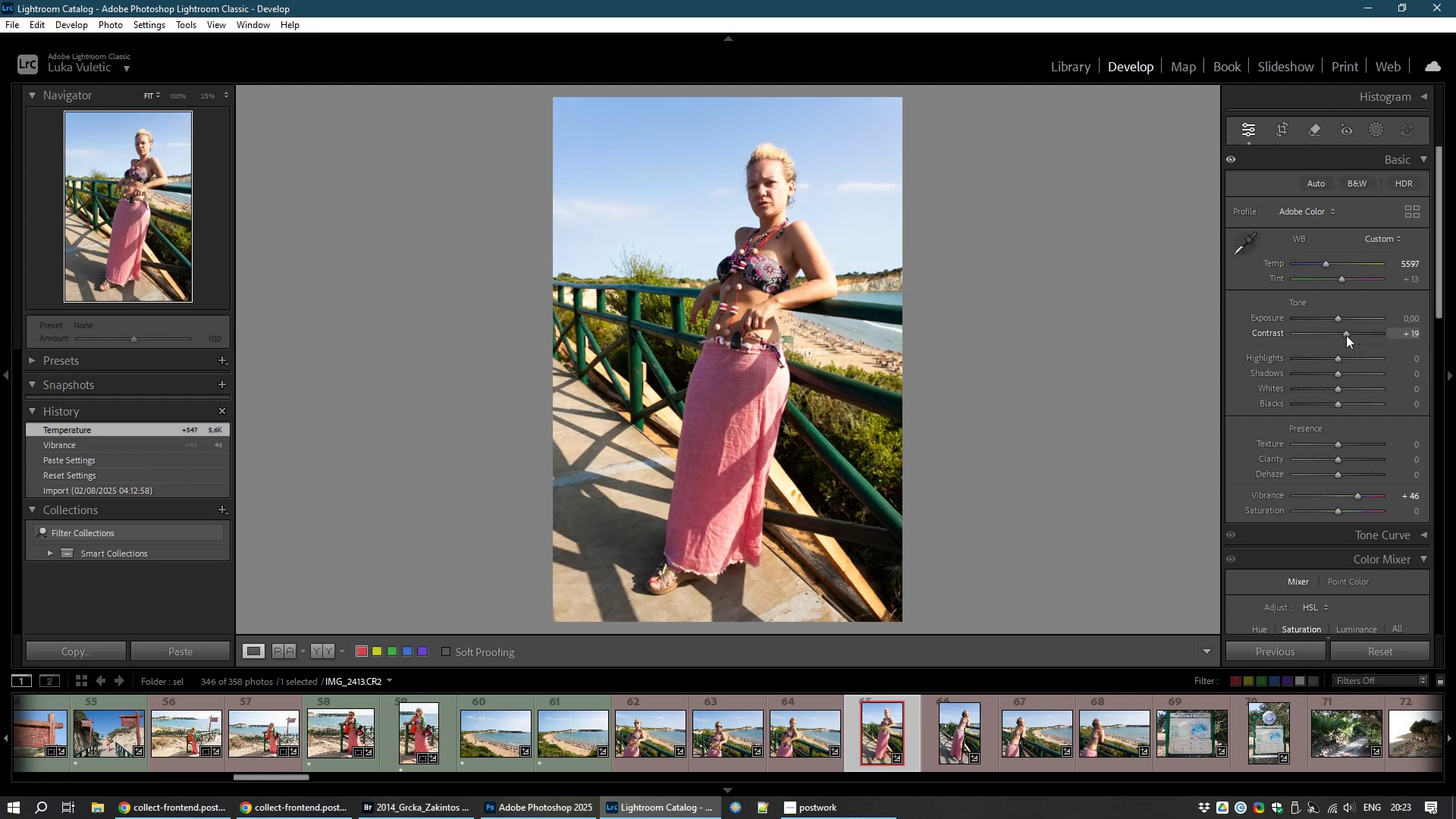 
double_click([1324, 266])
 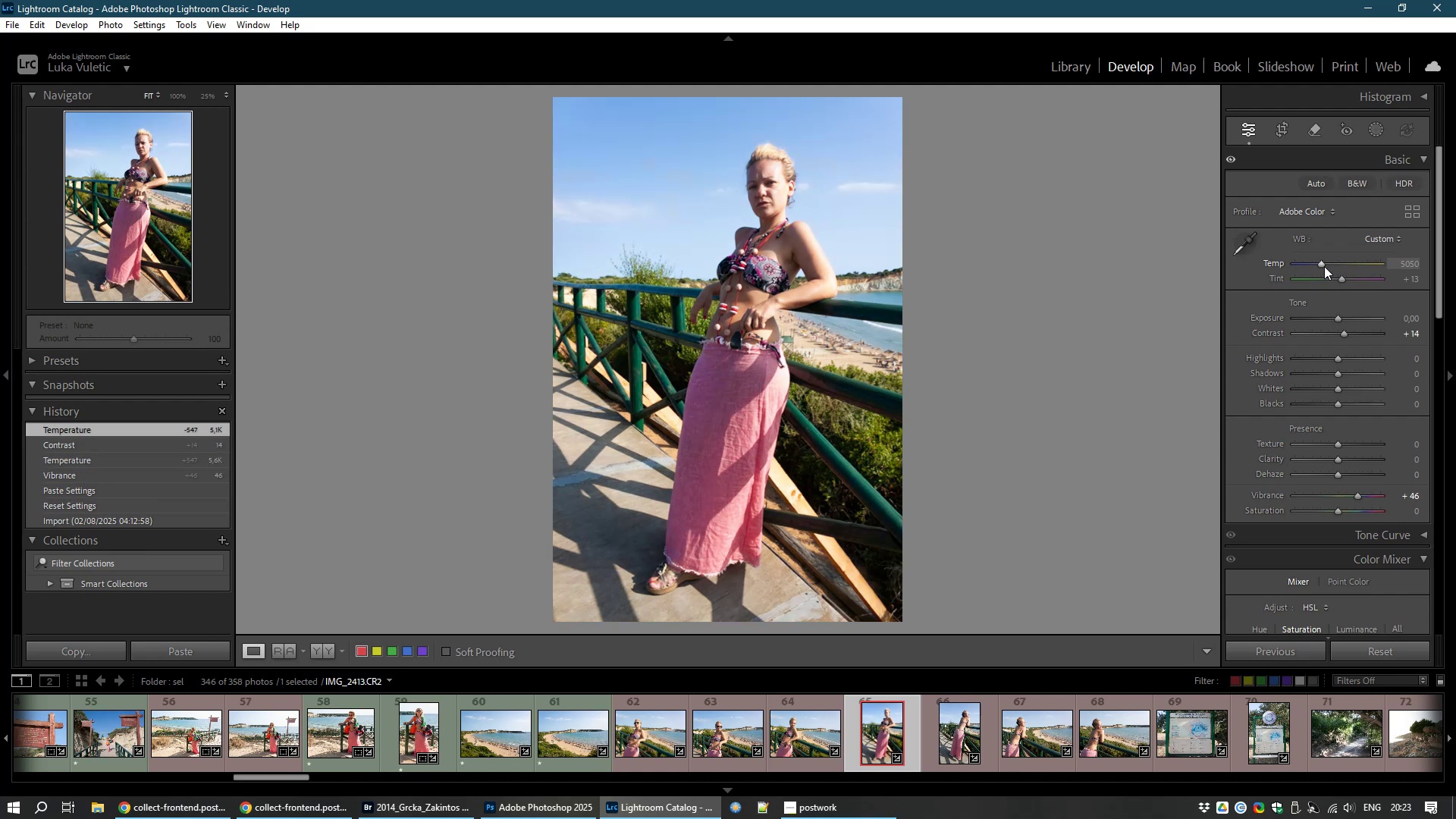 
right_click([1324, 266])
 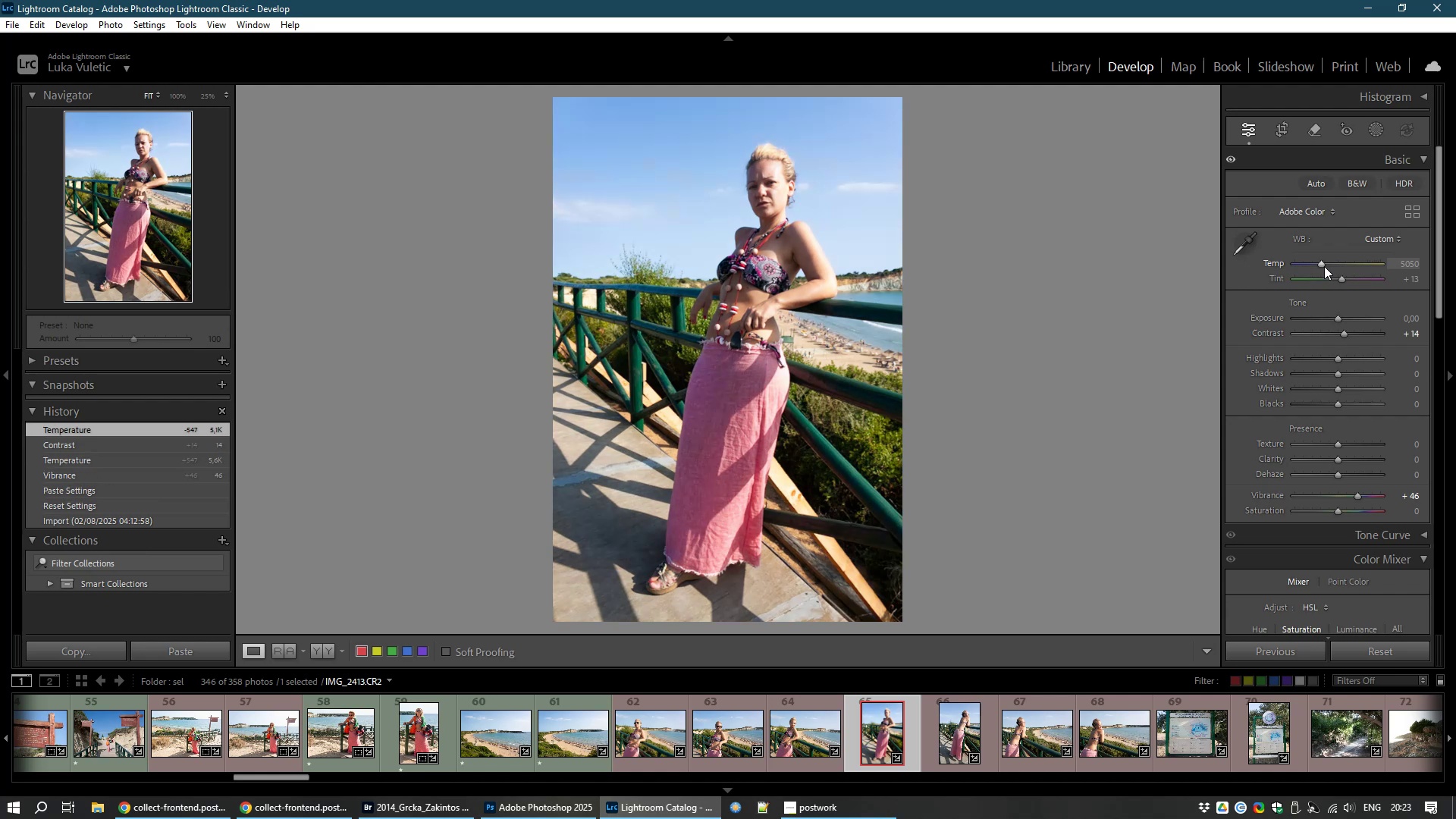 
left_click([1324, 266])
 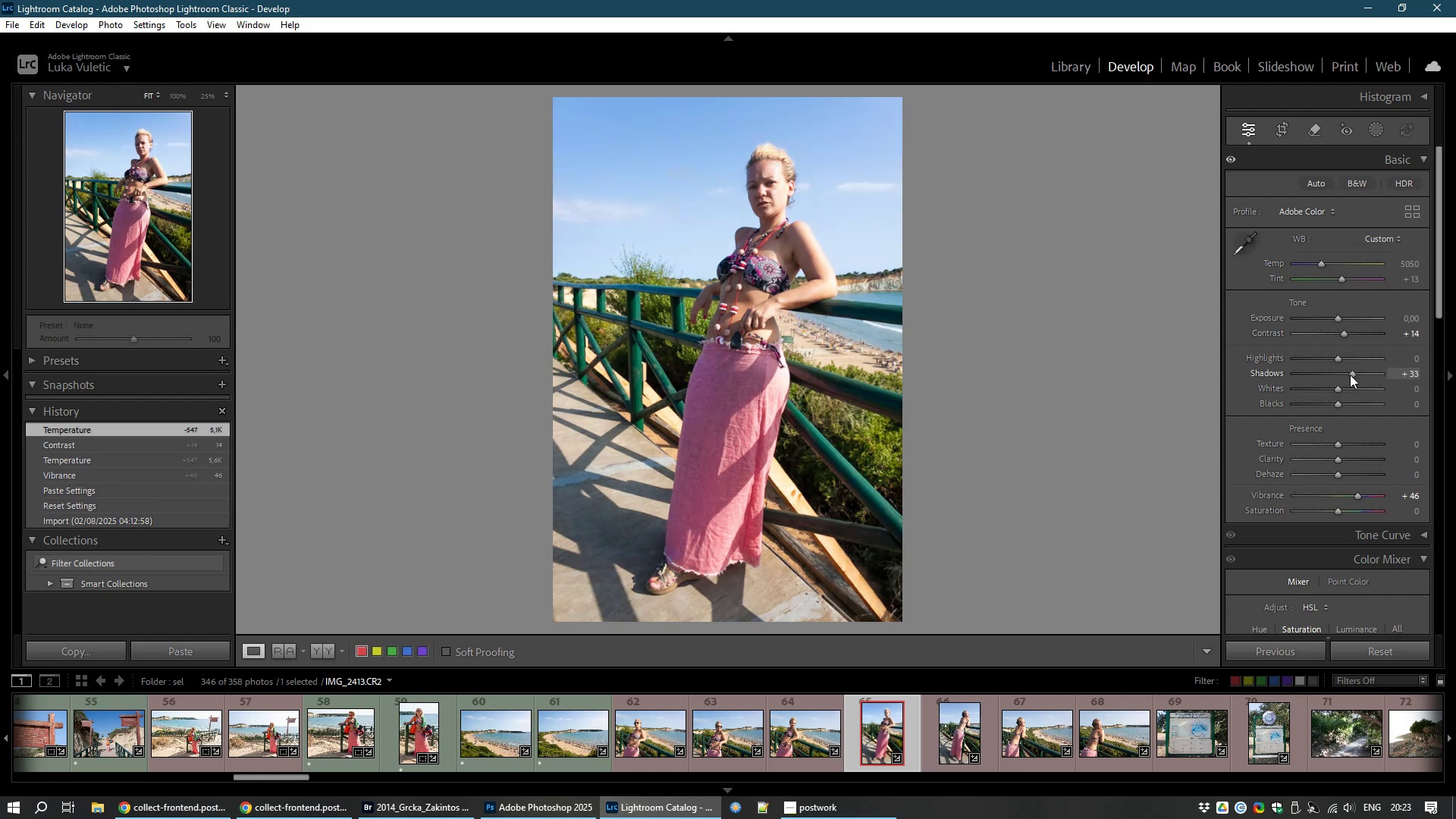 
wait(6.56)
 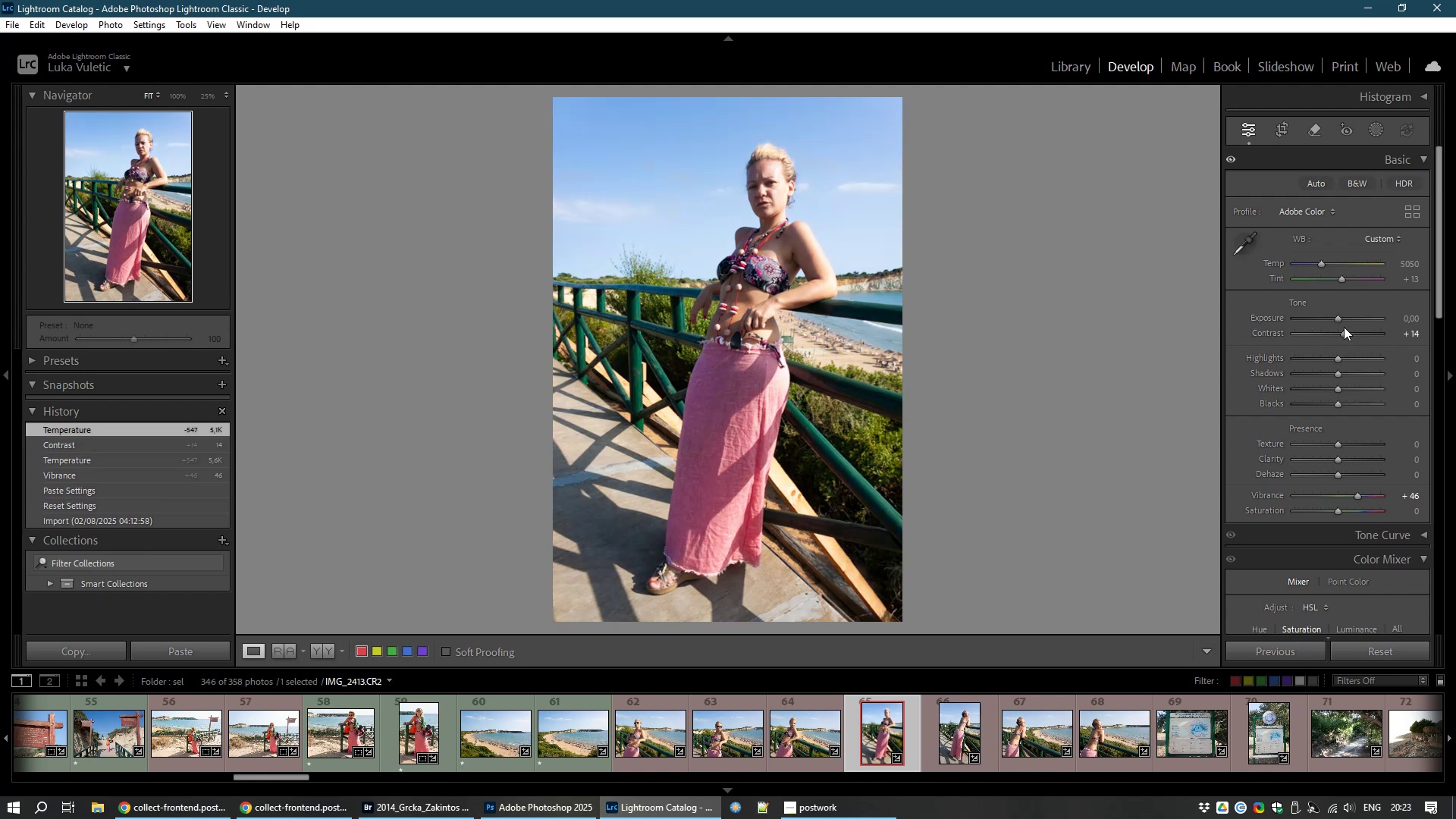 
right_click([1345, 374])
 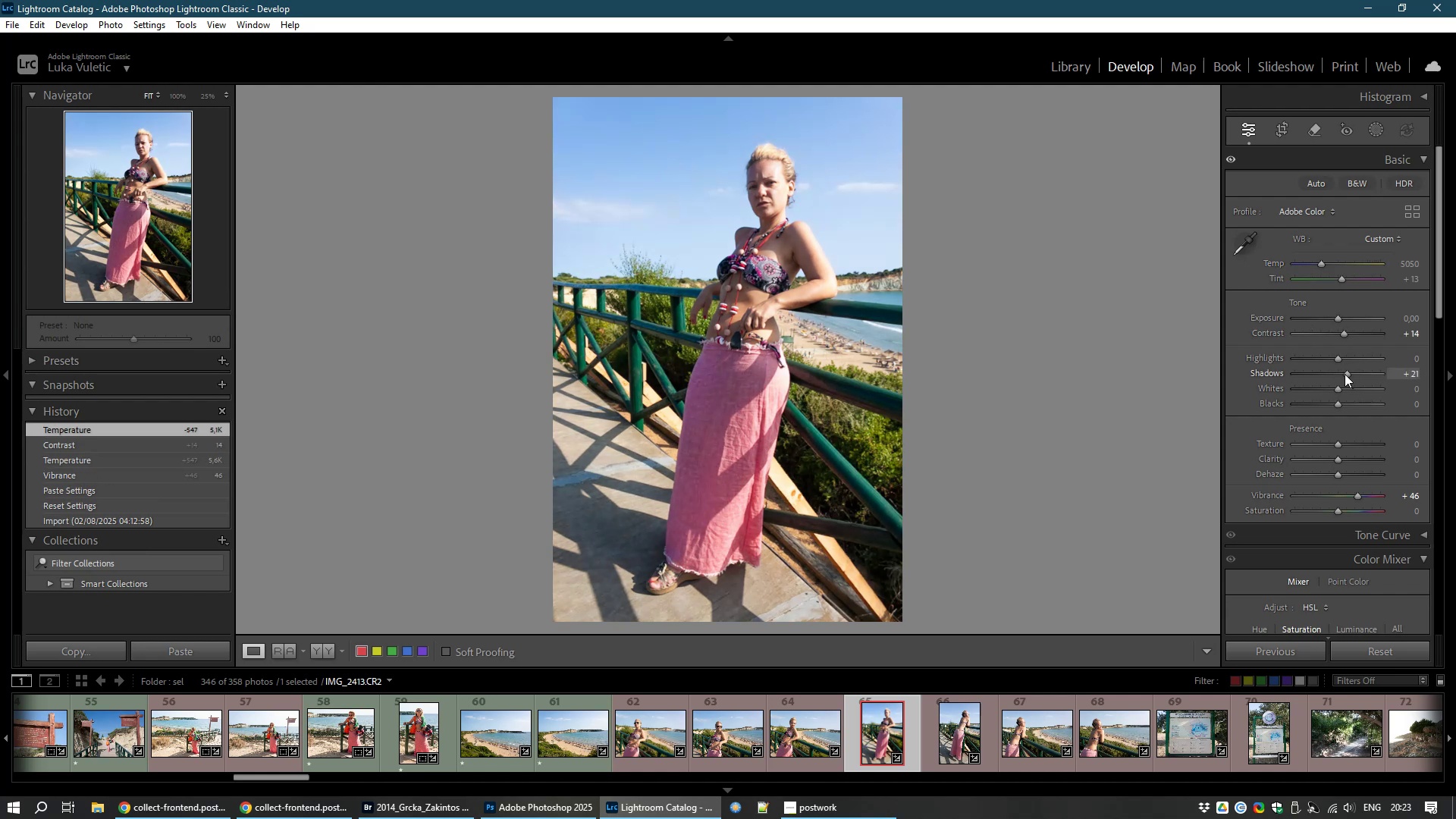 
left_click([1345, 374])
 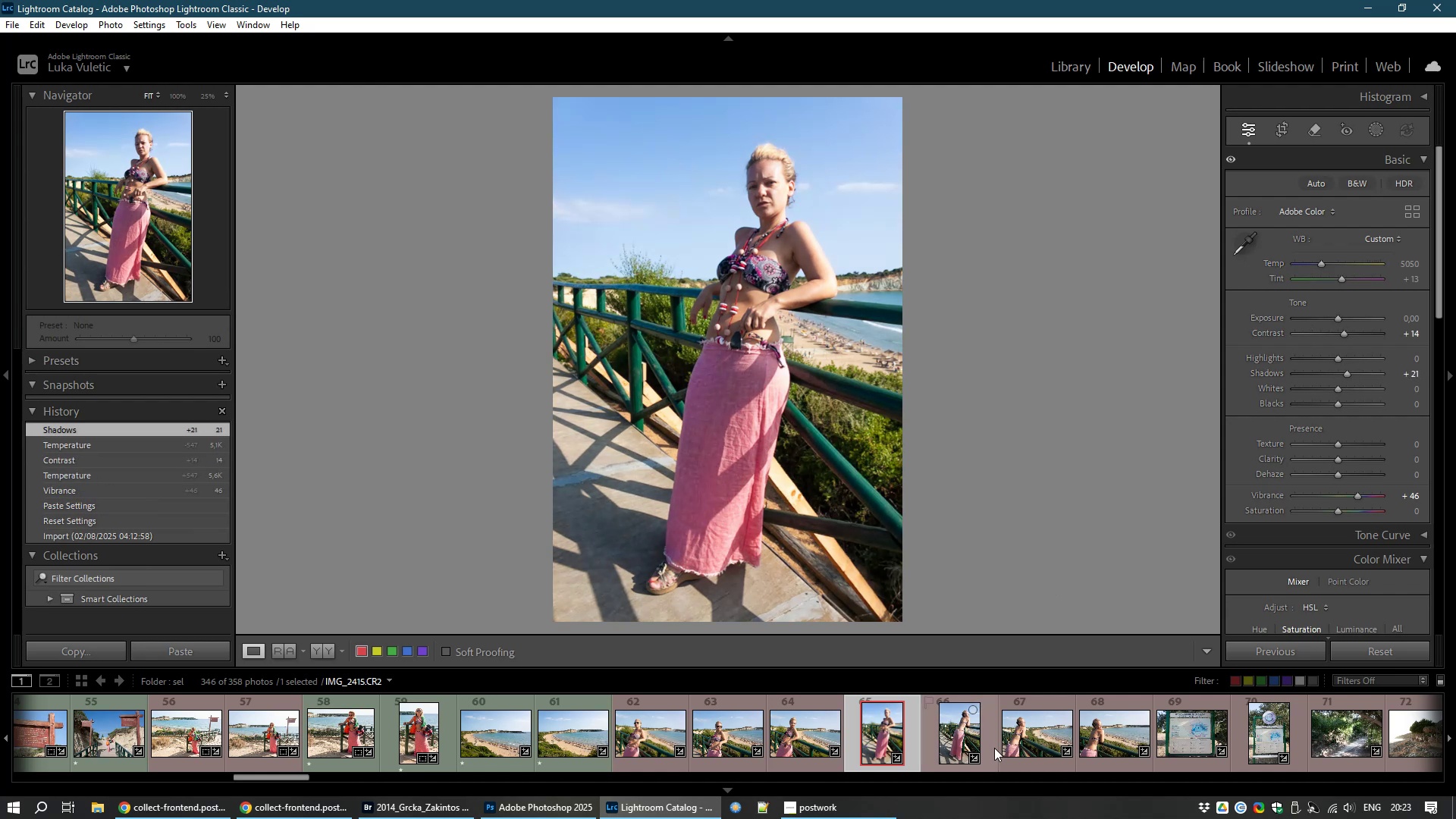 
hold_key(key=ShiftLeft, duration=0.83)
left_click([953, 738])
 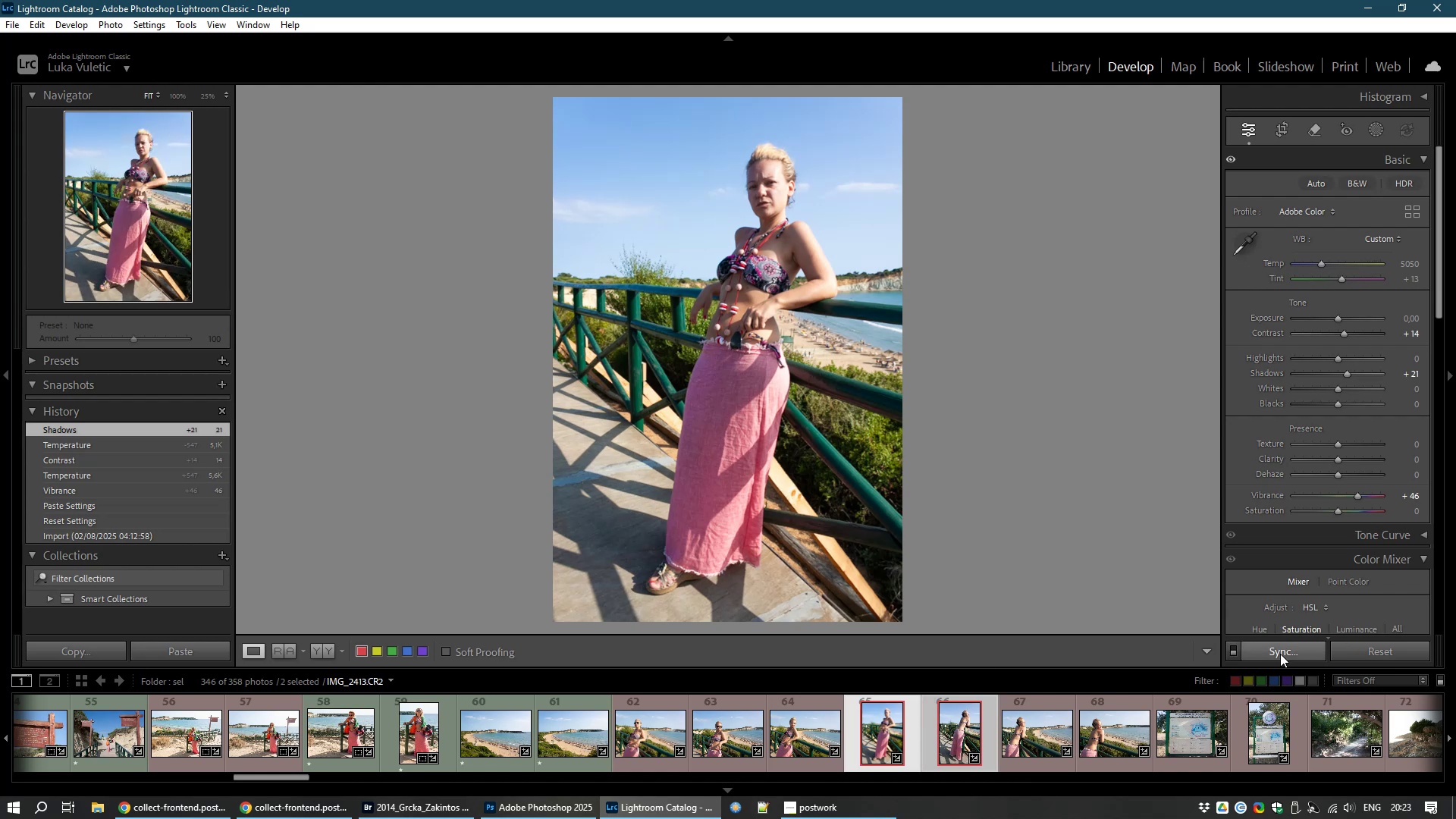 
left_click([1280, 654])
 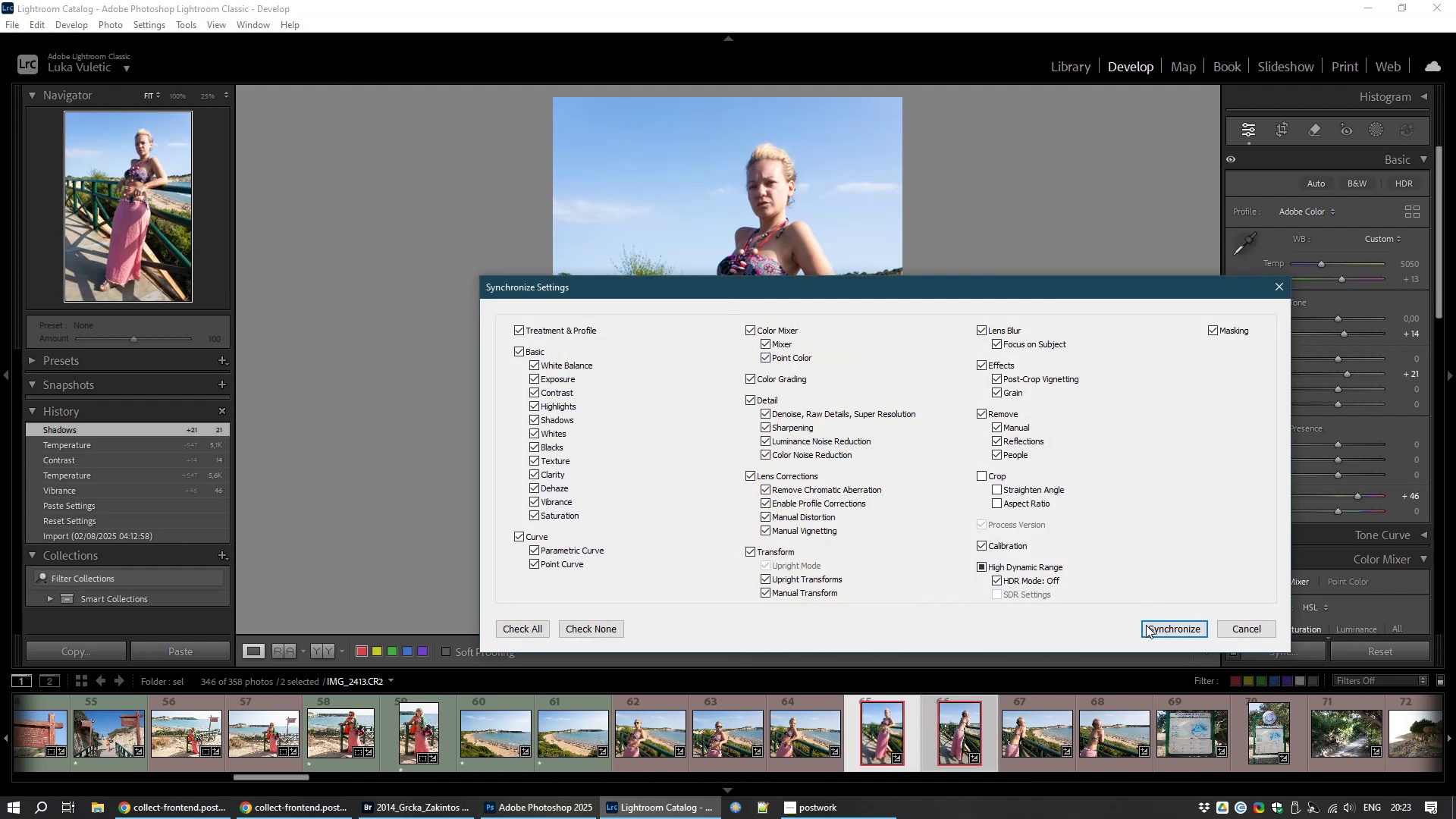 
left_click([1160, 623])
 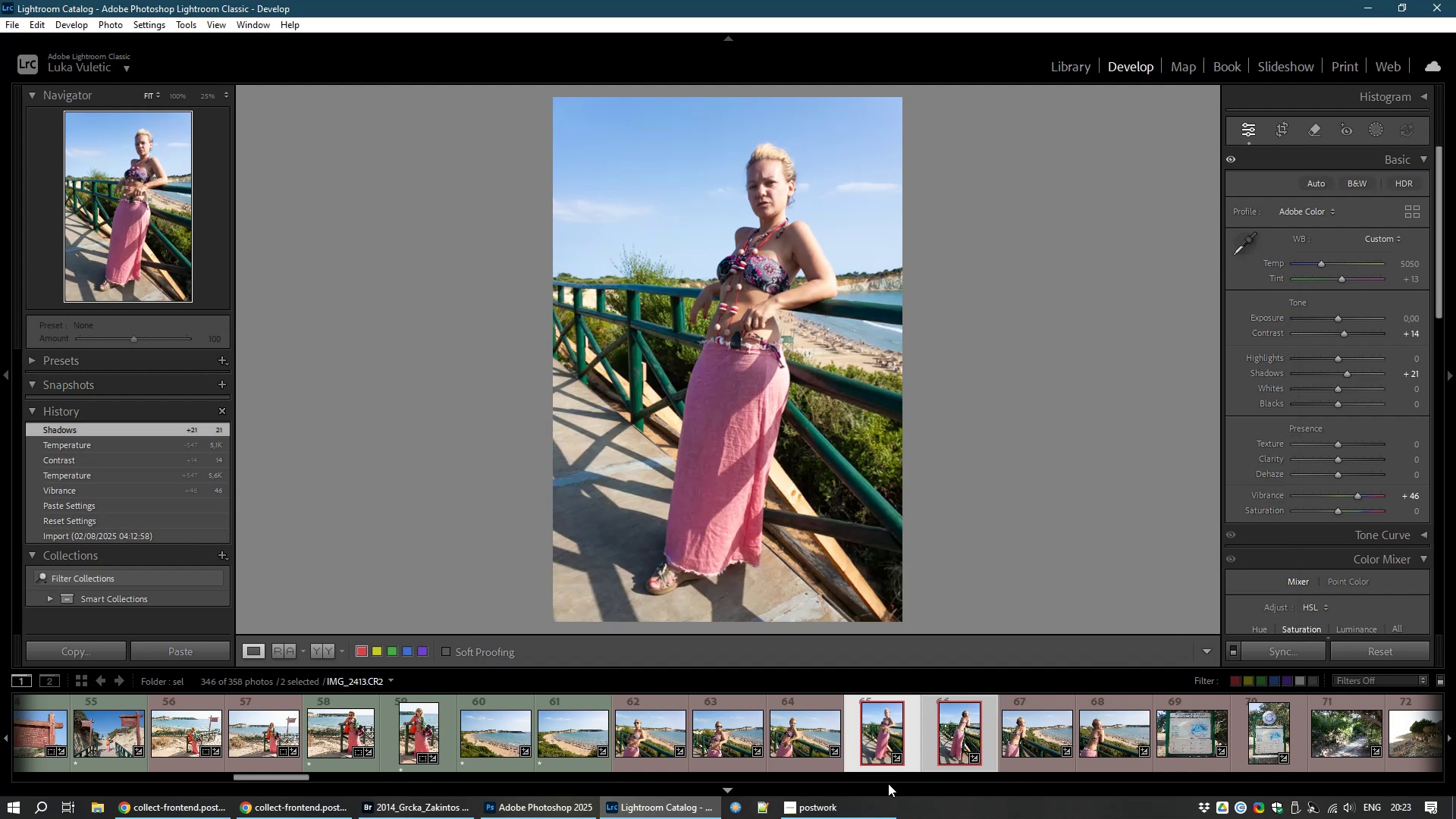 
left_click([958, 742])
 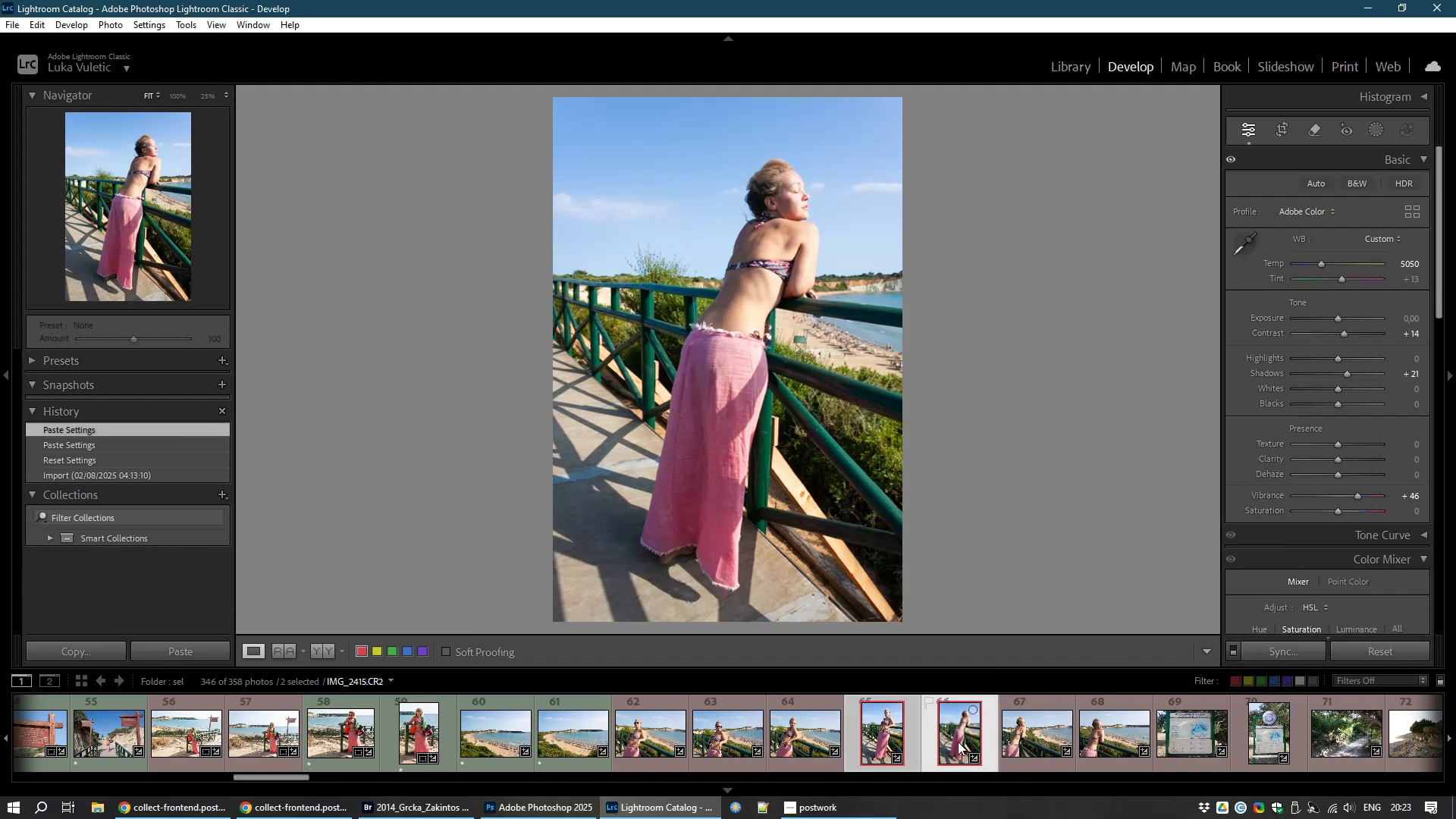 
right_click([958, 742])
 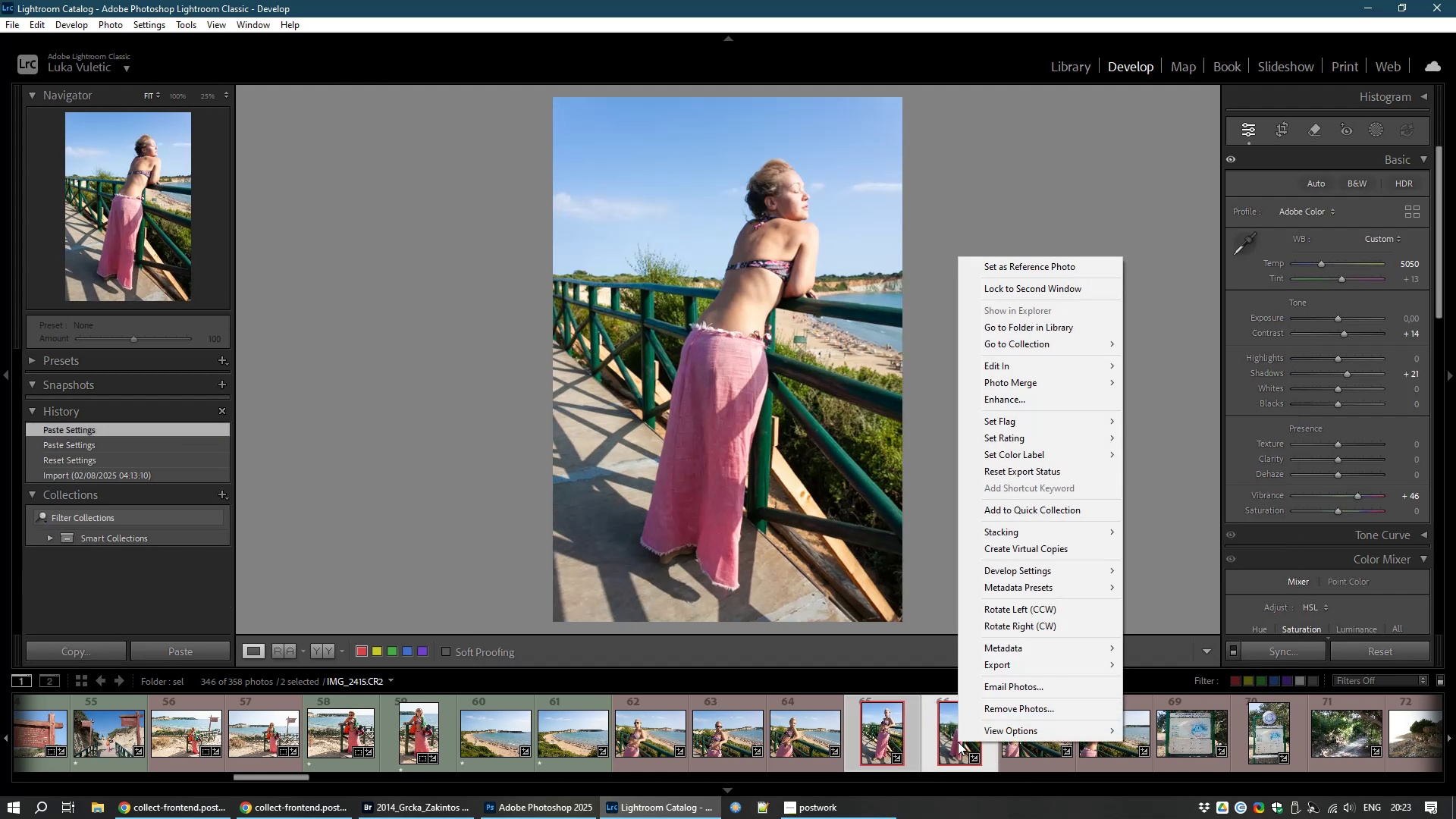 
left_click([958, 742])
 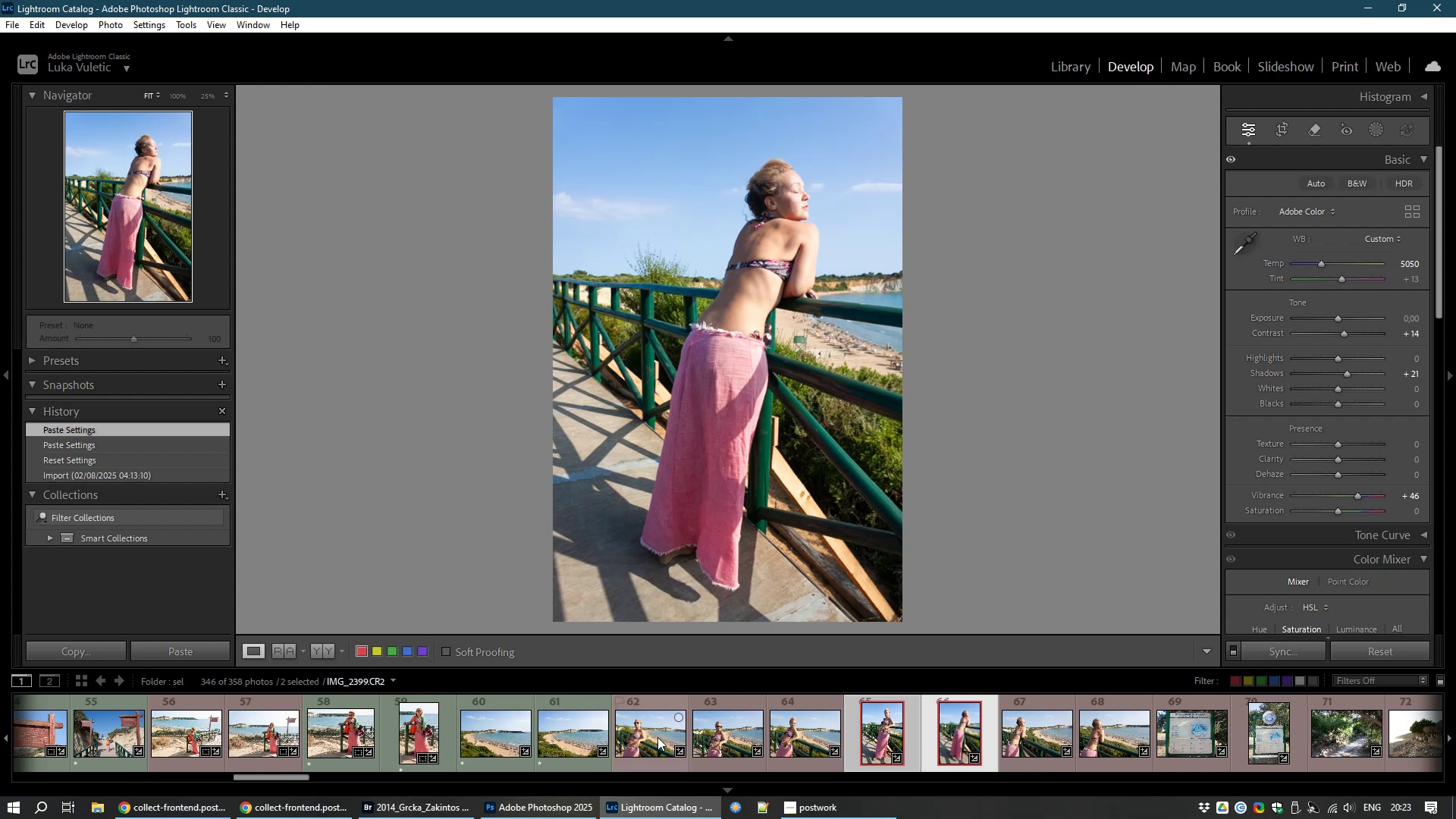 
left_click([669, 729])
 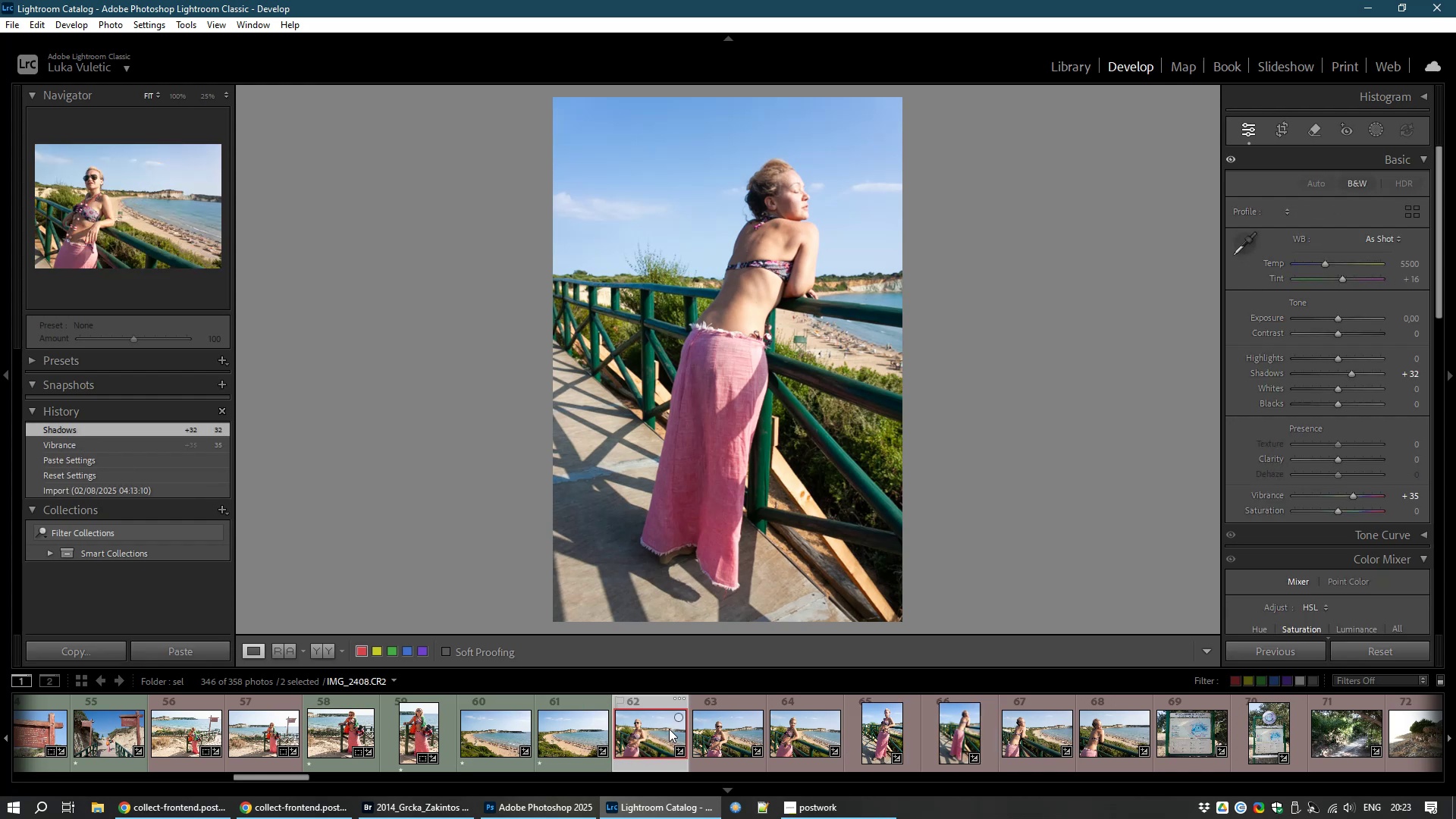 
right_click([669, 729])
 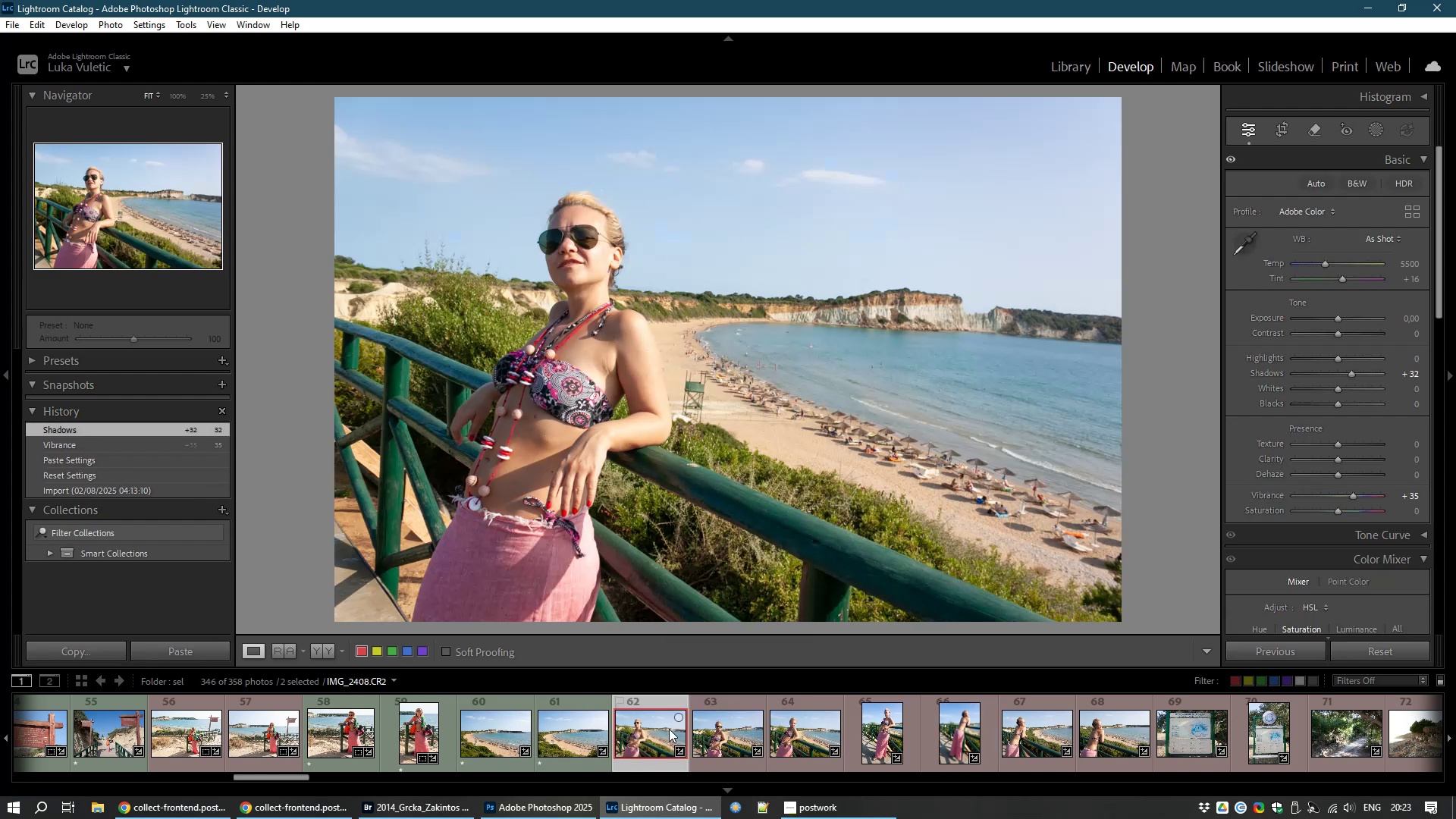 
left_click([669, 729])
 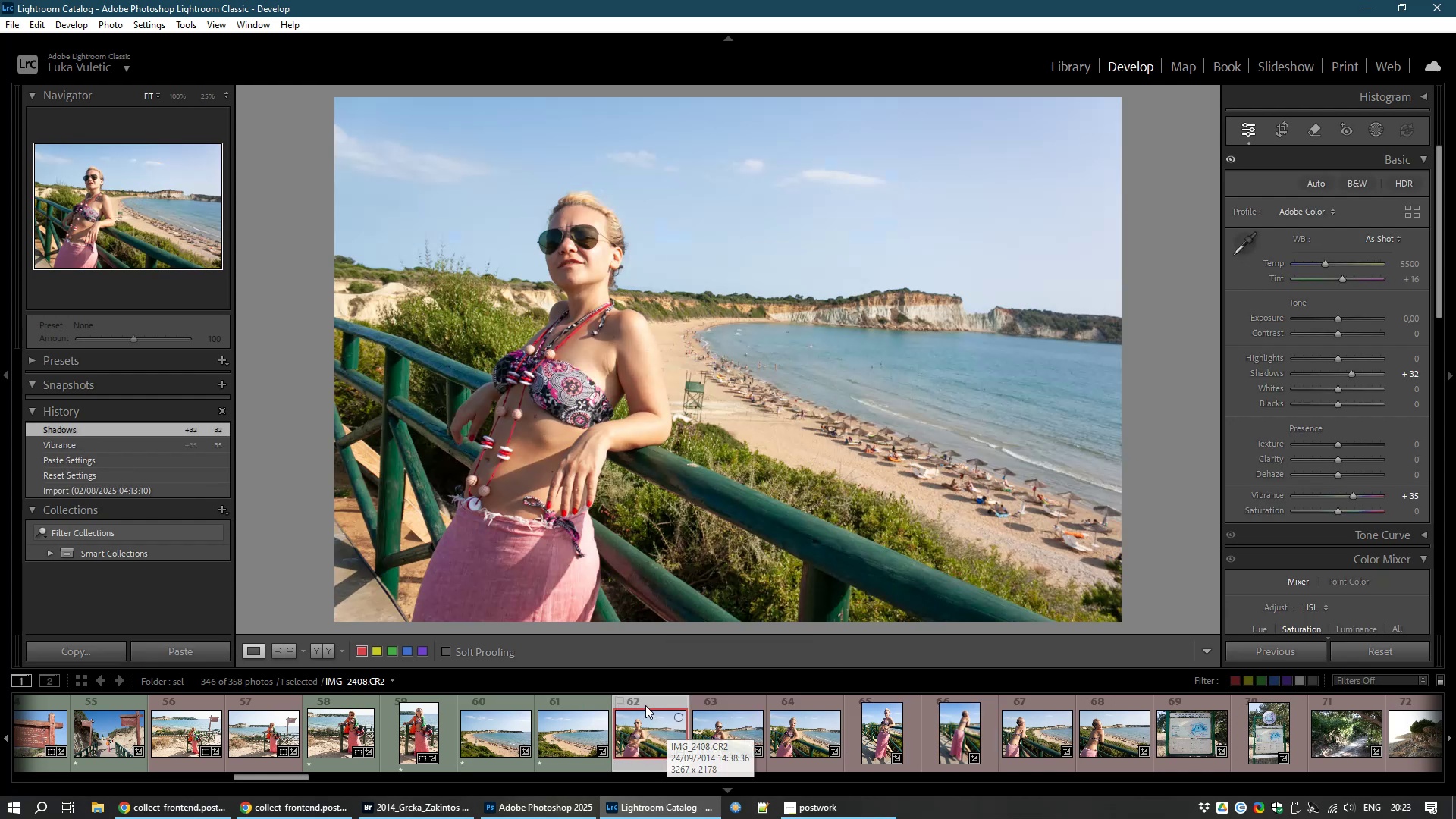 
type(918)
 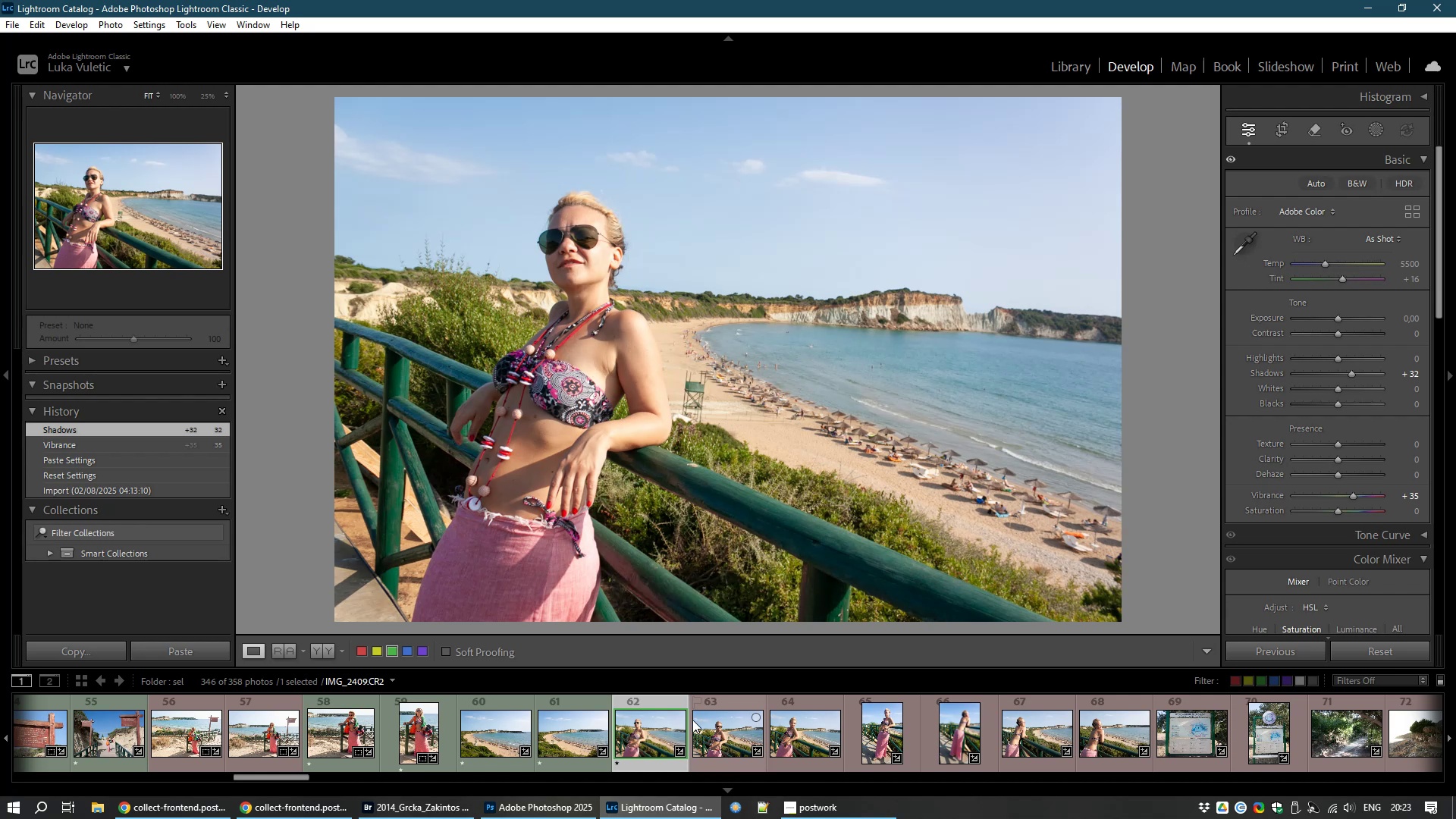 
left_click([727, 743])
 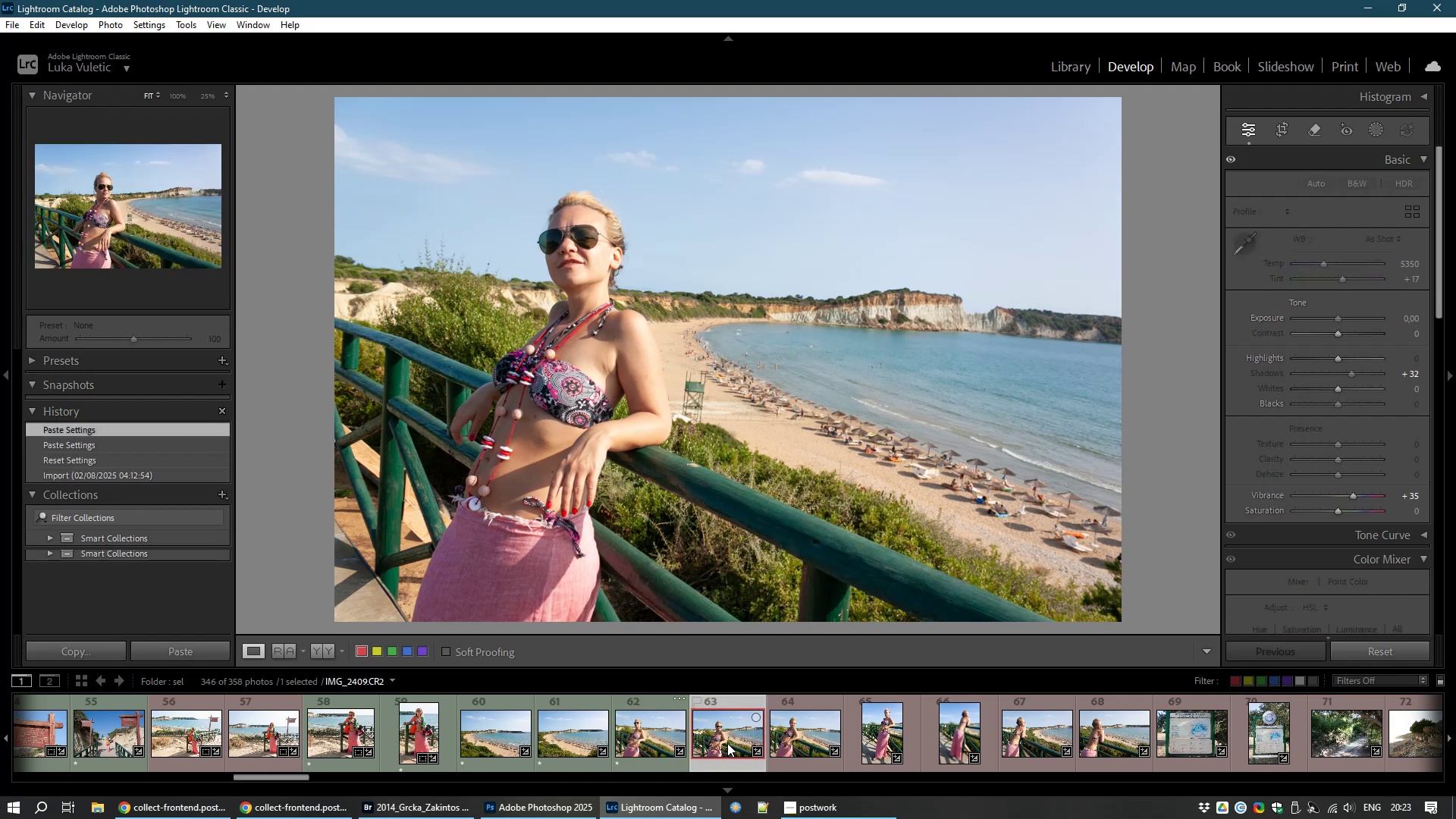 
key(8)
 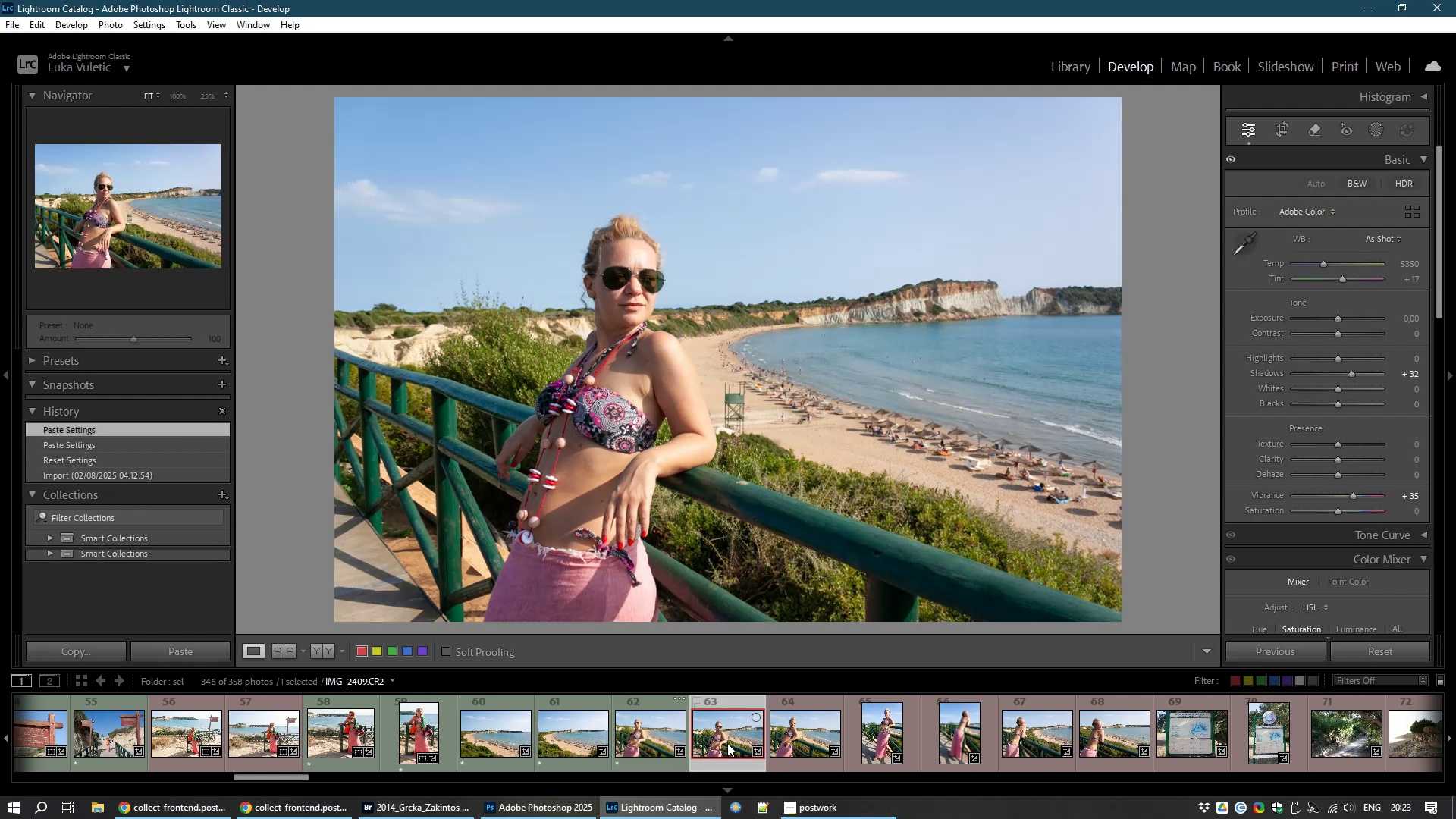 
hold_key(key=1, duration=3.17)
 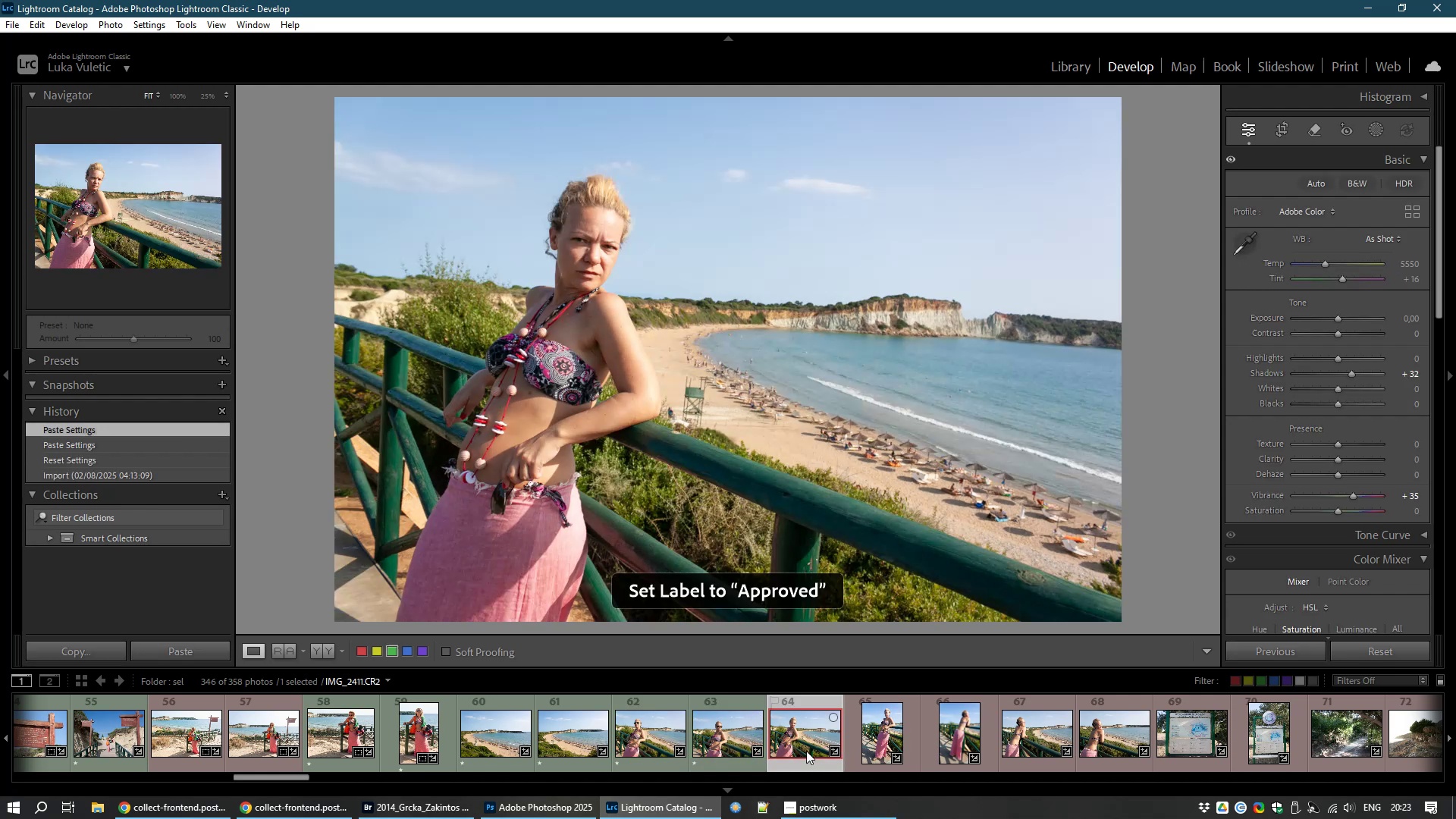 
left_click([806, 751])
 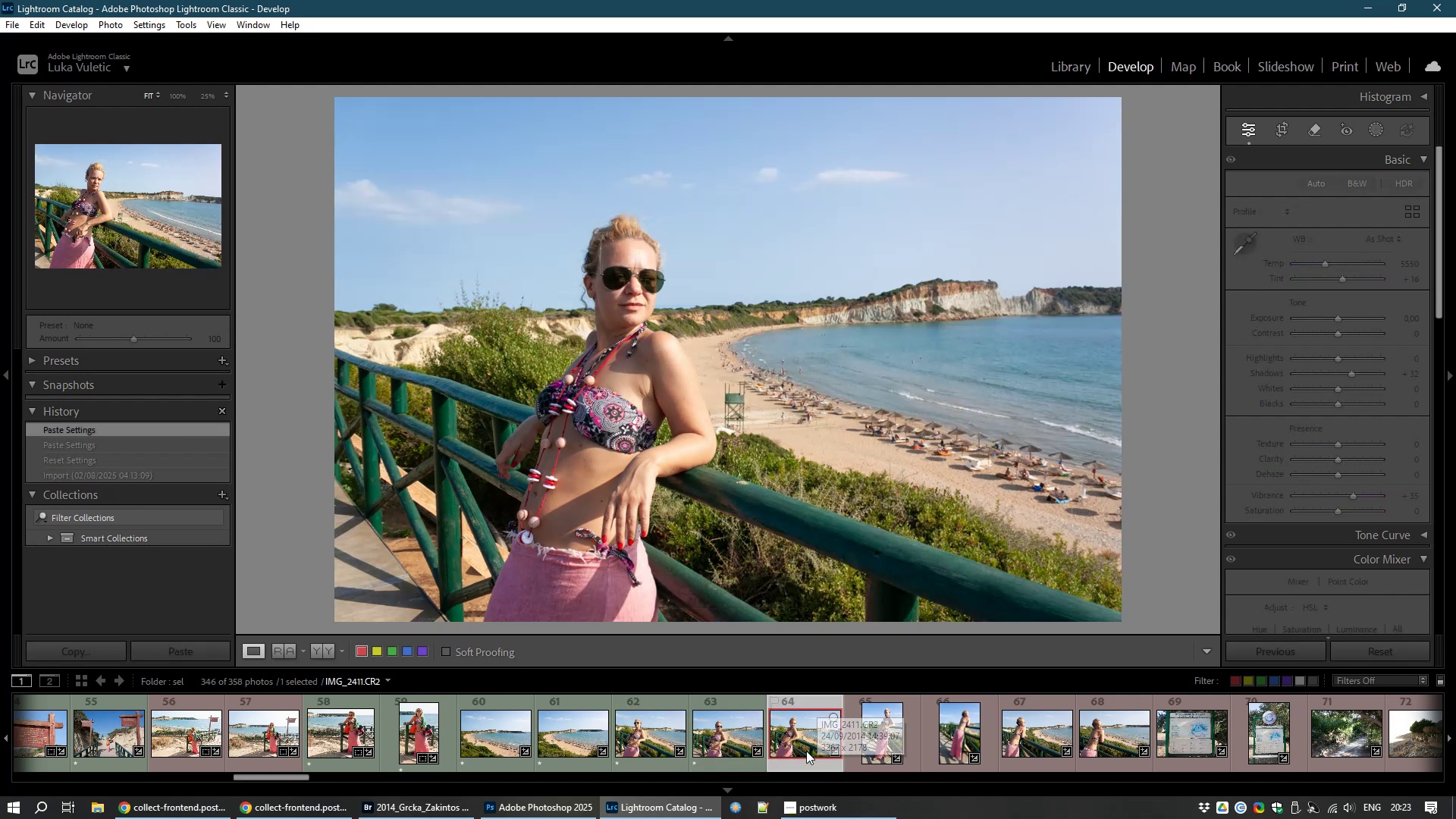 
key(8)
 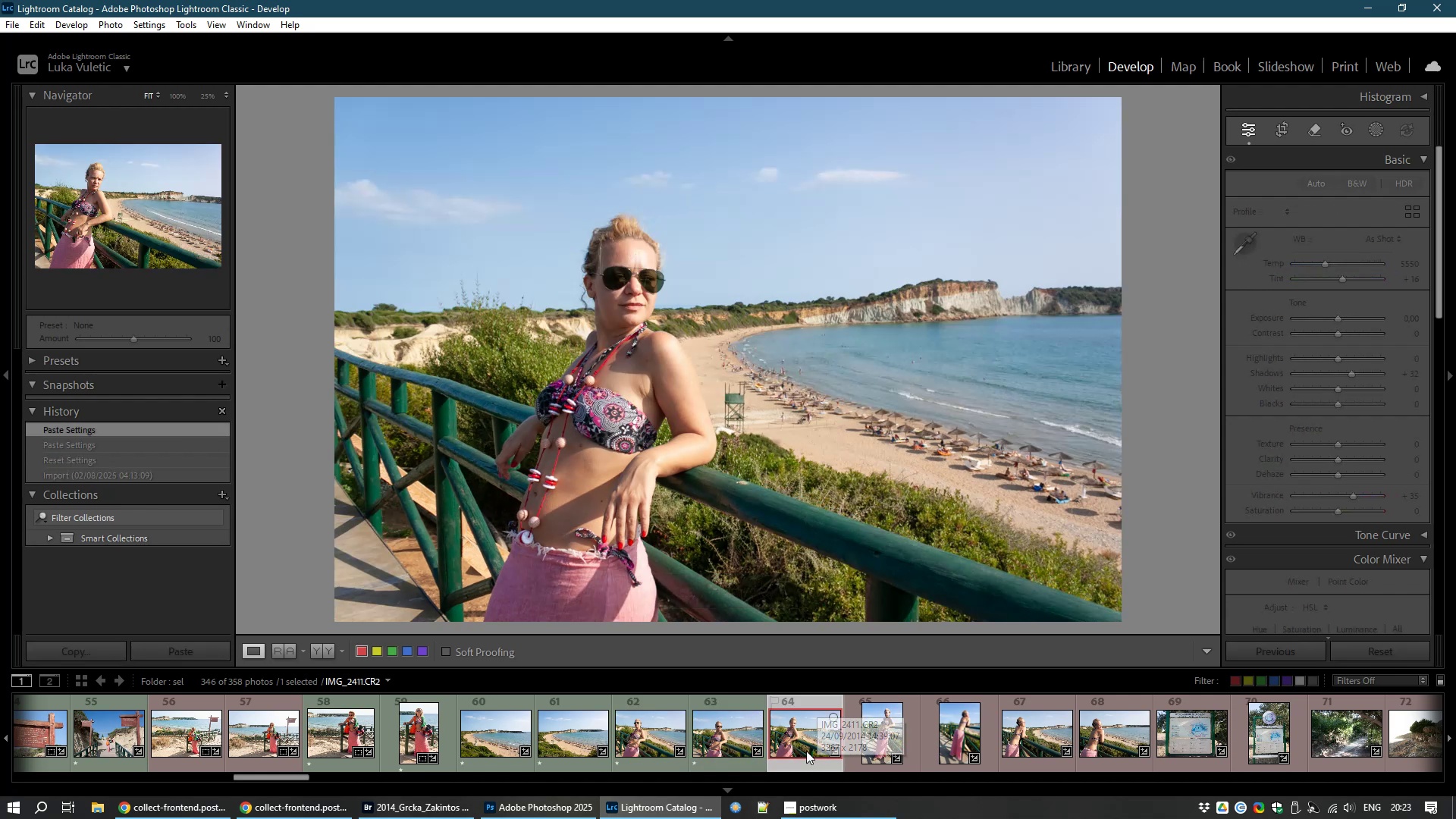 
hold_key(key=1, duration=0.44)
 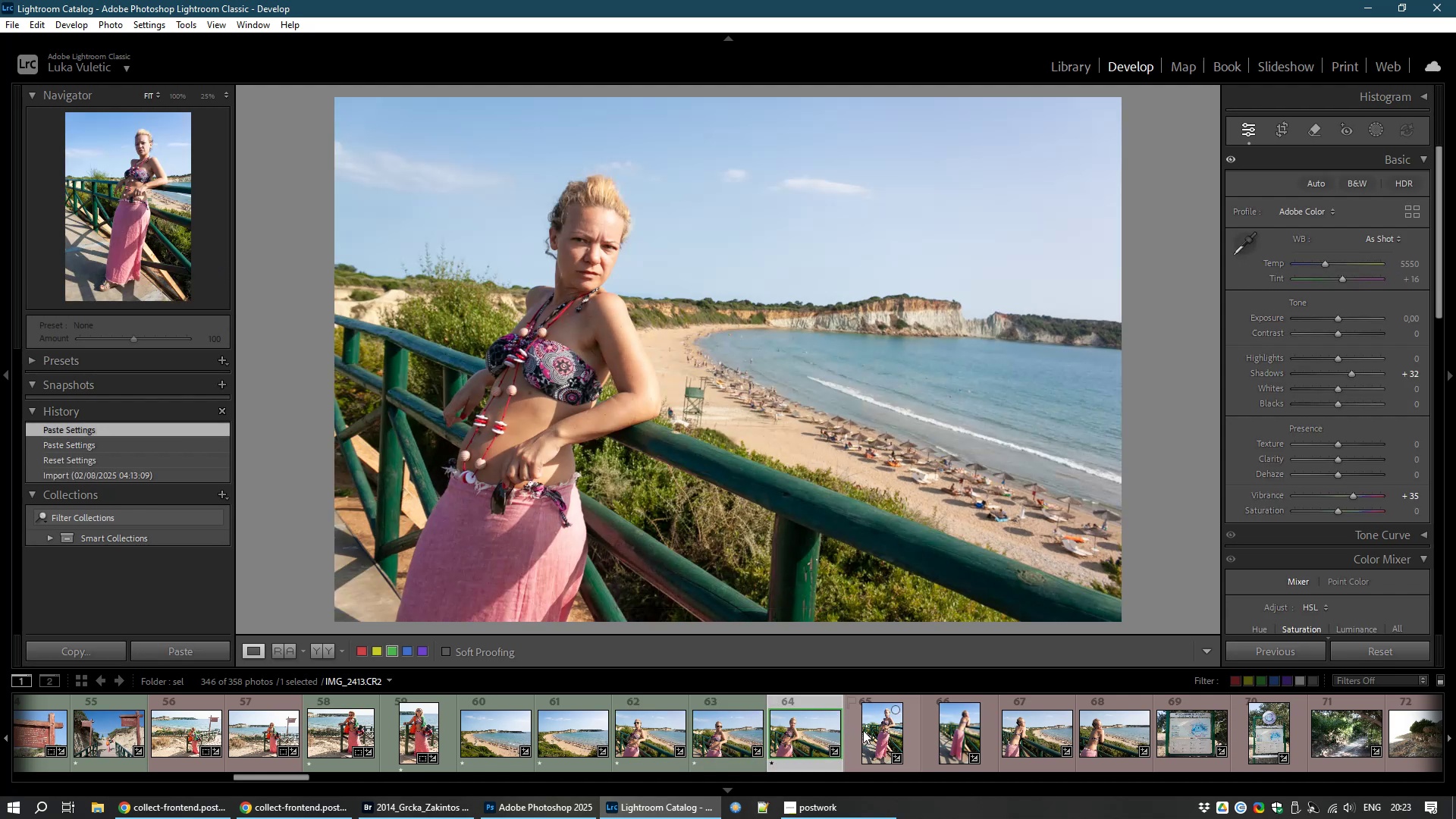 
left_click([875, 735])
 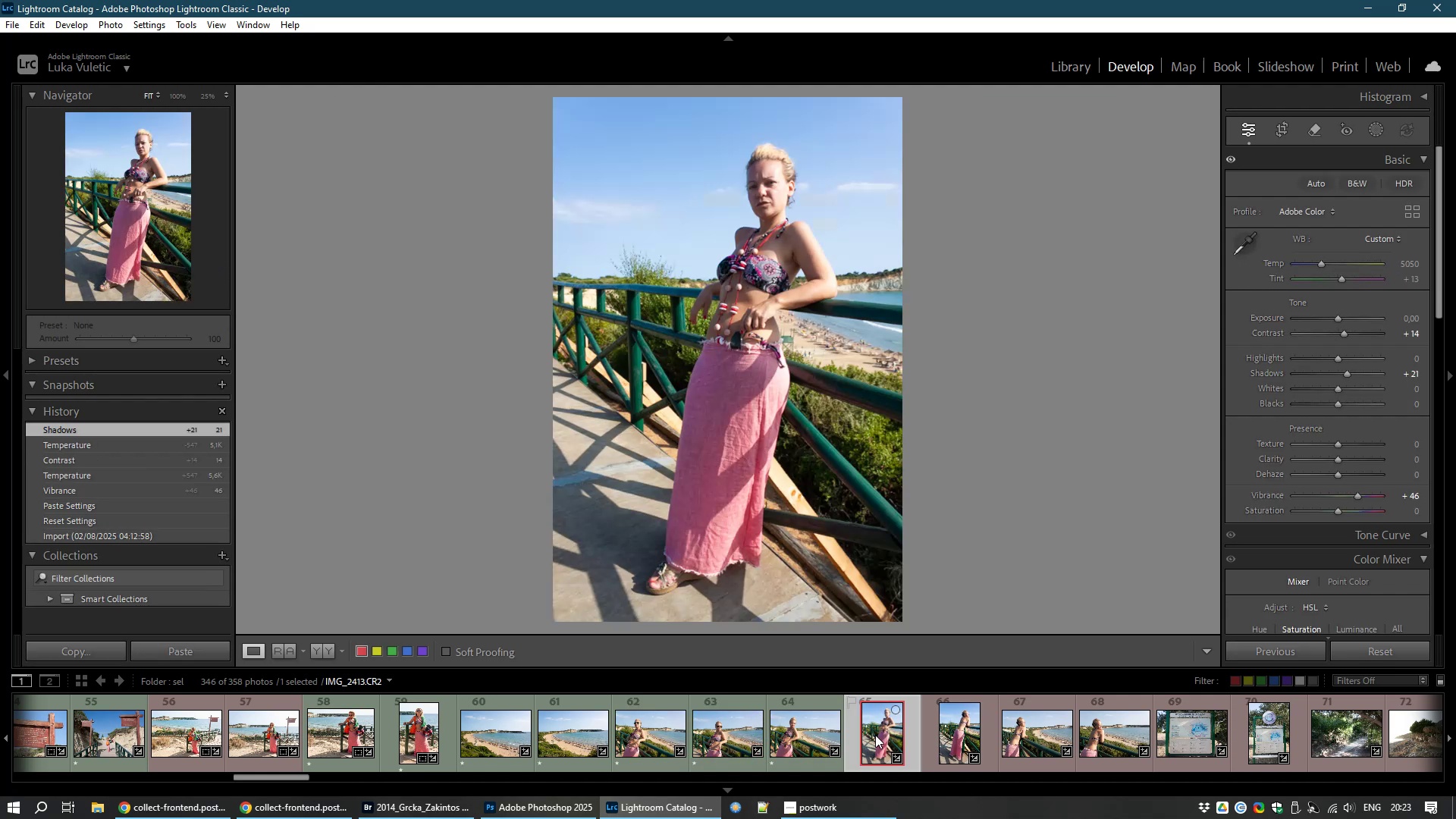 
type(81)
 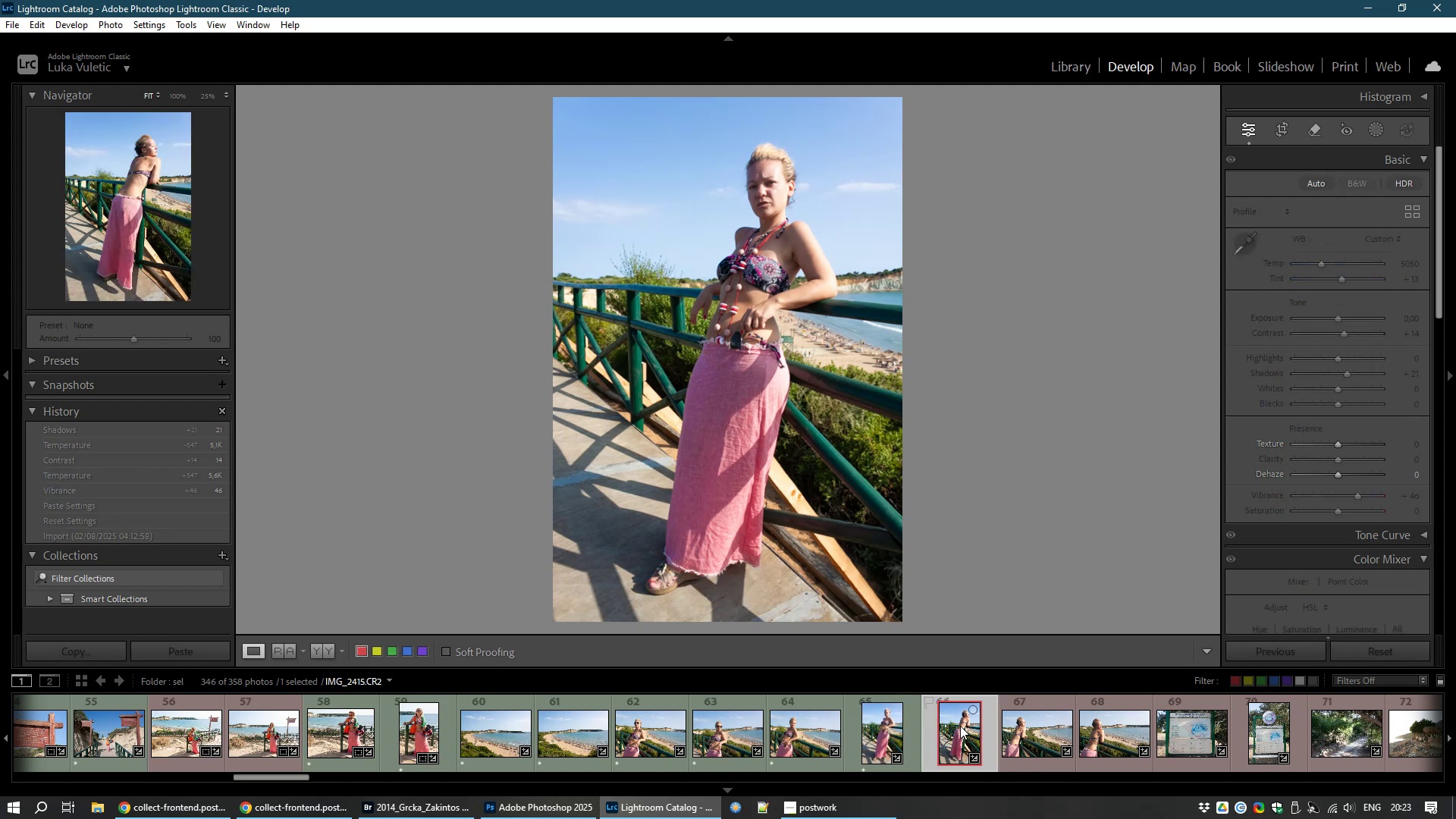 
type(81)
 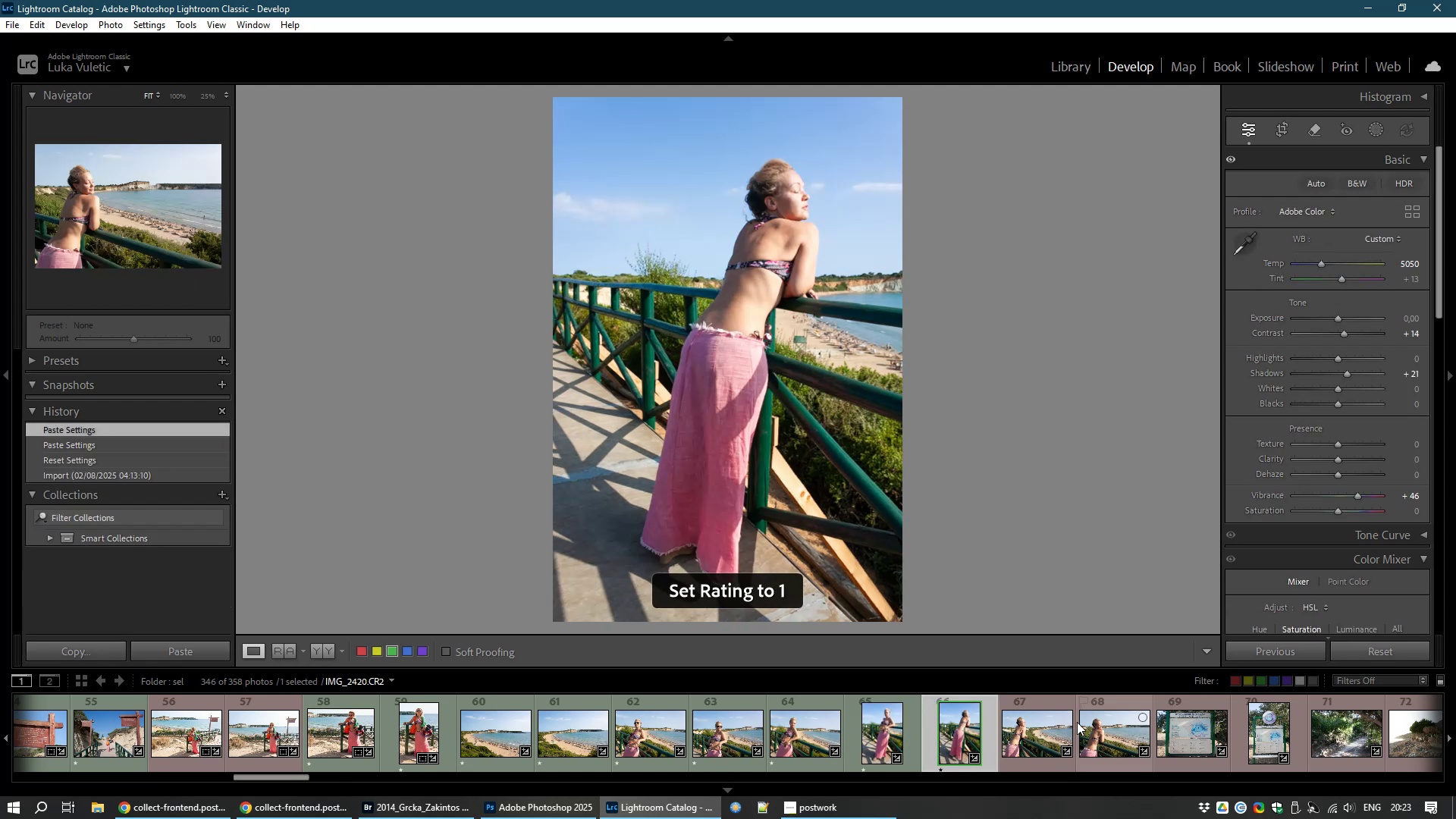 
left_click([1035, 730])
 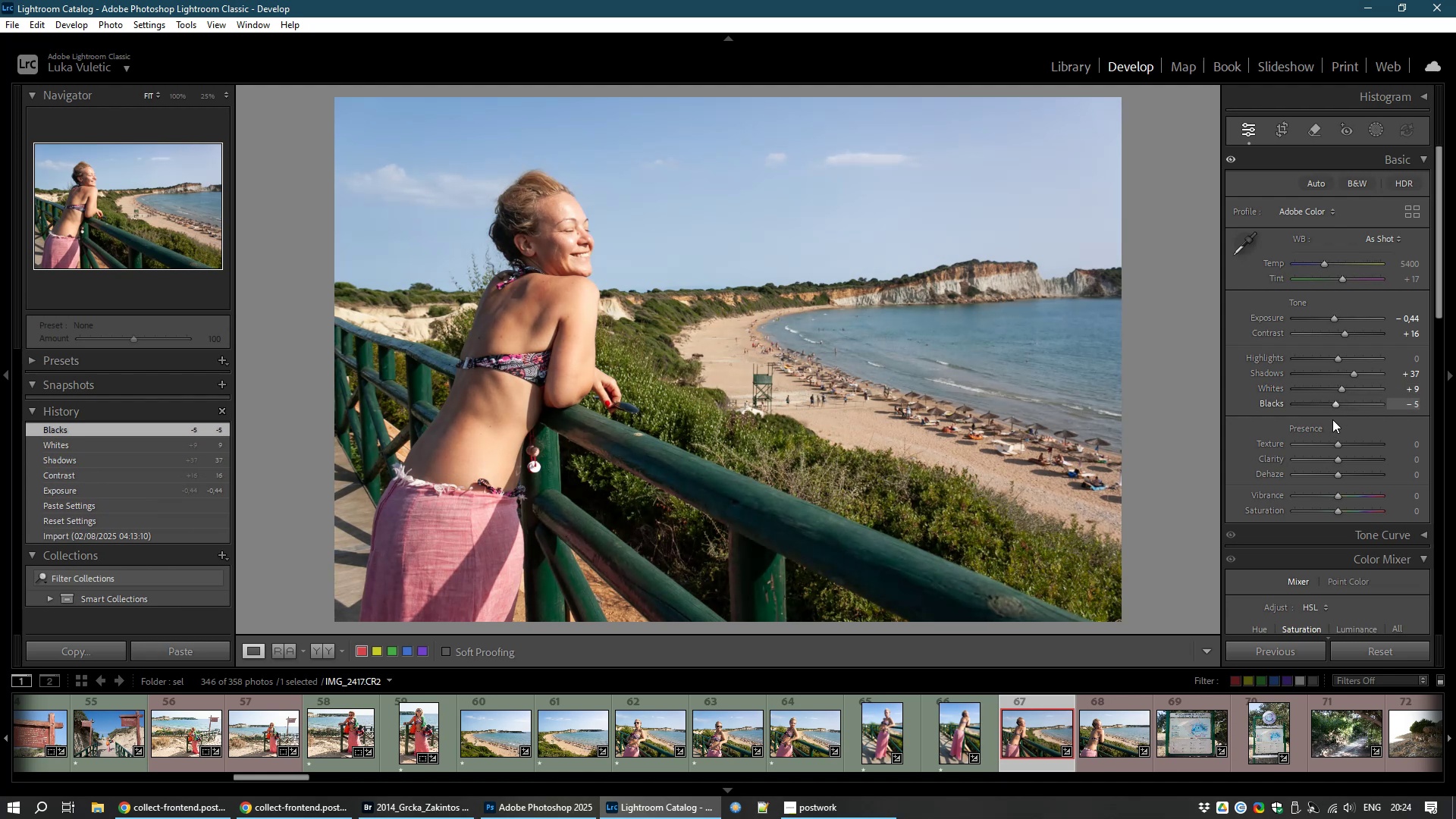 
wait(35.08)
 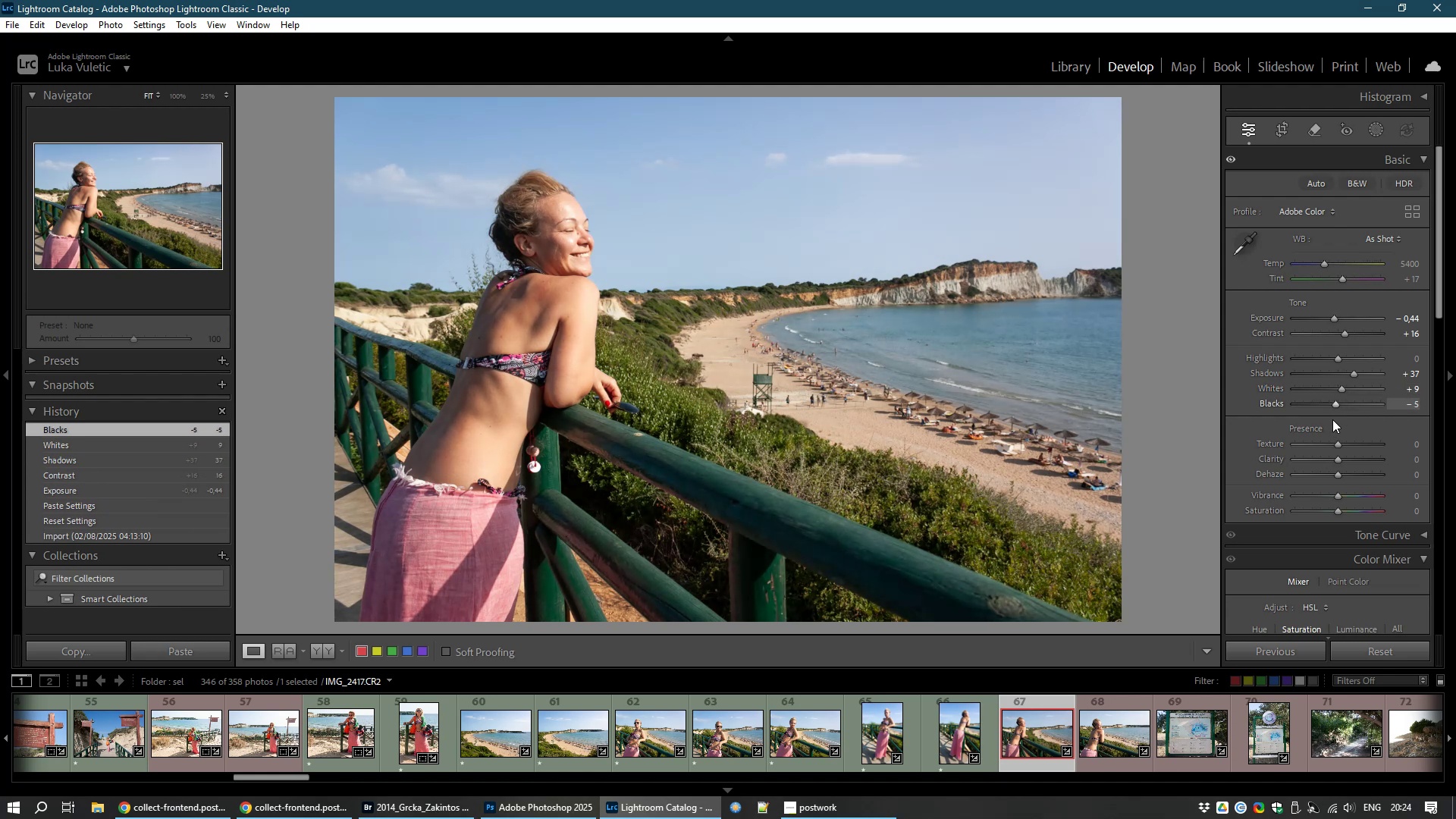 
hold_key(key=ControlLeft, duration=0.79)
left_click([1112, 748])
 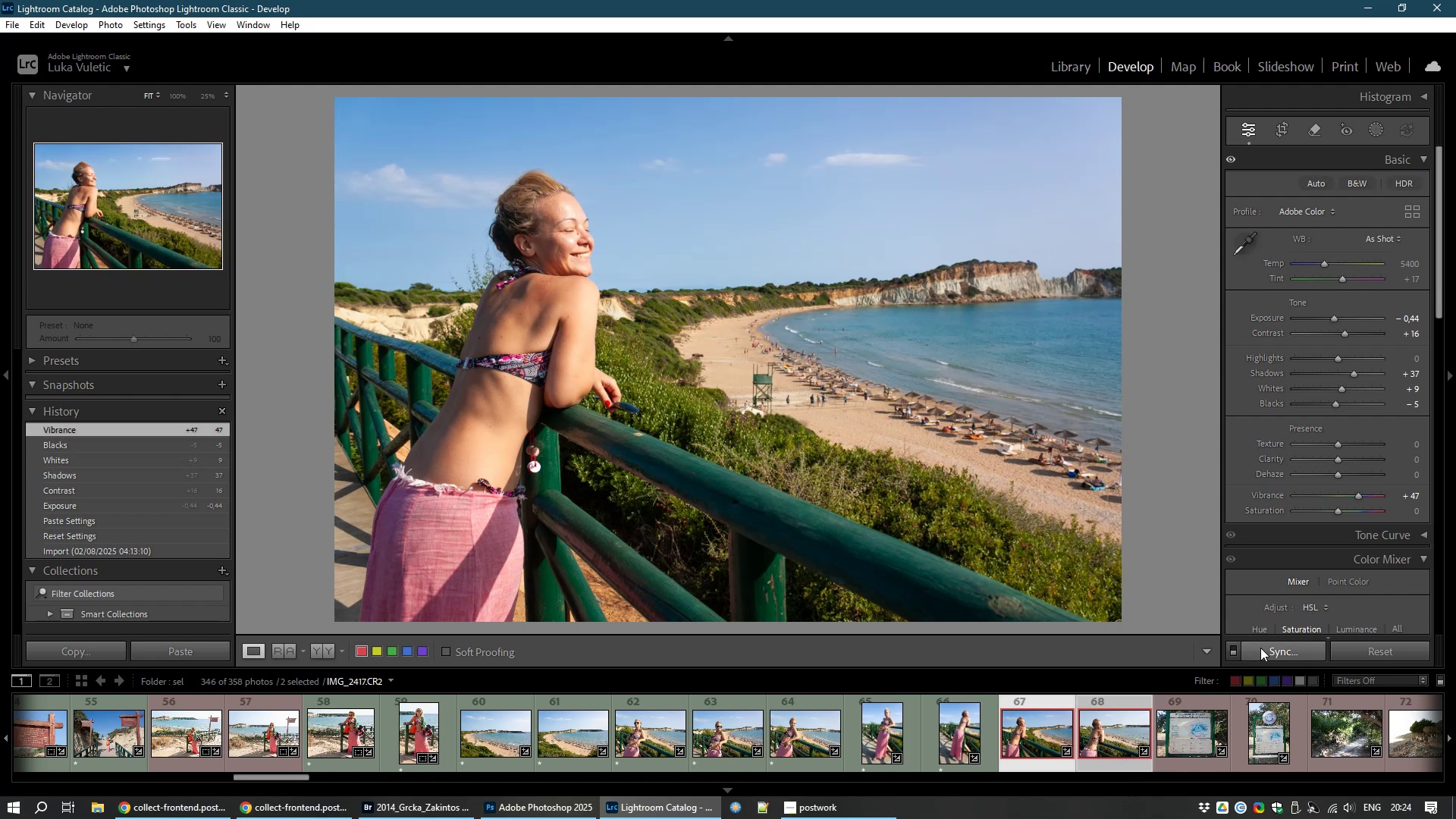 
left_click([1260, 648])
 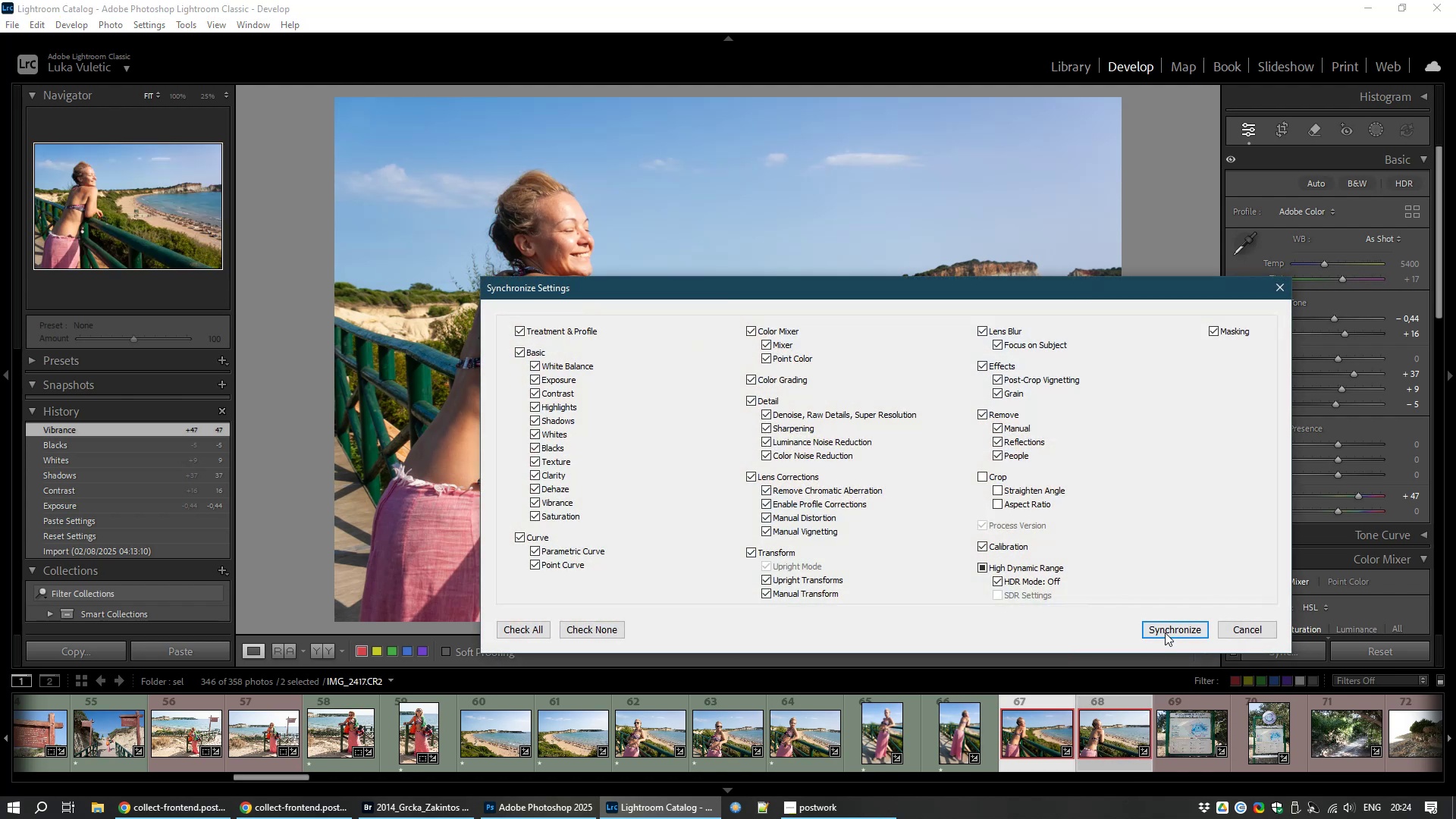 
left_click([1165, 632])
 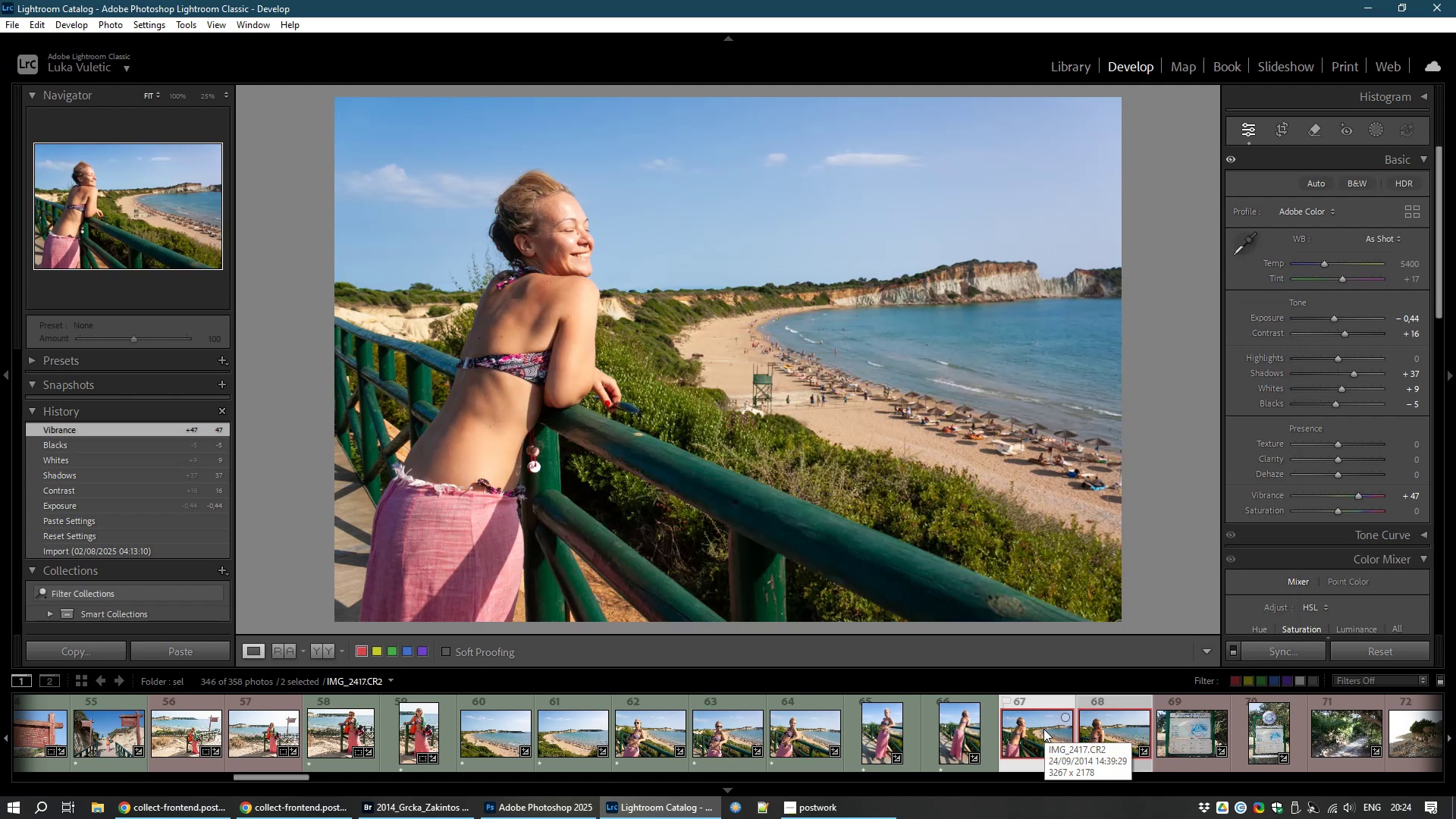 
left_click([1043, 729])
 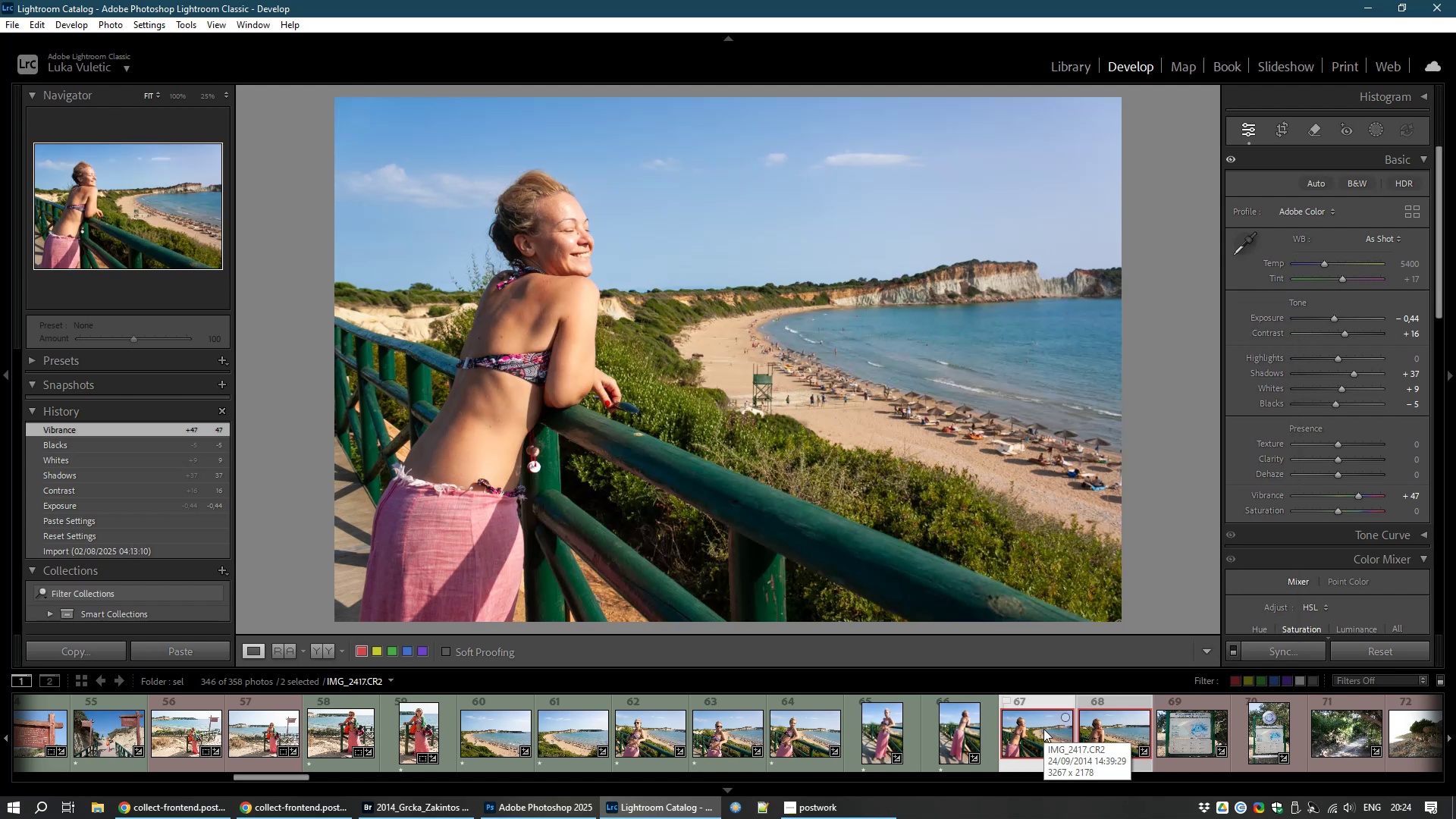 
type(81)
 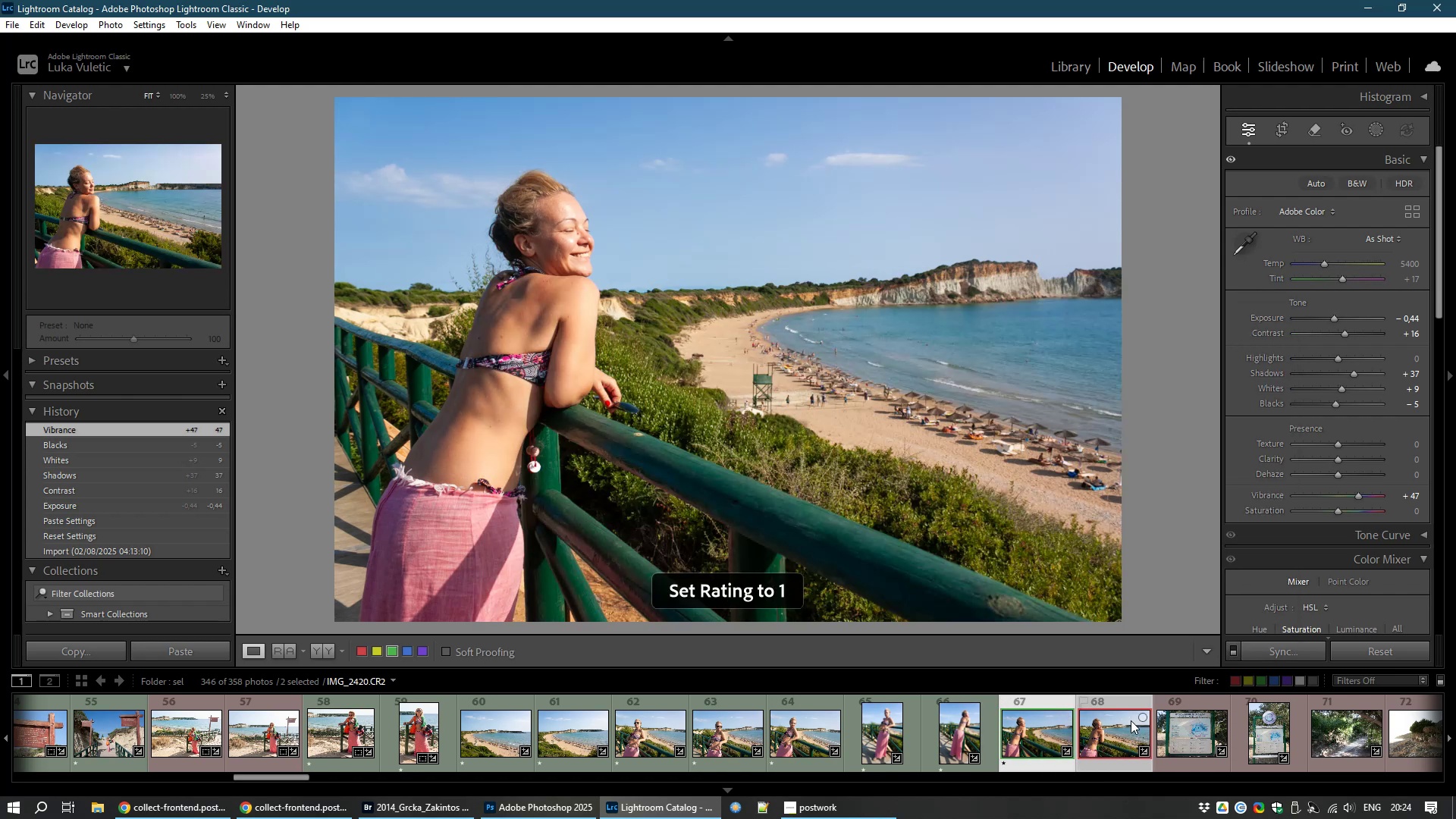 
left_click([1110, 742])
 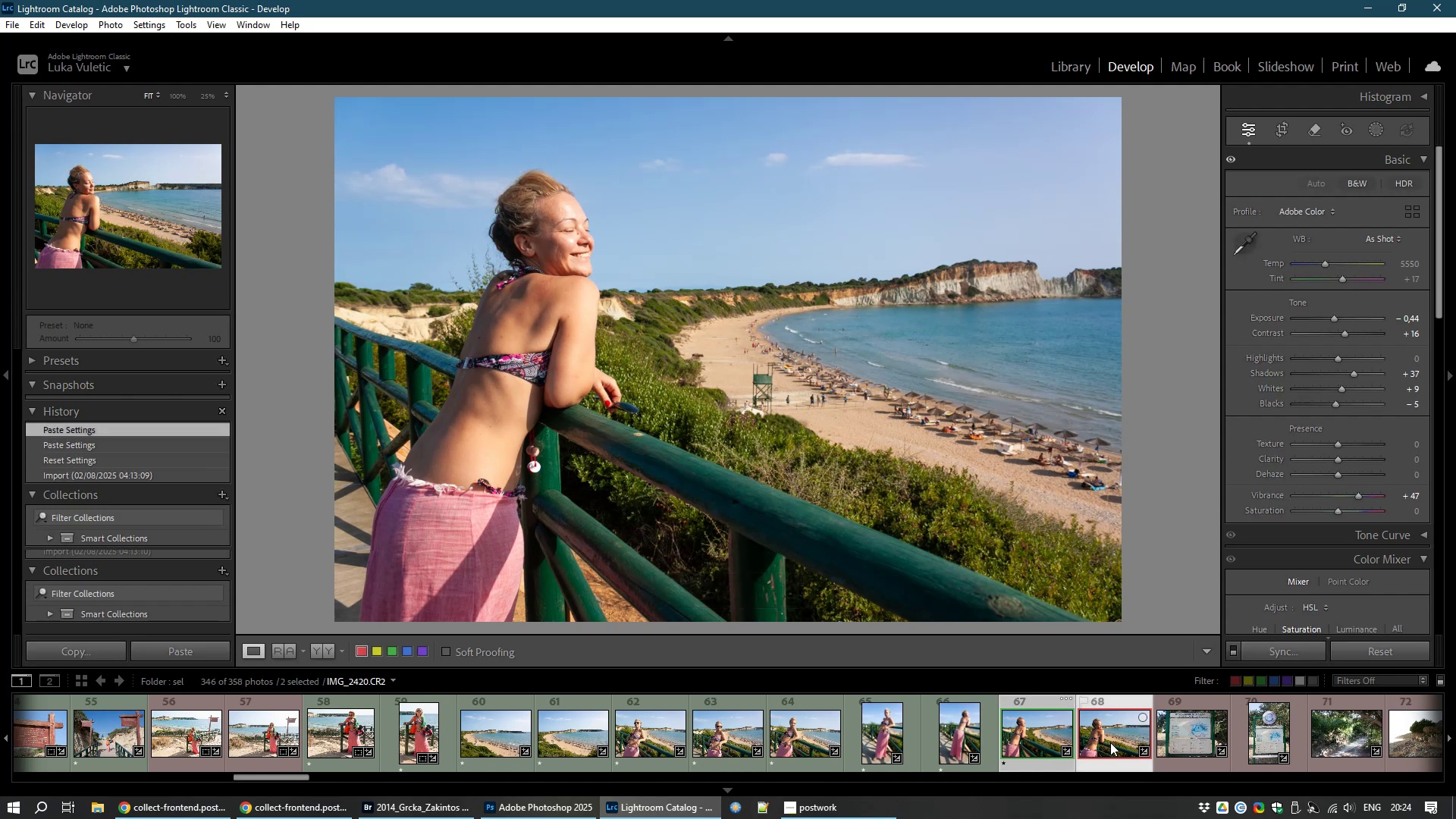 
type(81)
 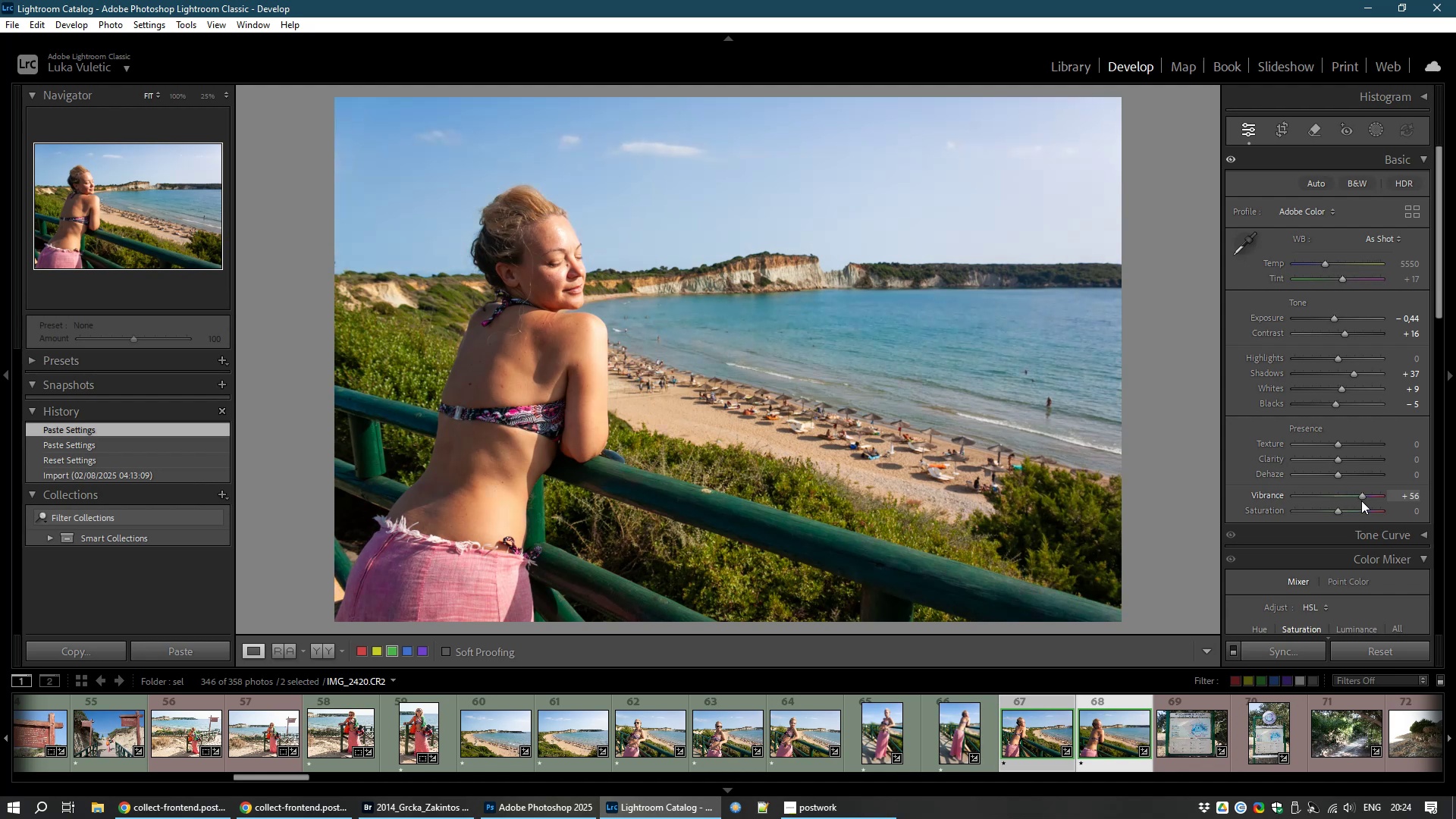 
wait(15.57)
 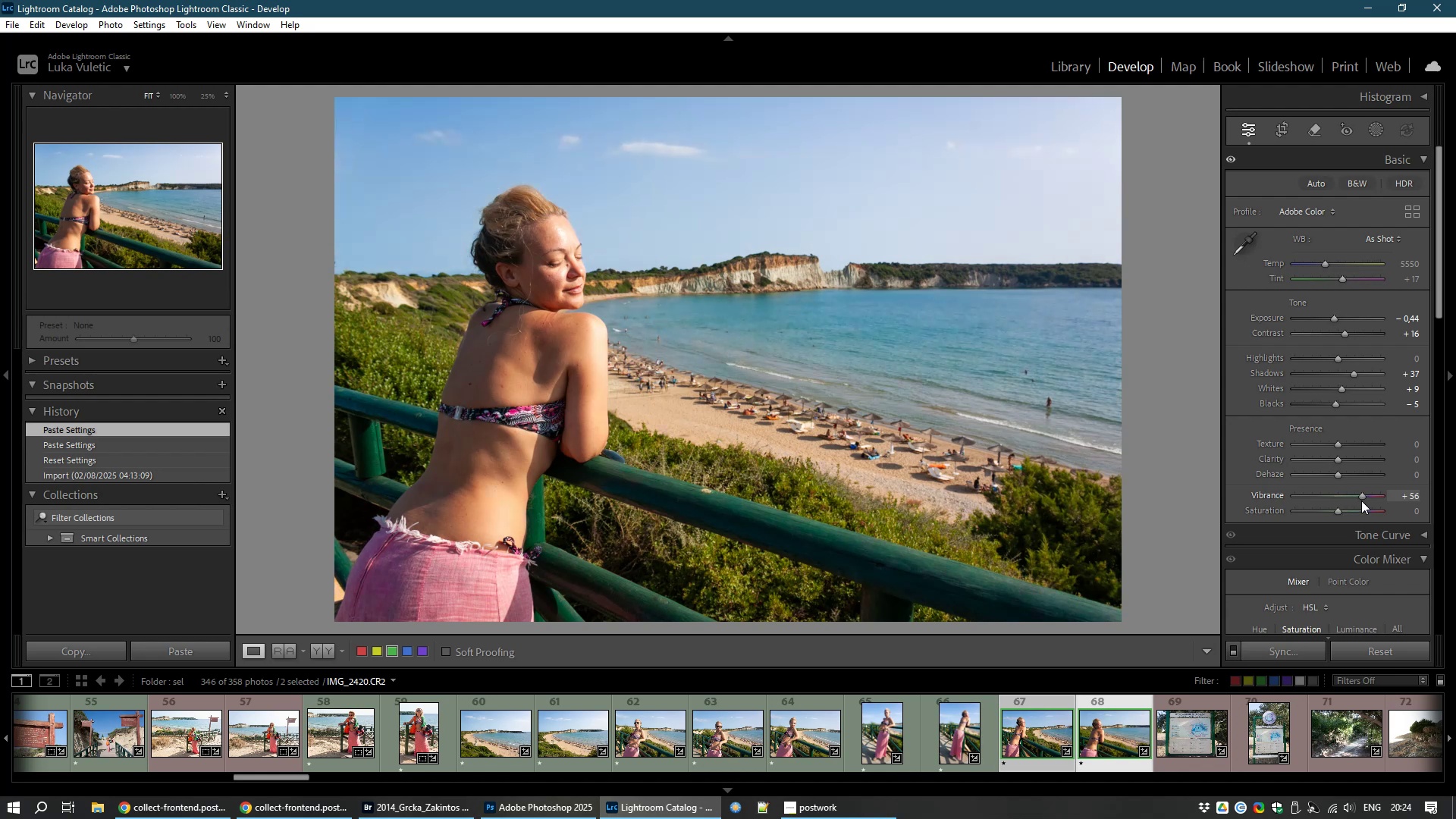 
left_click([1034, 731])
 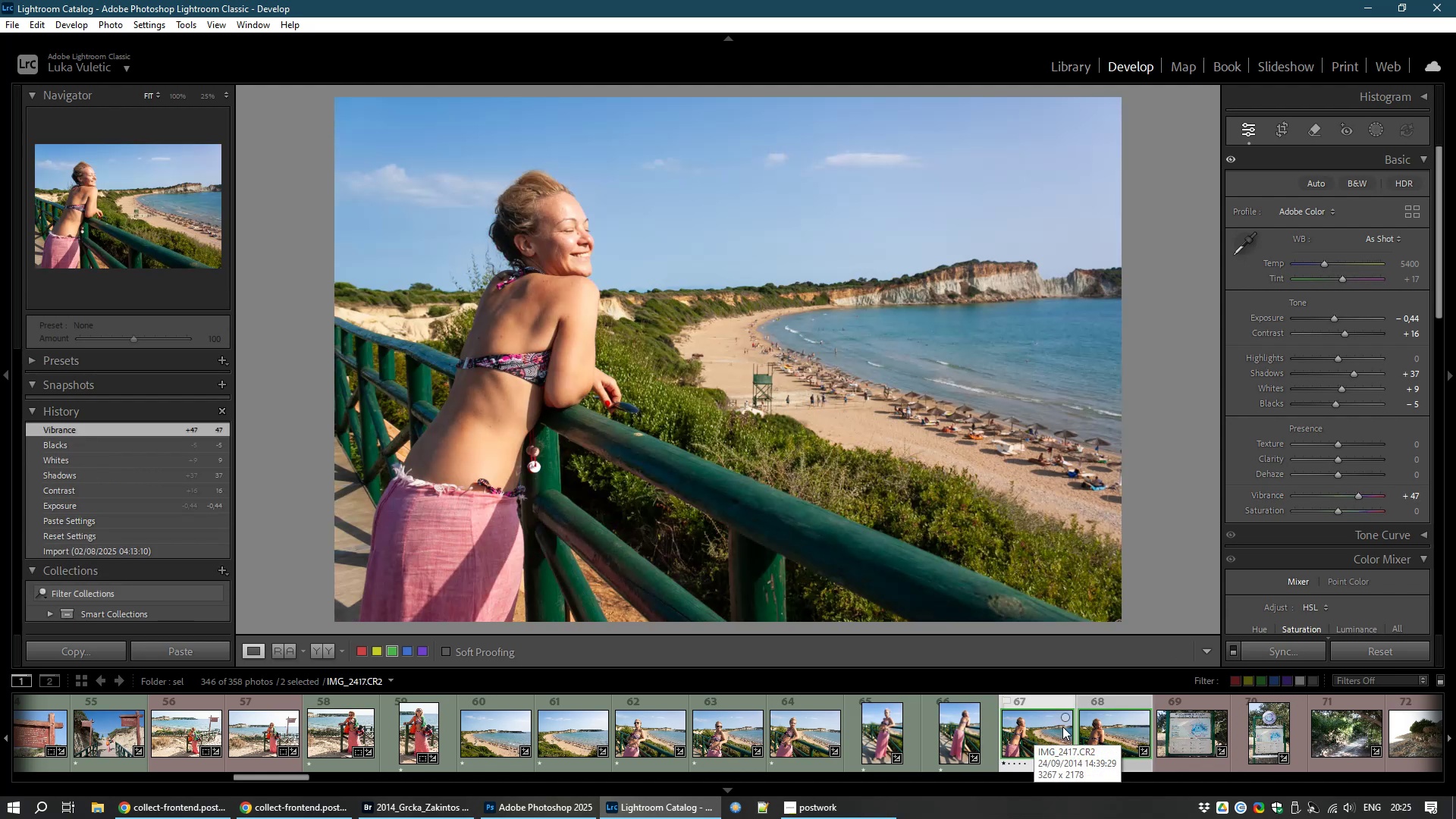 
left_click([1118, 745])
 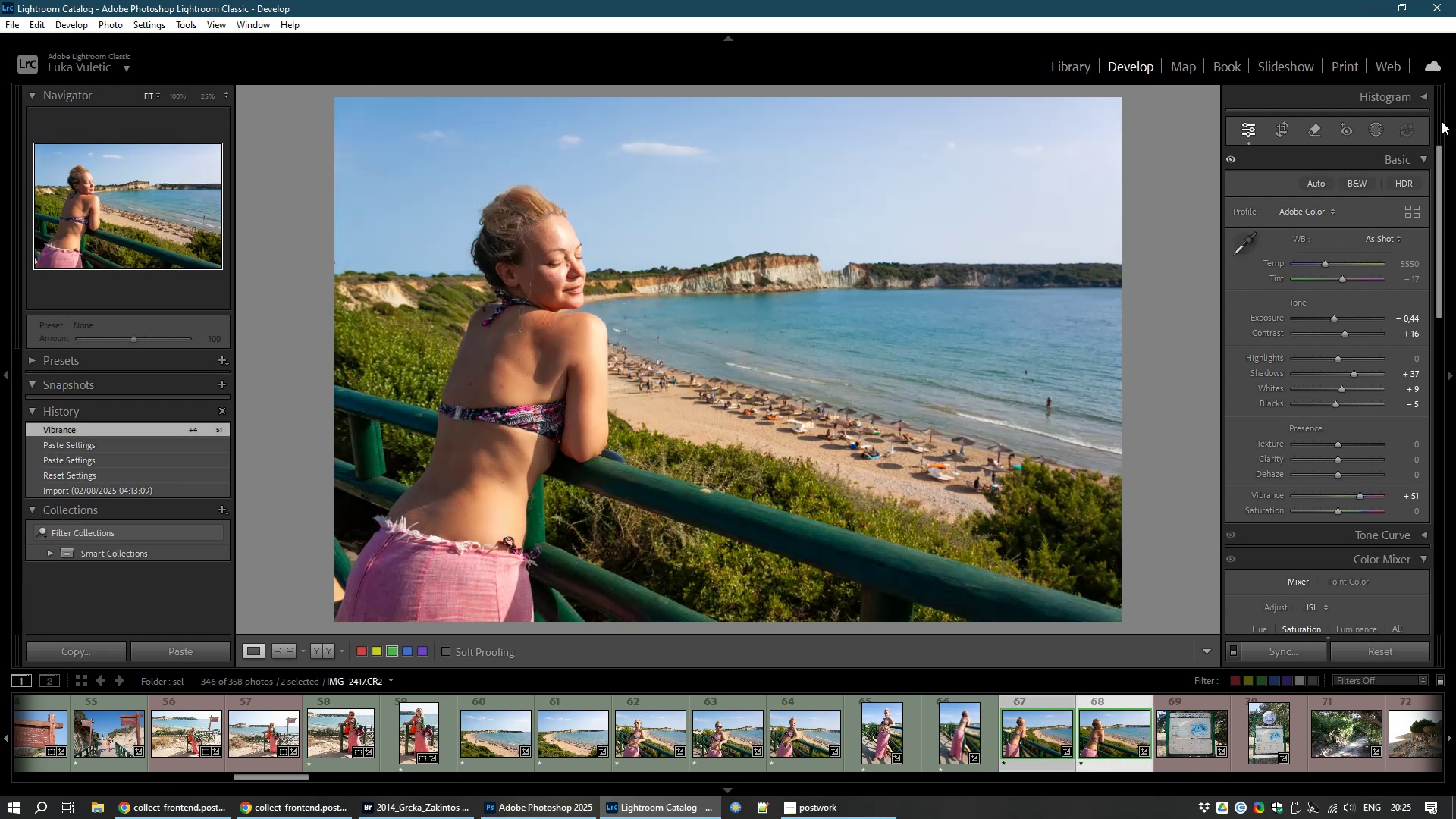 
left_click([1373, 127])
 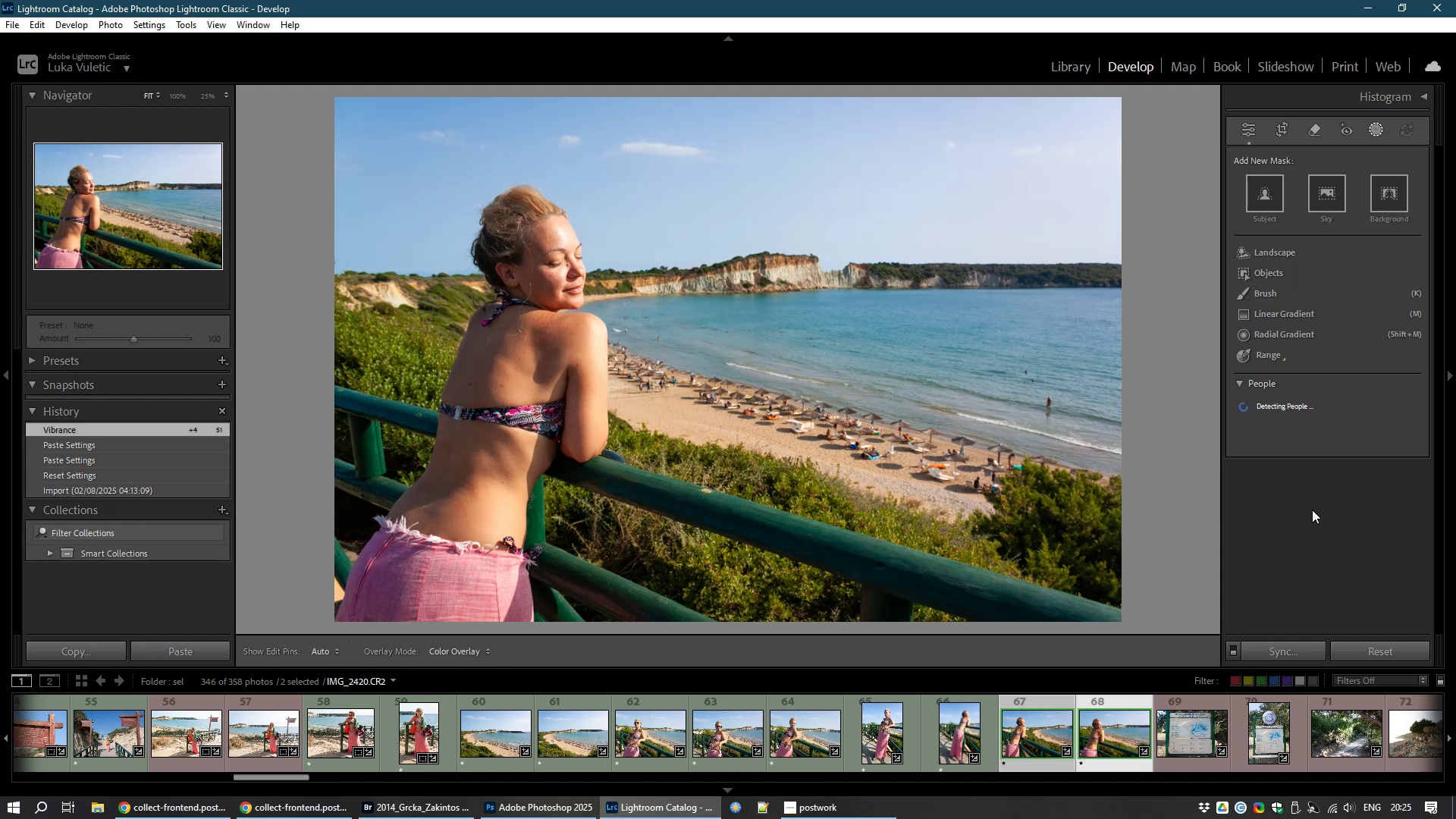 
wait(16.05)
 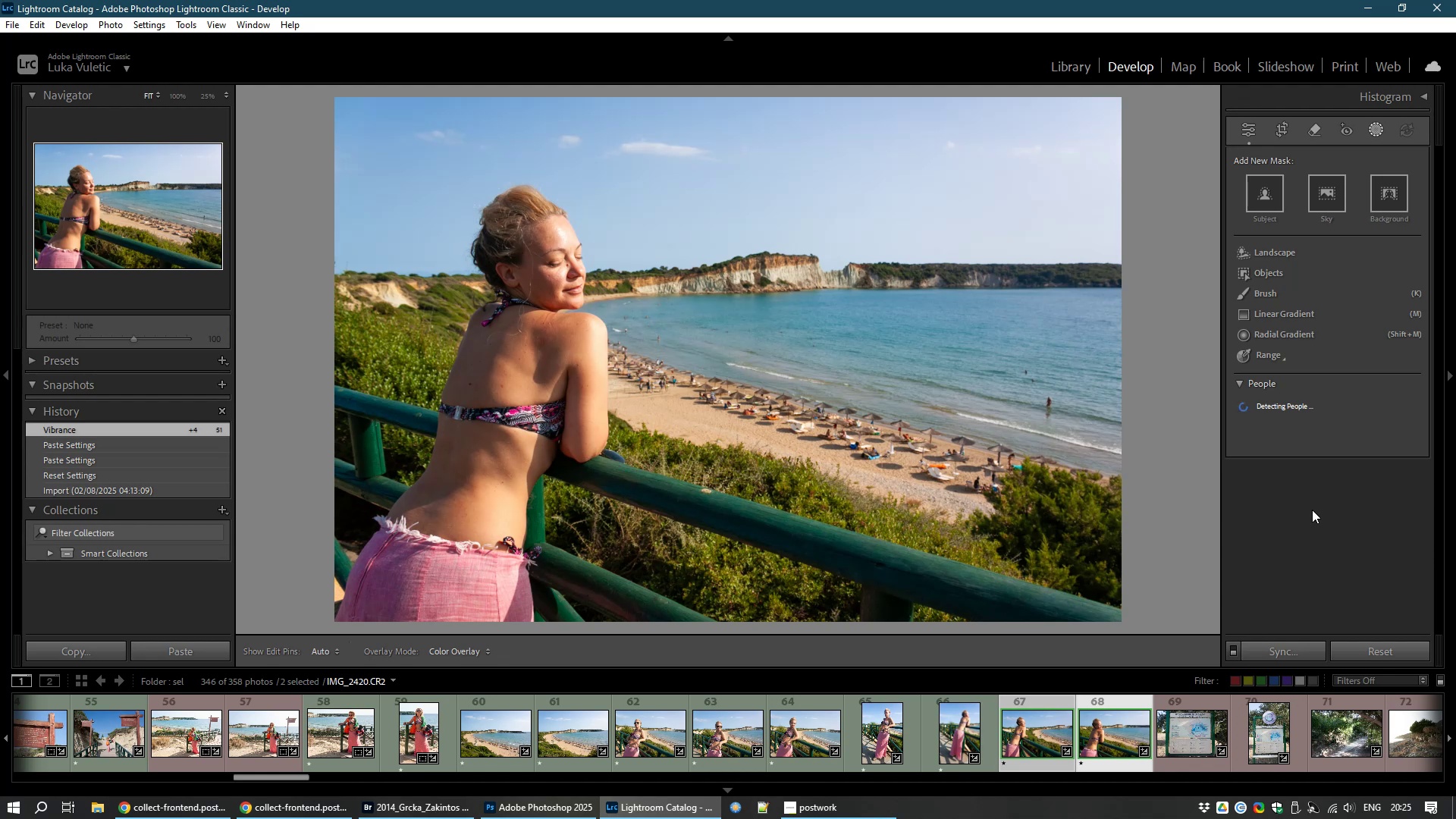 
left_click([1258, 396])
 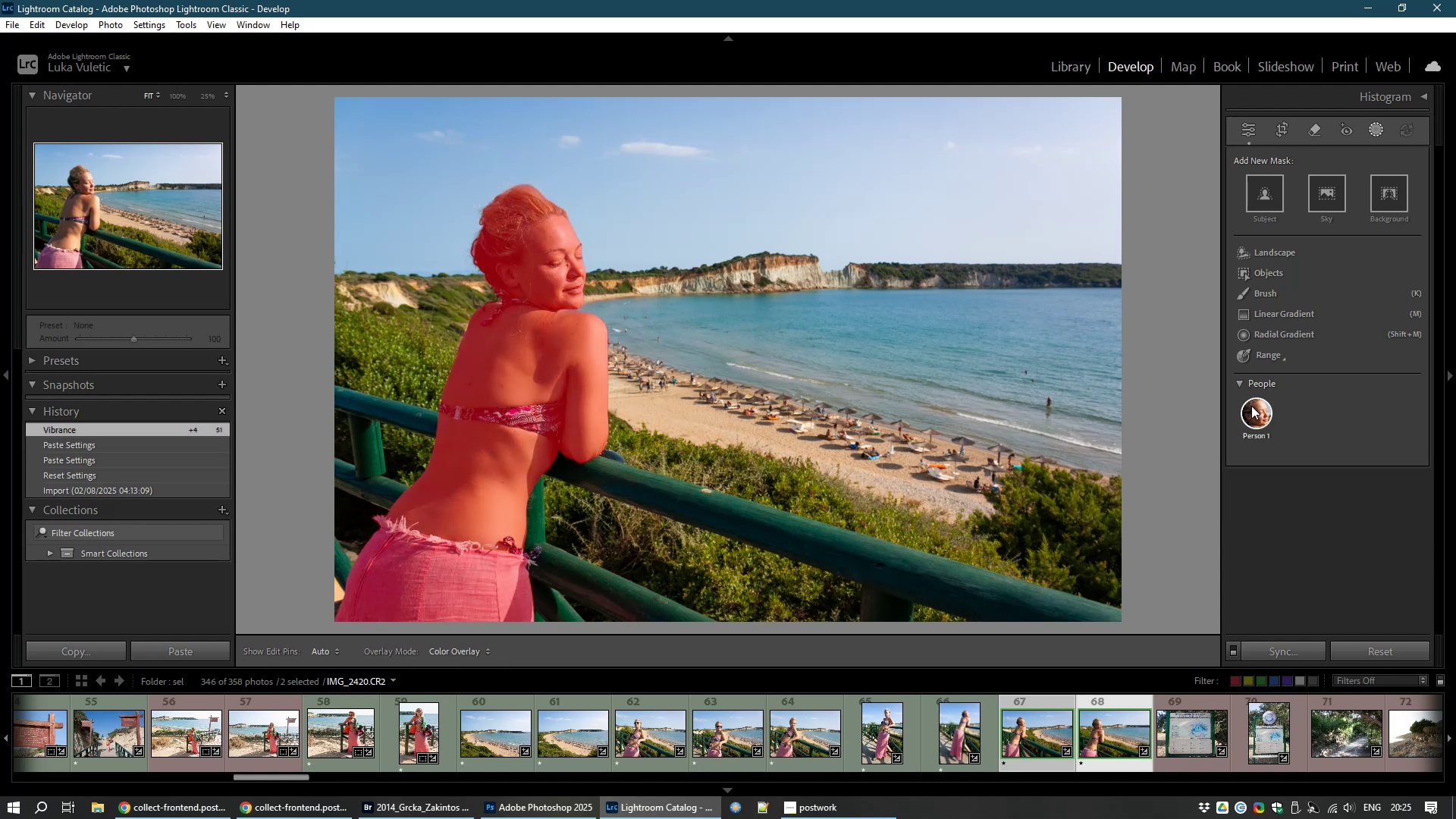 
left_click([1251, 406])
 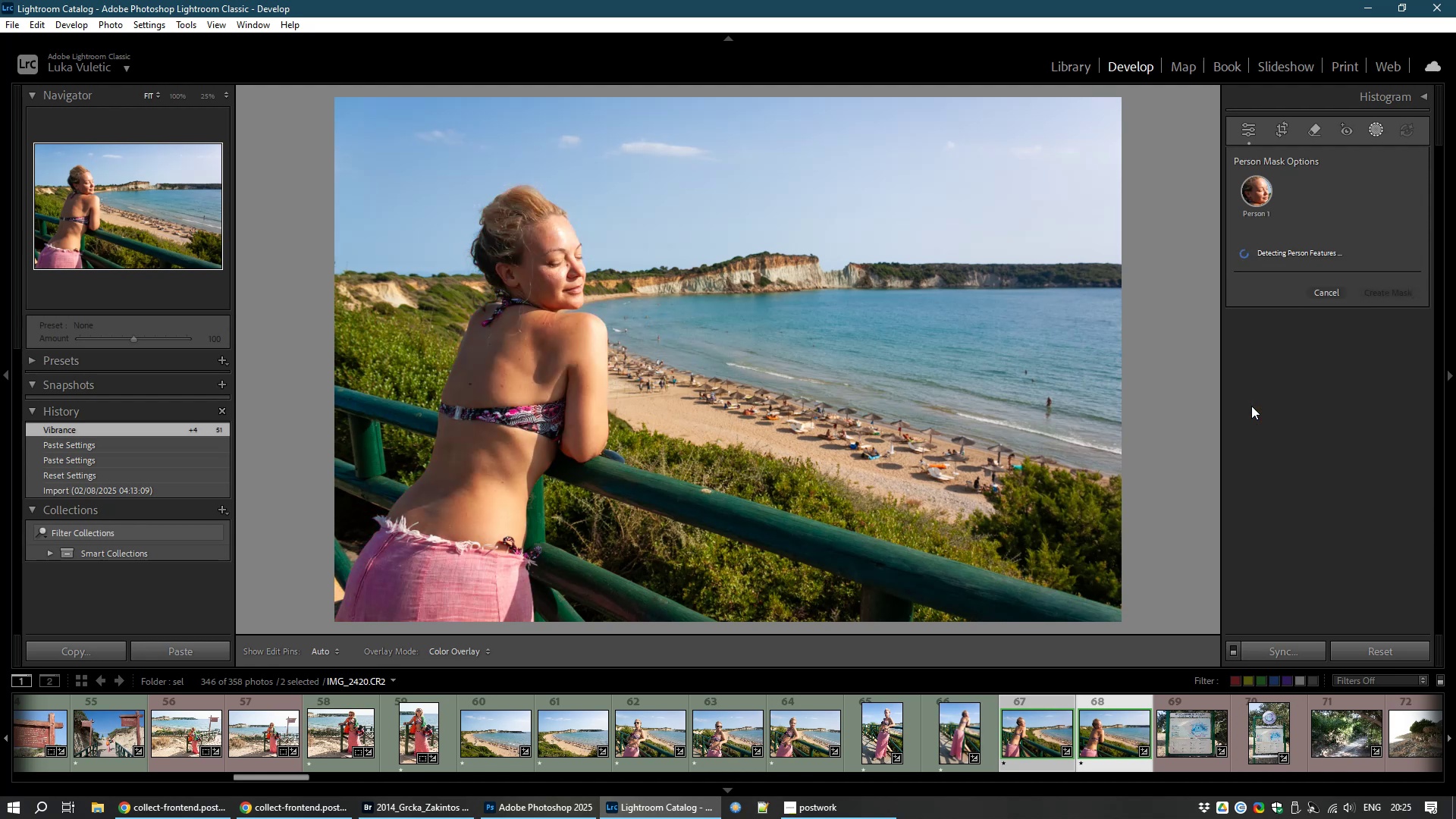 
wait(9.67)
 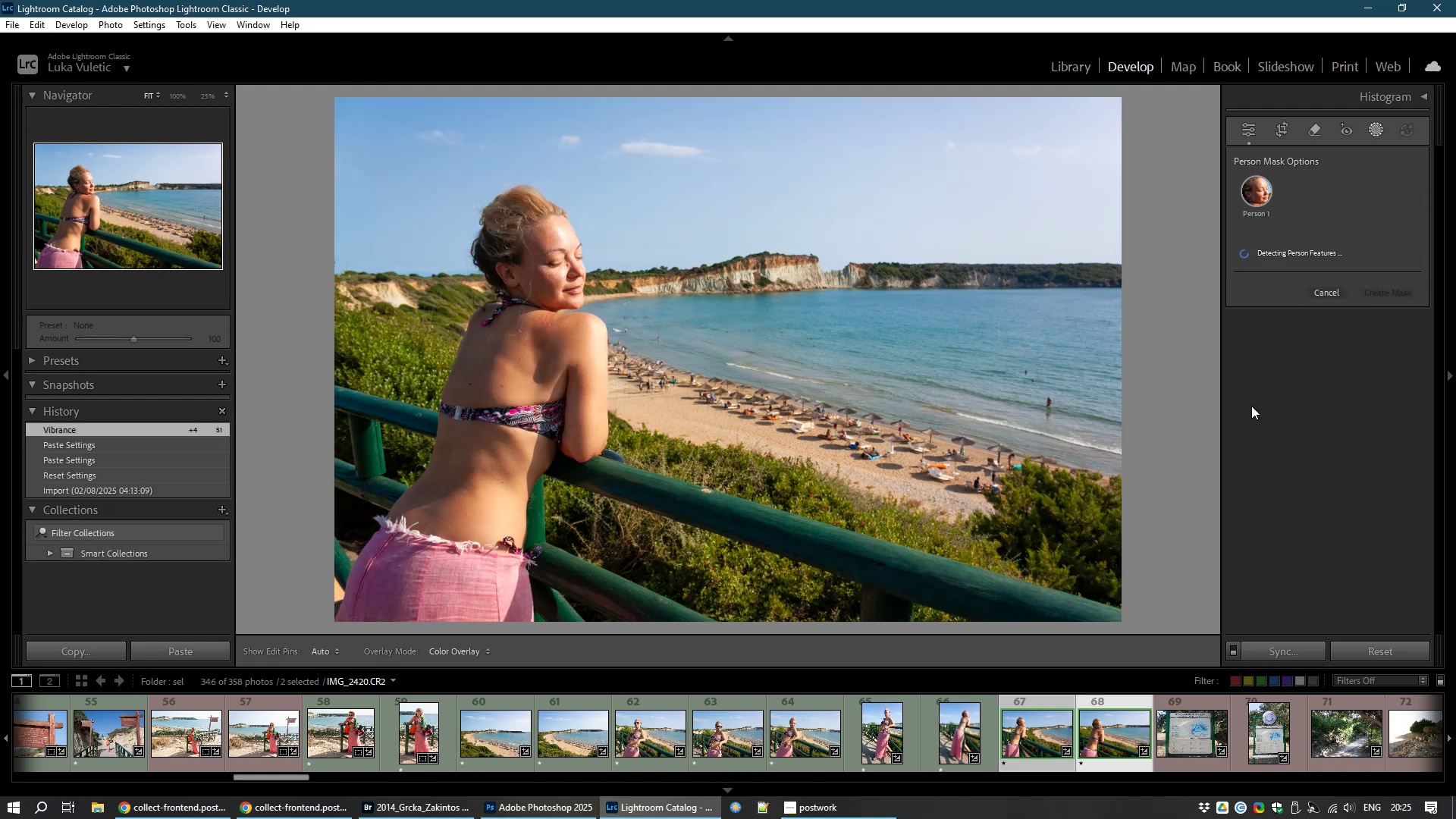 
left_click([1395, 441])
 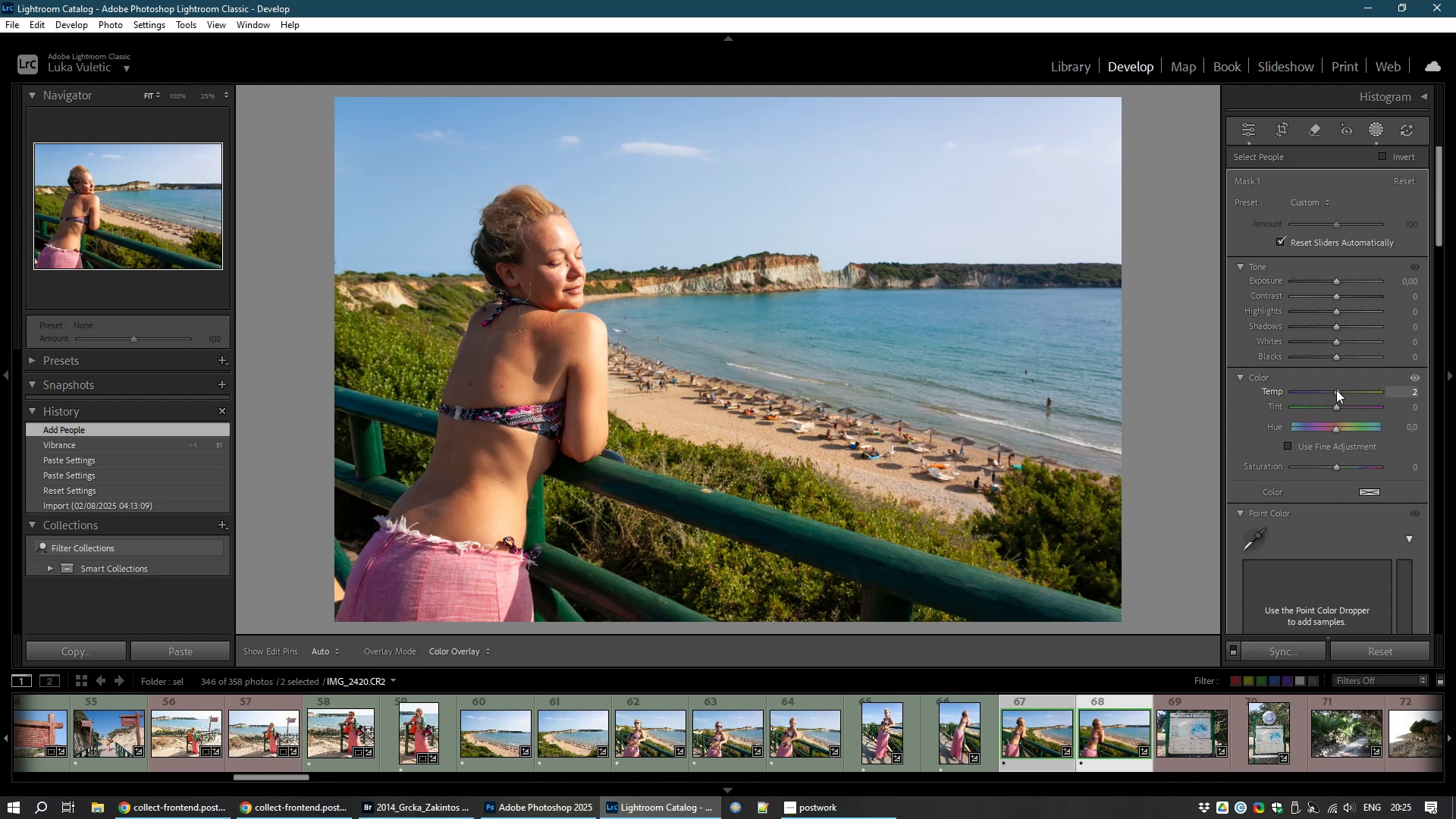 
wait(16.04)
 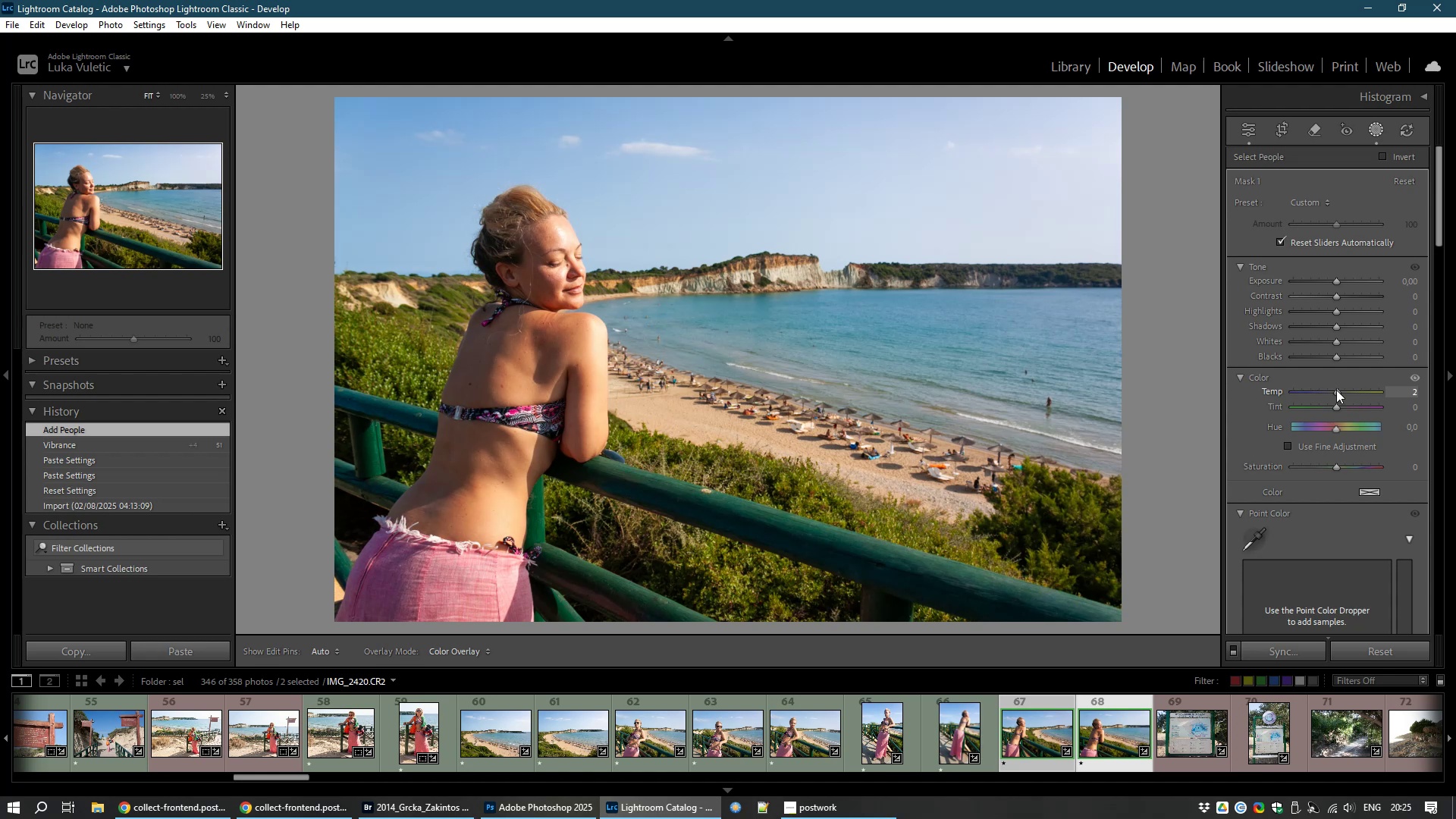 
left_click([1190, 151])
 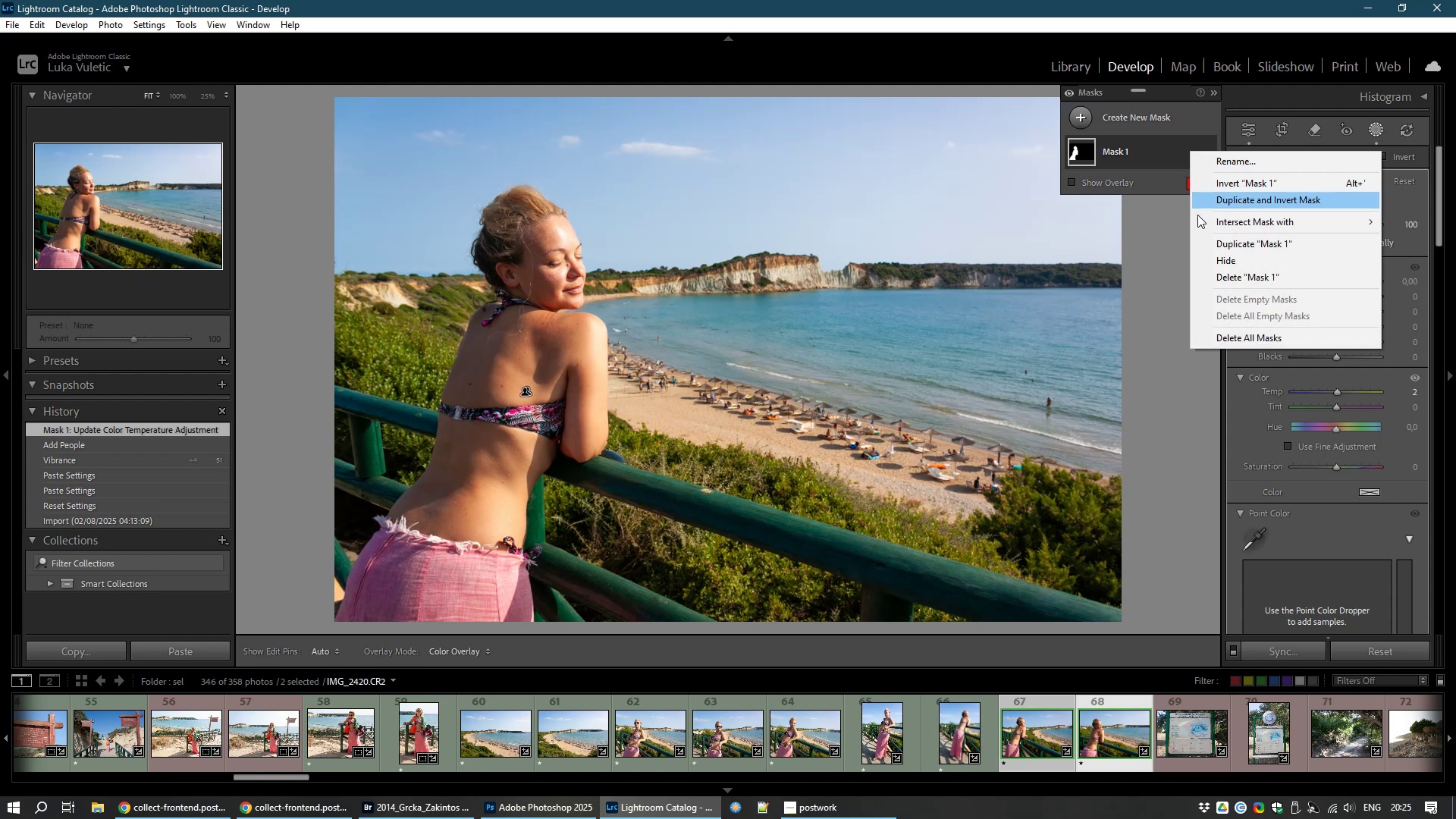 
wait(5.02)
 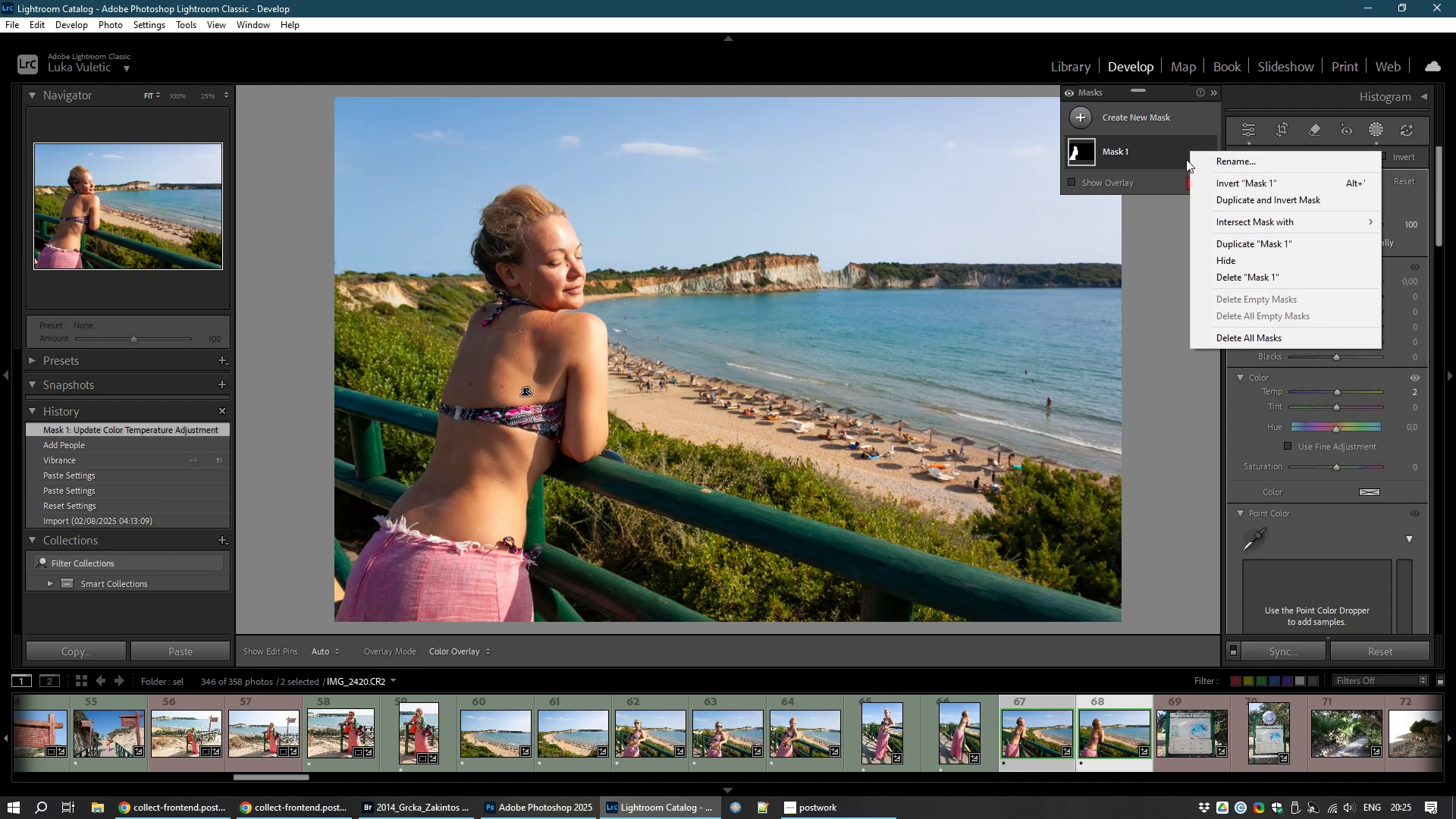 
left_click([1229, 284])
 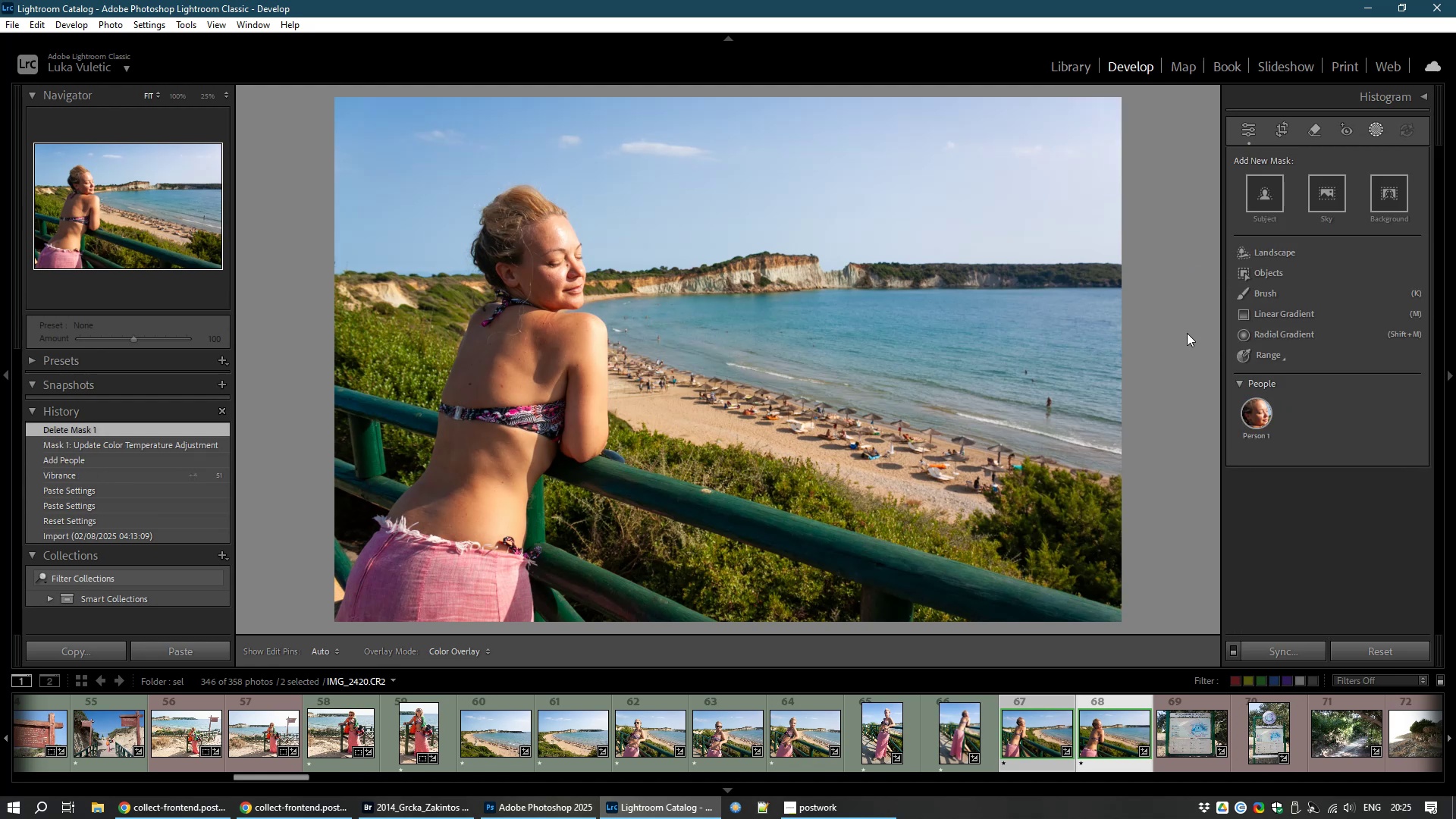 
left_click([1263, 408])
 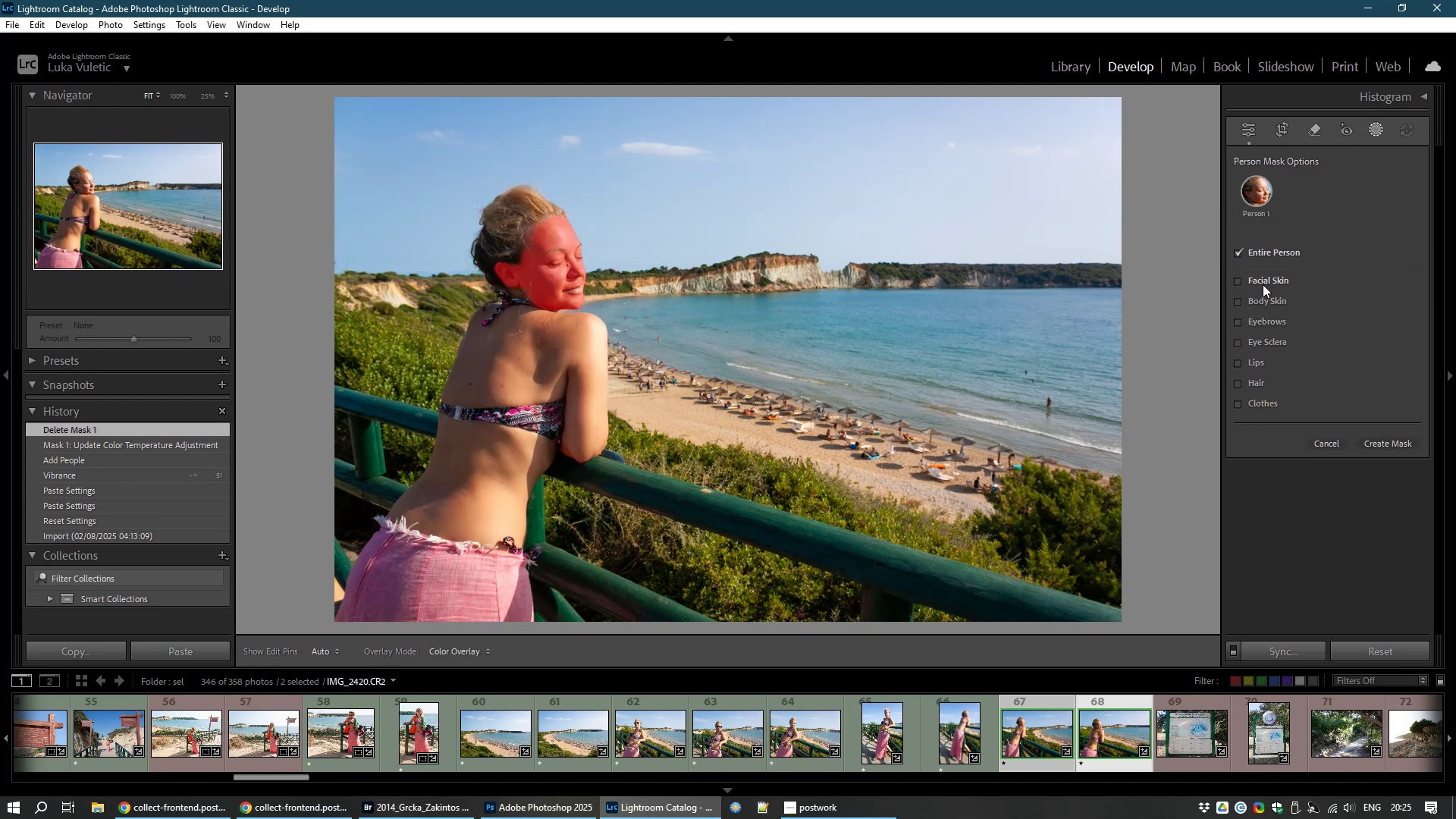 
left_click([1262, 279])
 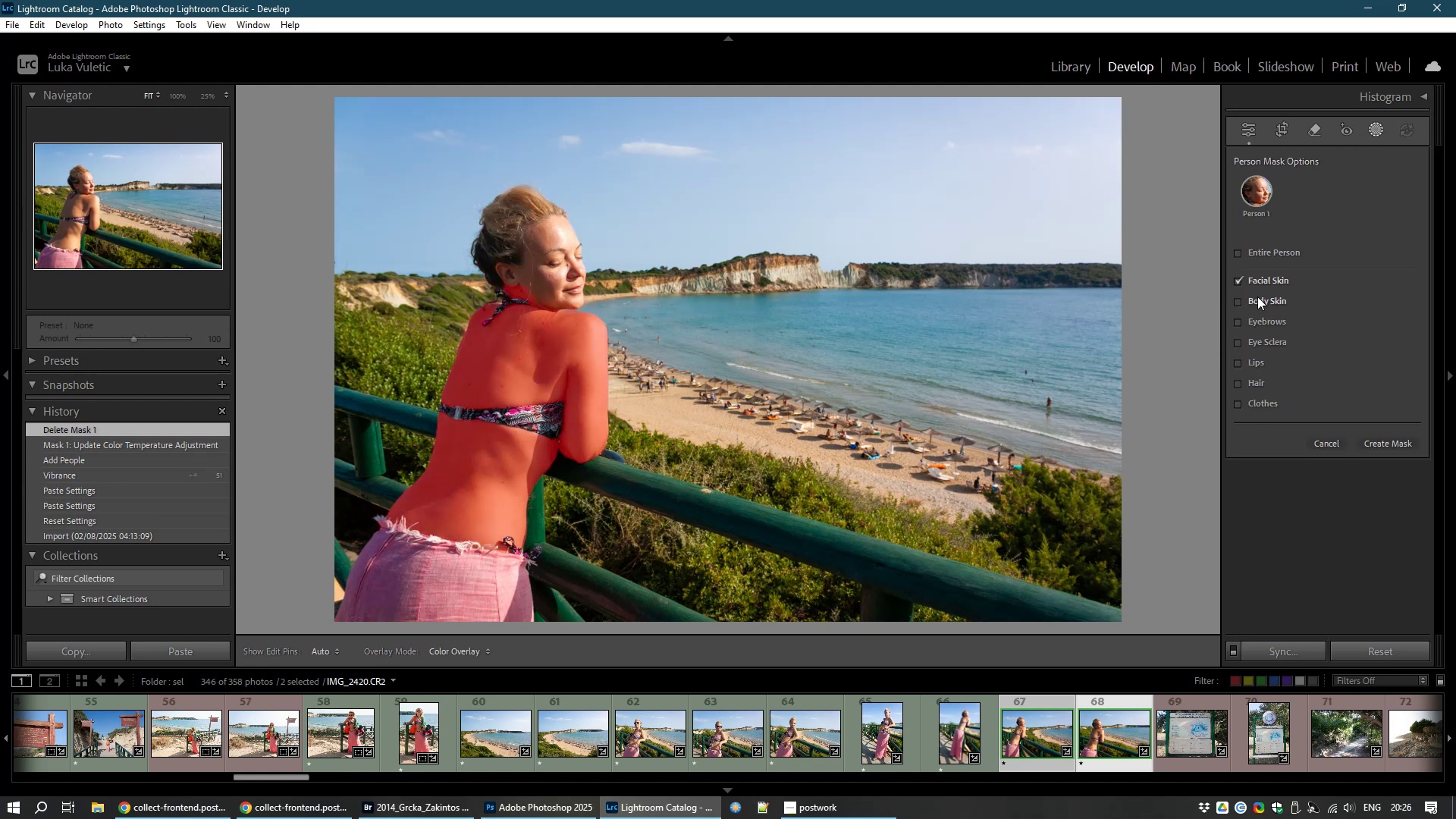 
left_click([1257, 297])
 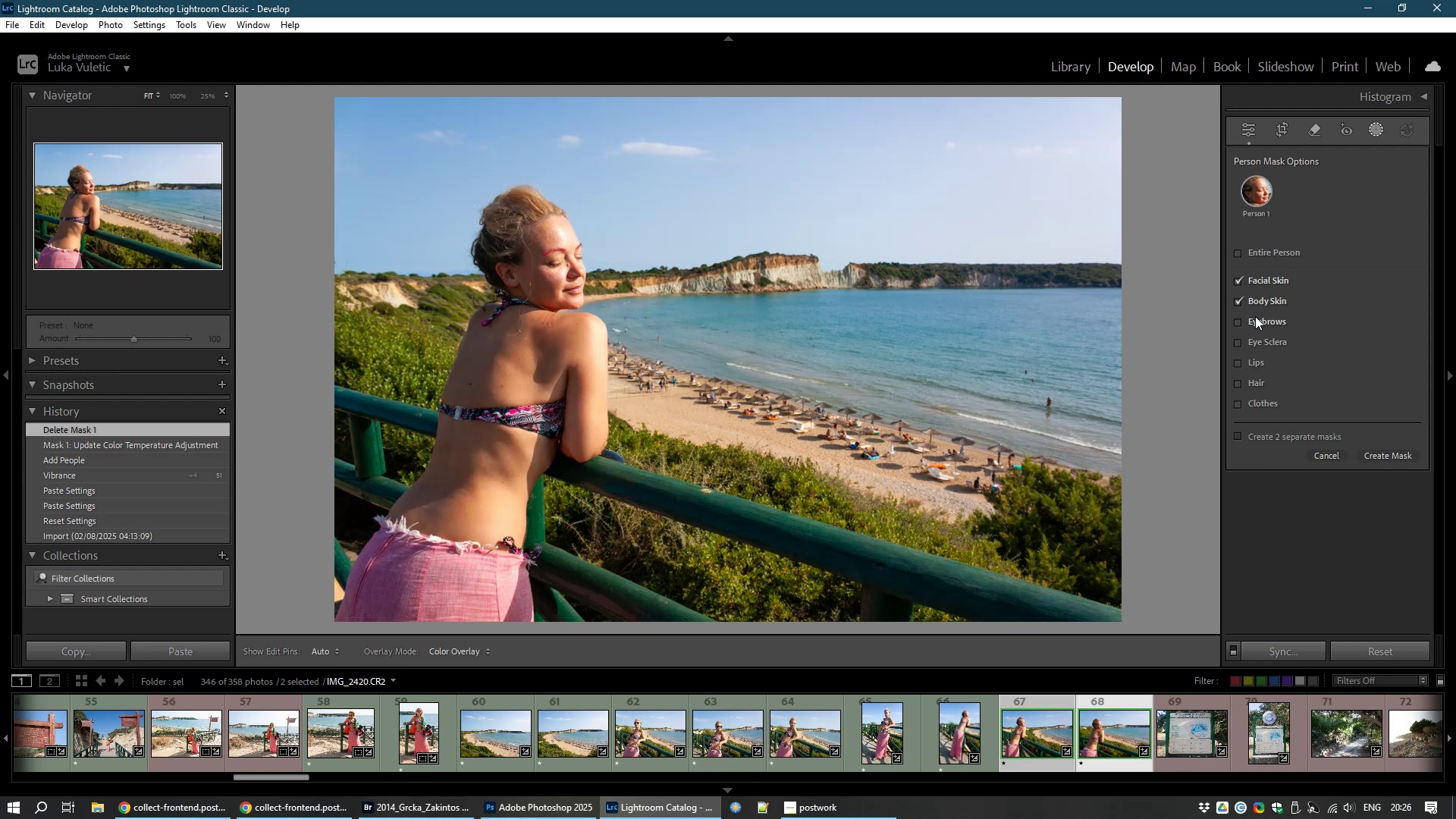 
left_click([1255, 316])
 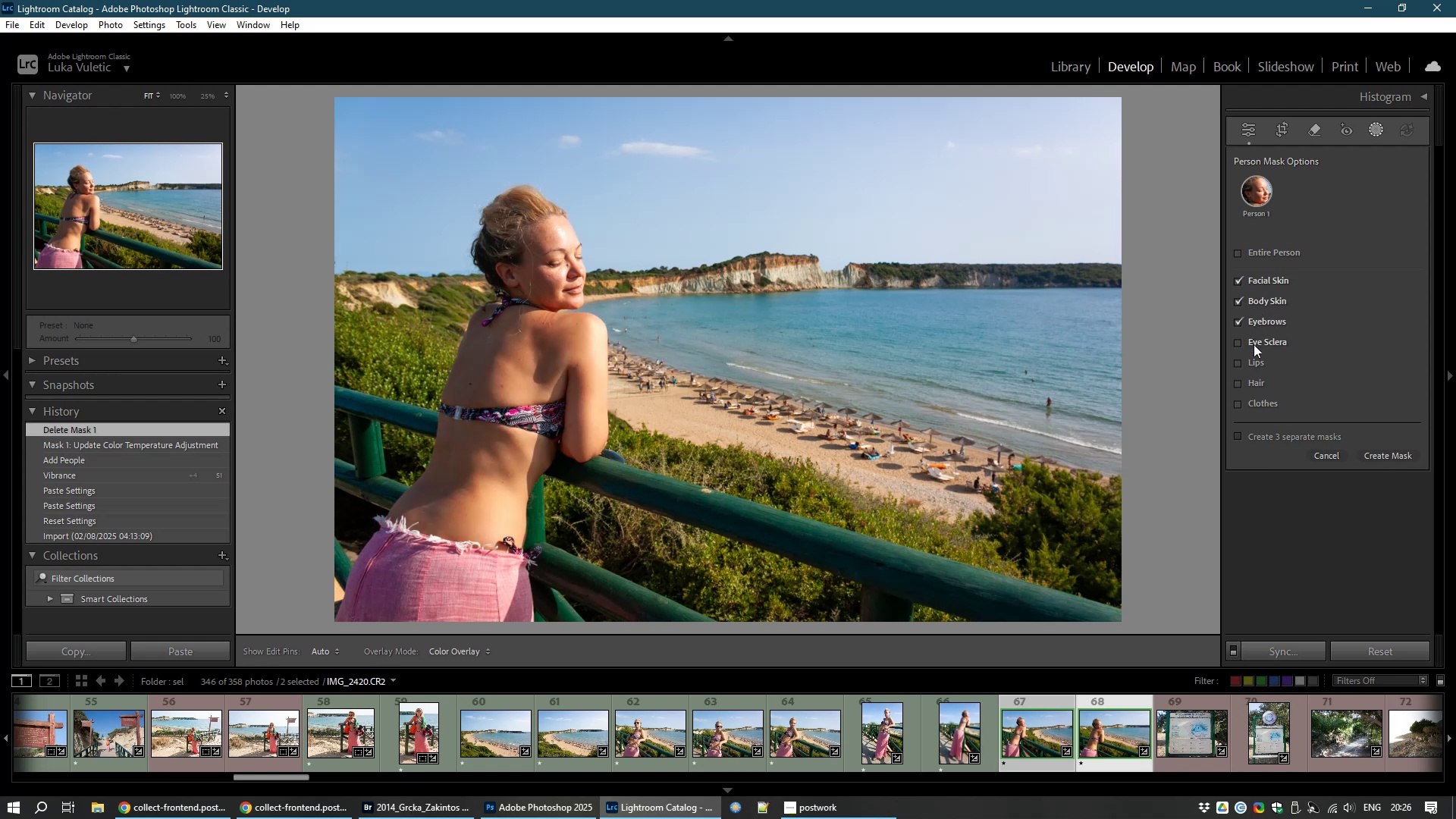 
left_click([1254, 344])
 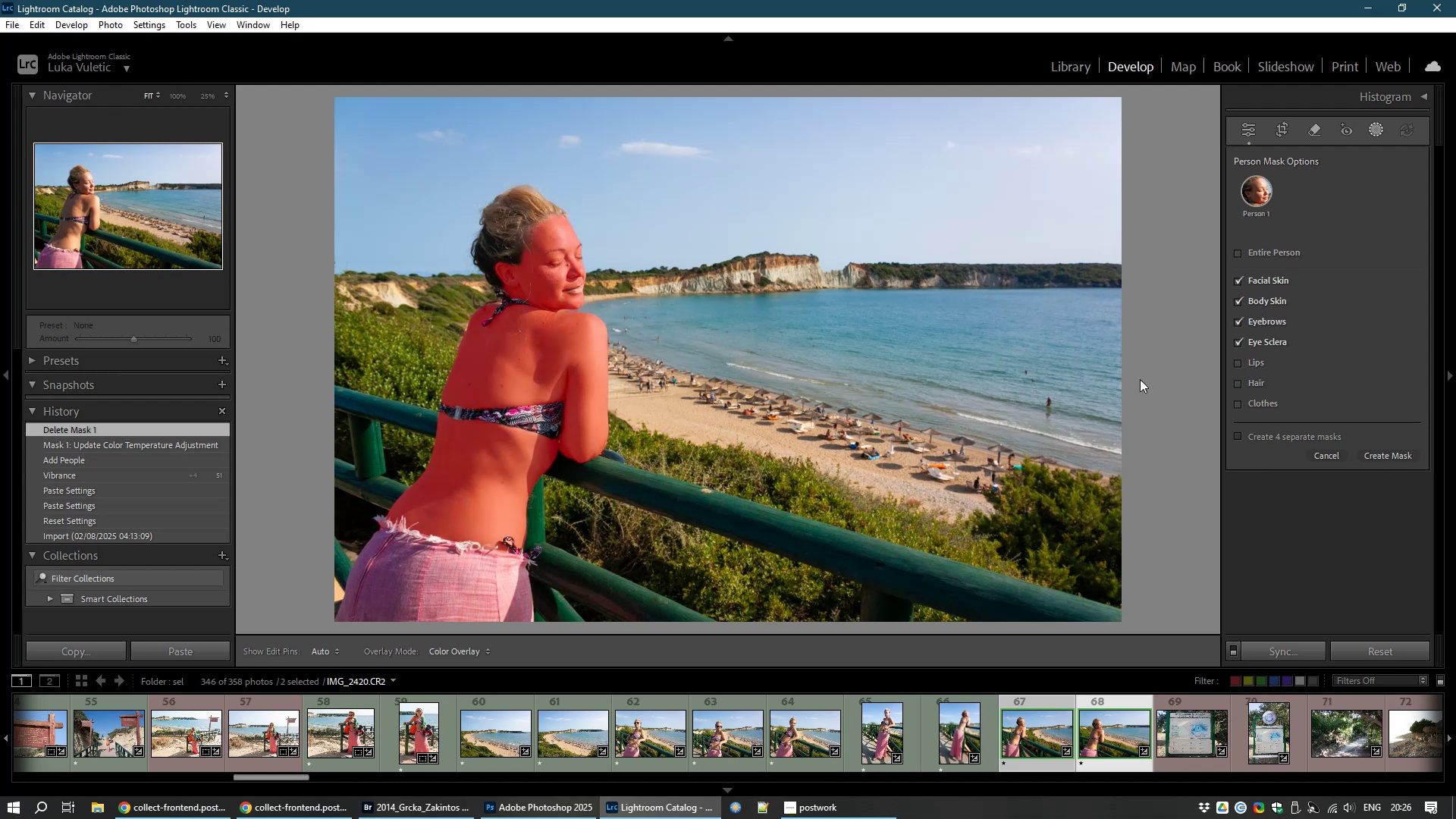 
wait(6.09)
 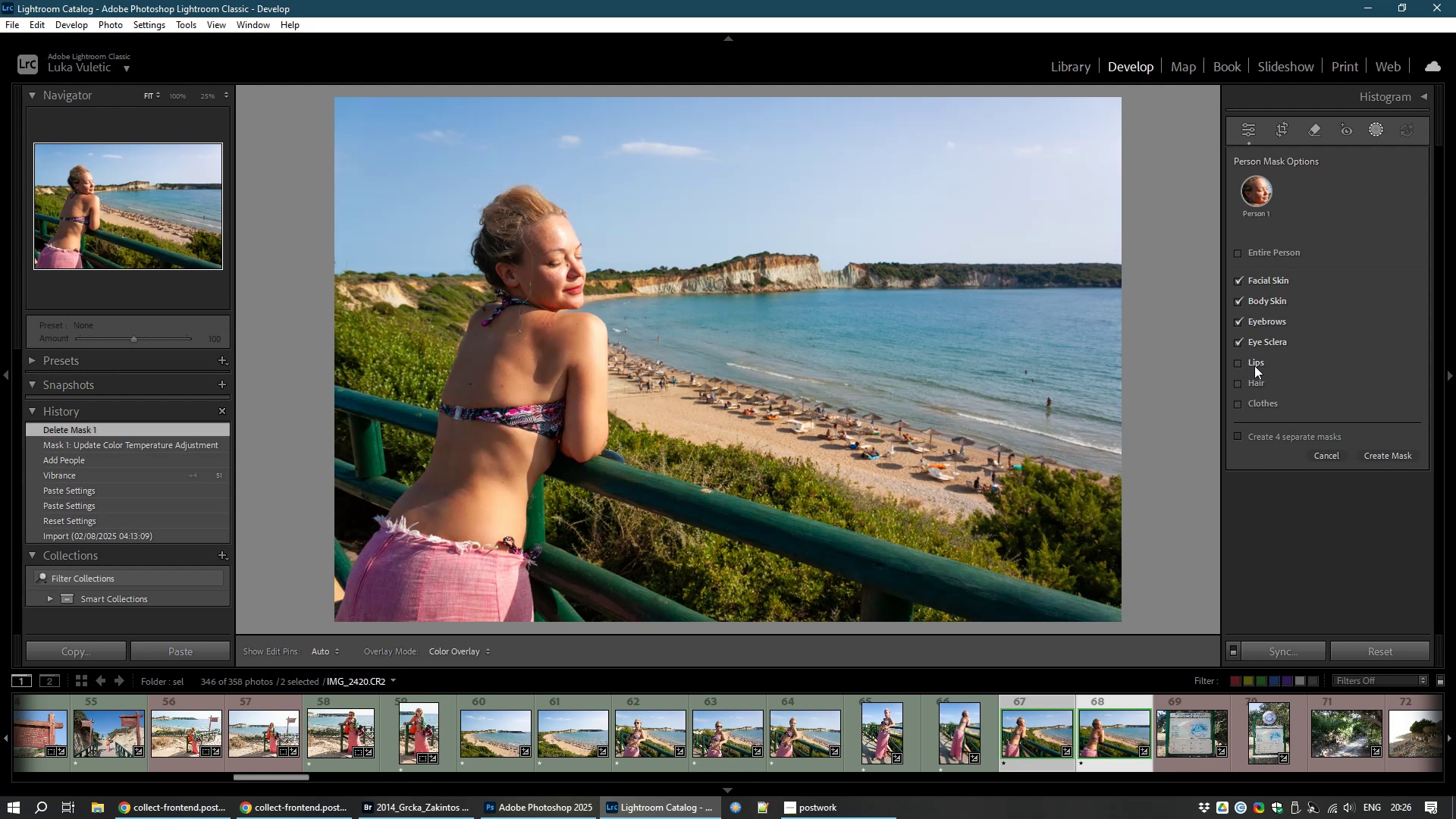 
left_click([1251, 365])
 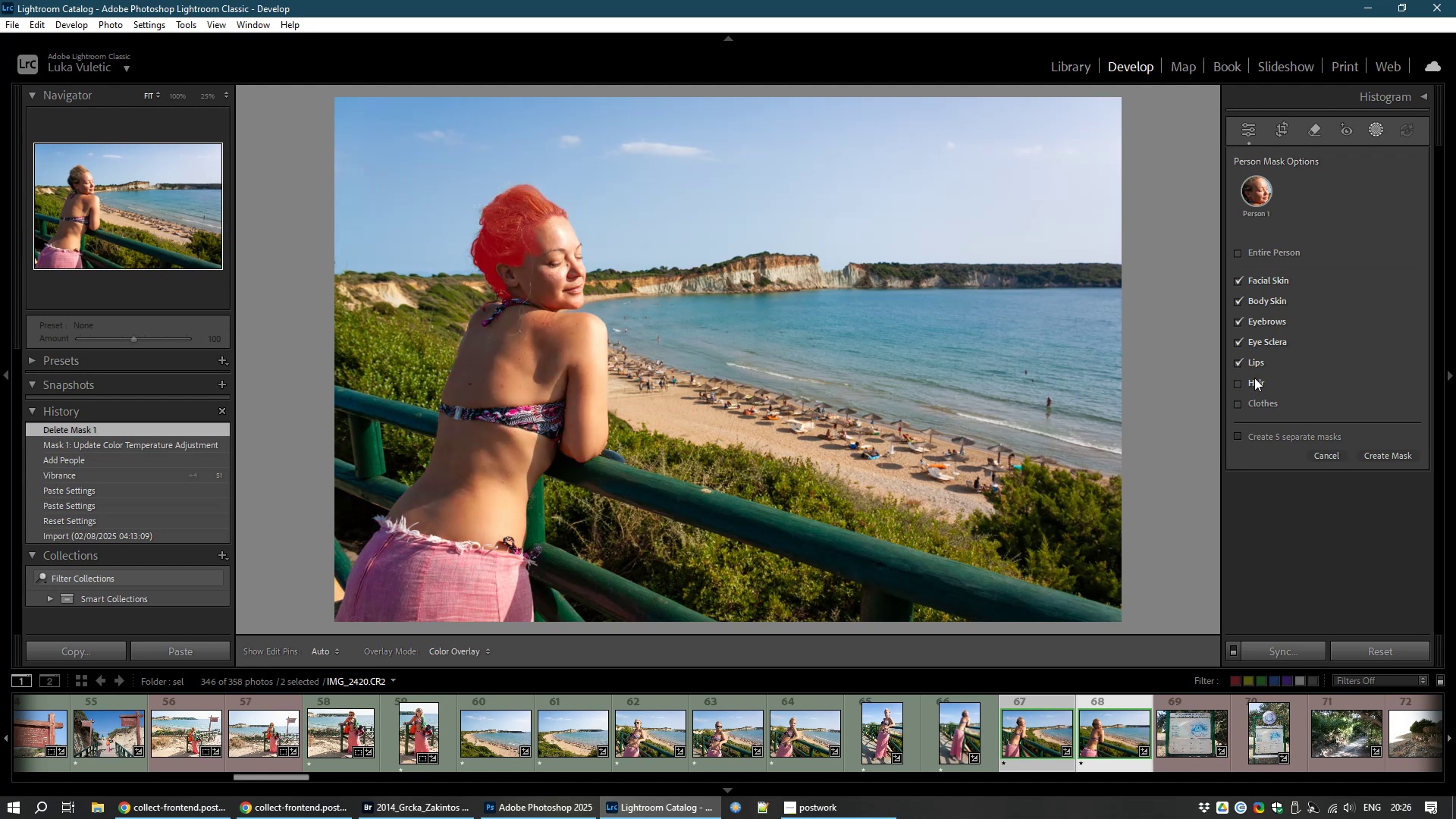 
left_click([1254, 378])
 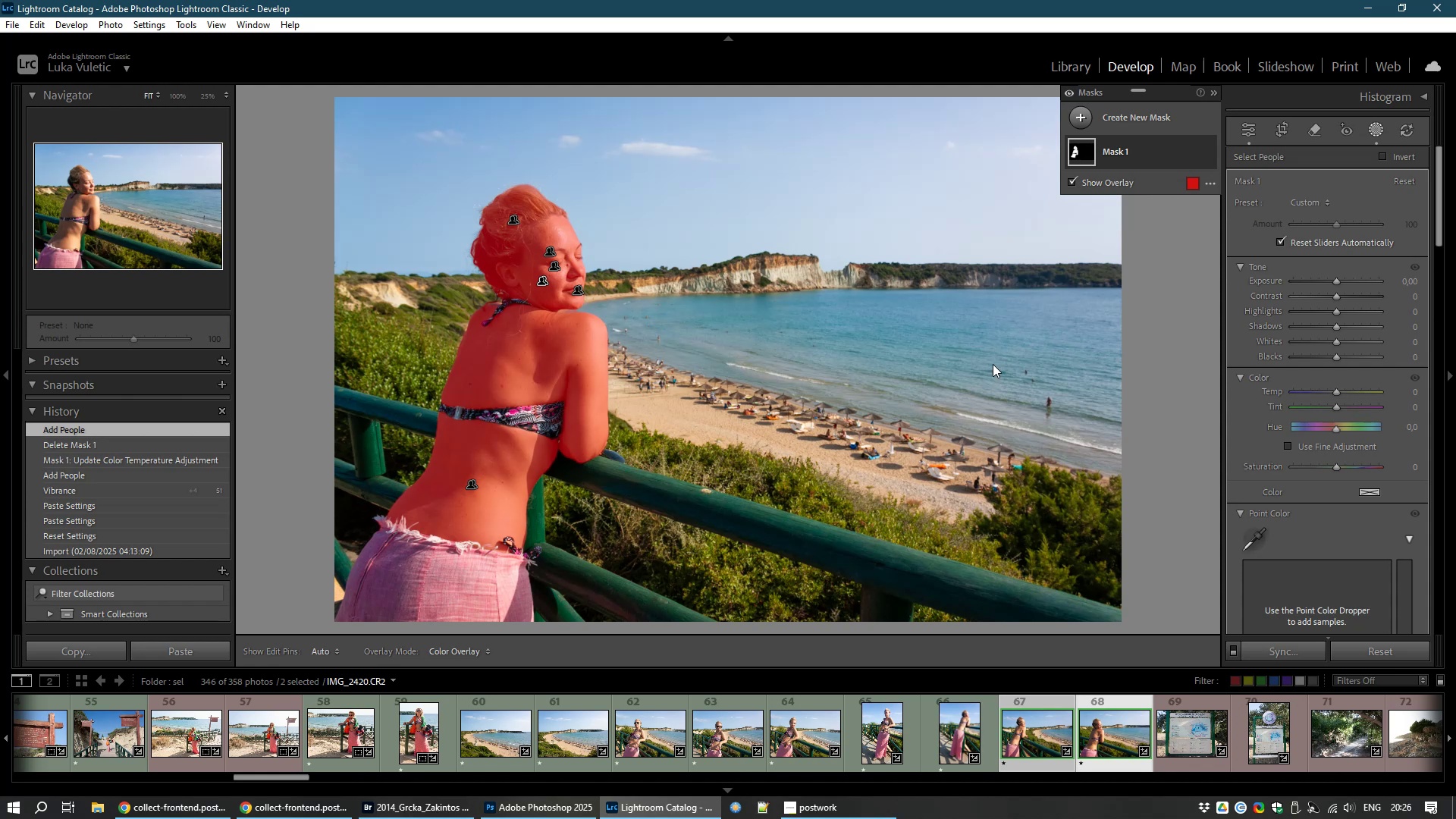 
wait(14.55)
 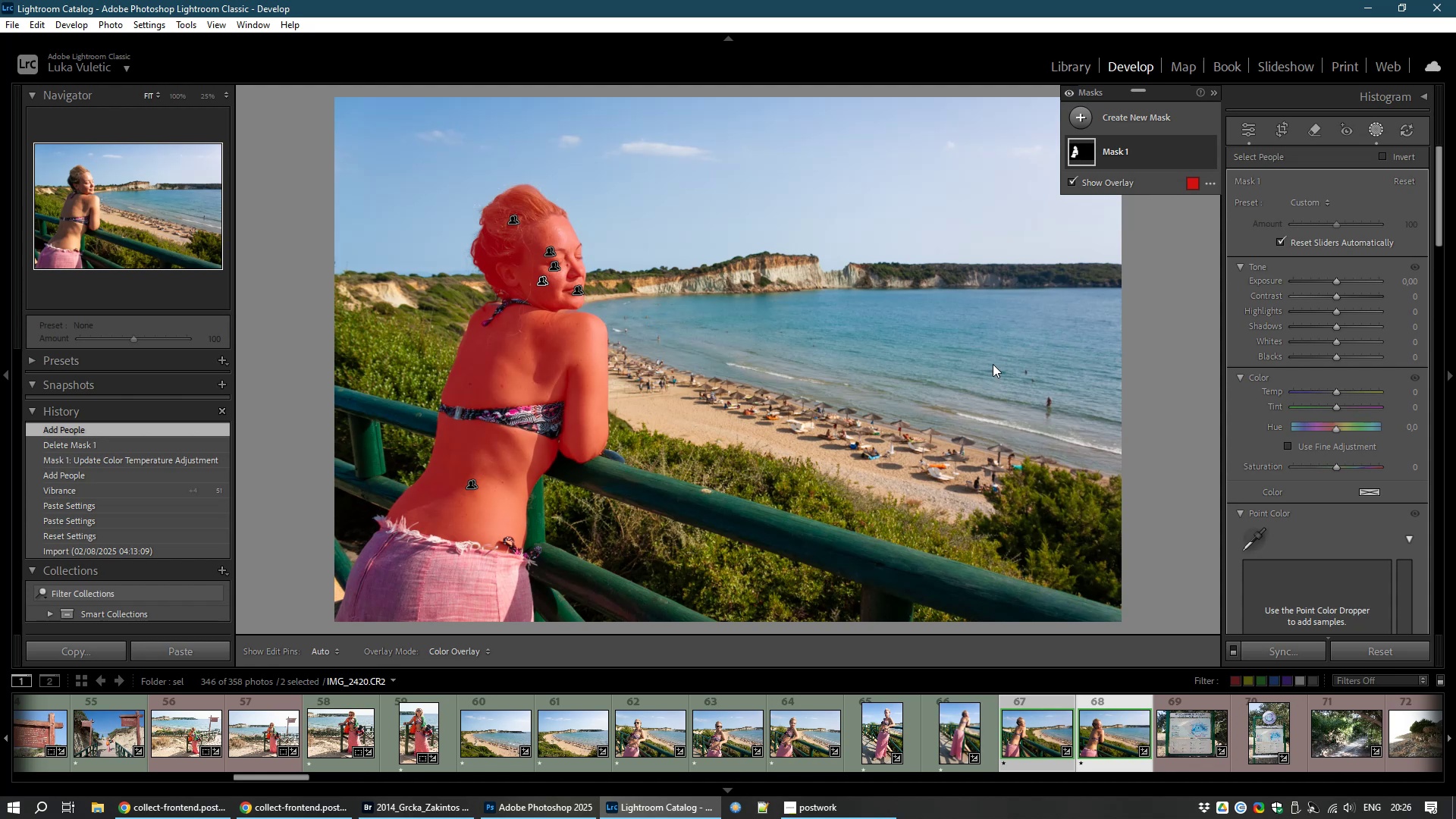 
left_click_drag(start_coordinate=[1338, 465], to_coordinate=[1351, 460])
 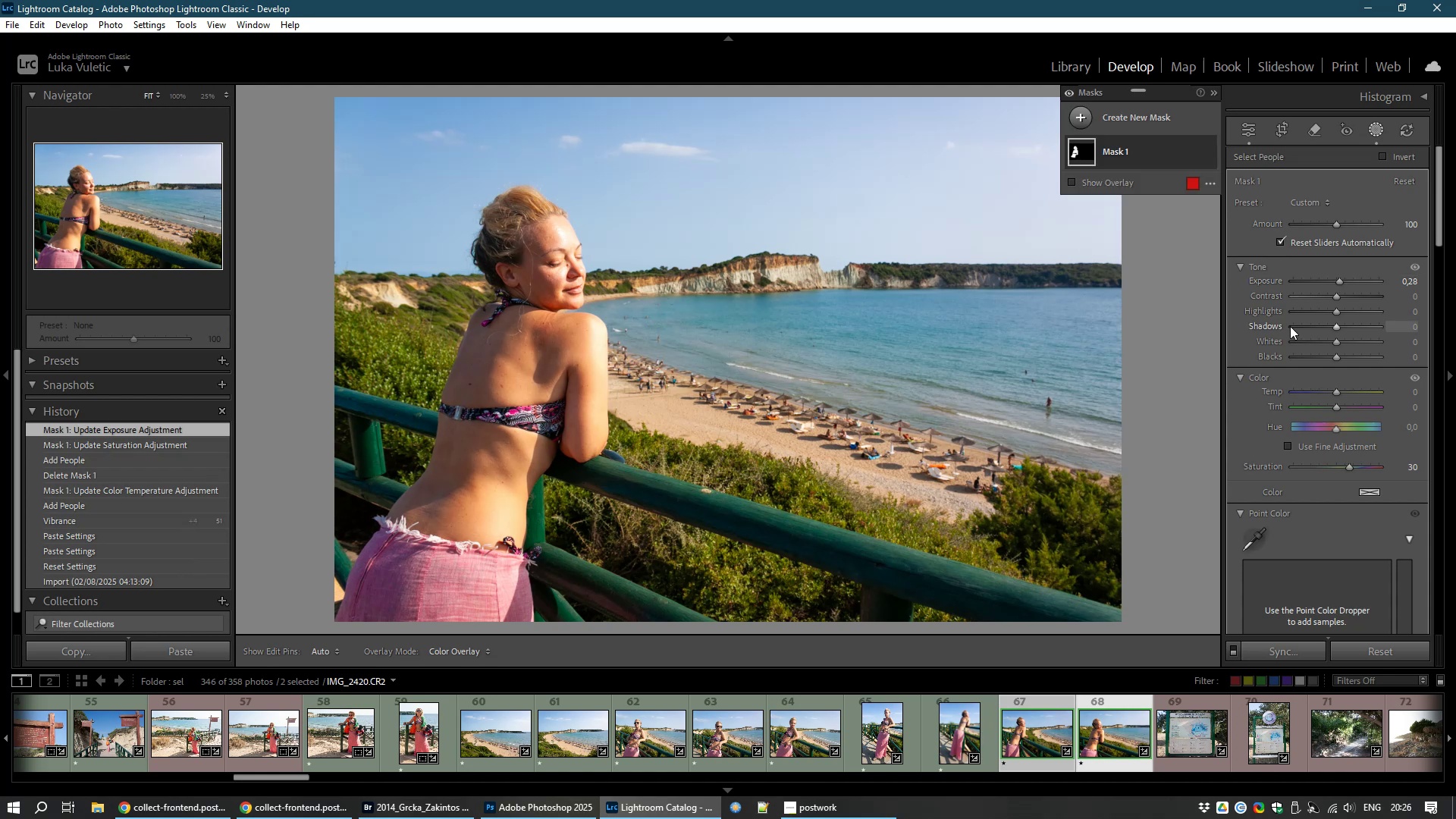 
wait(15.51)
 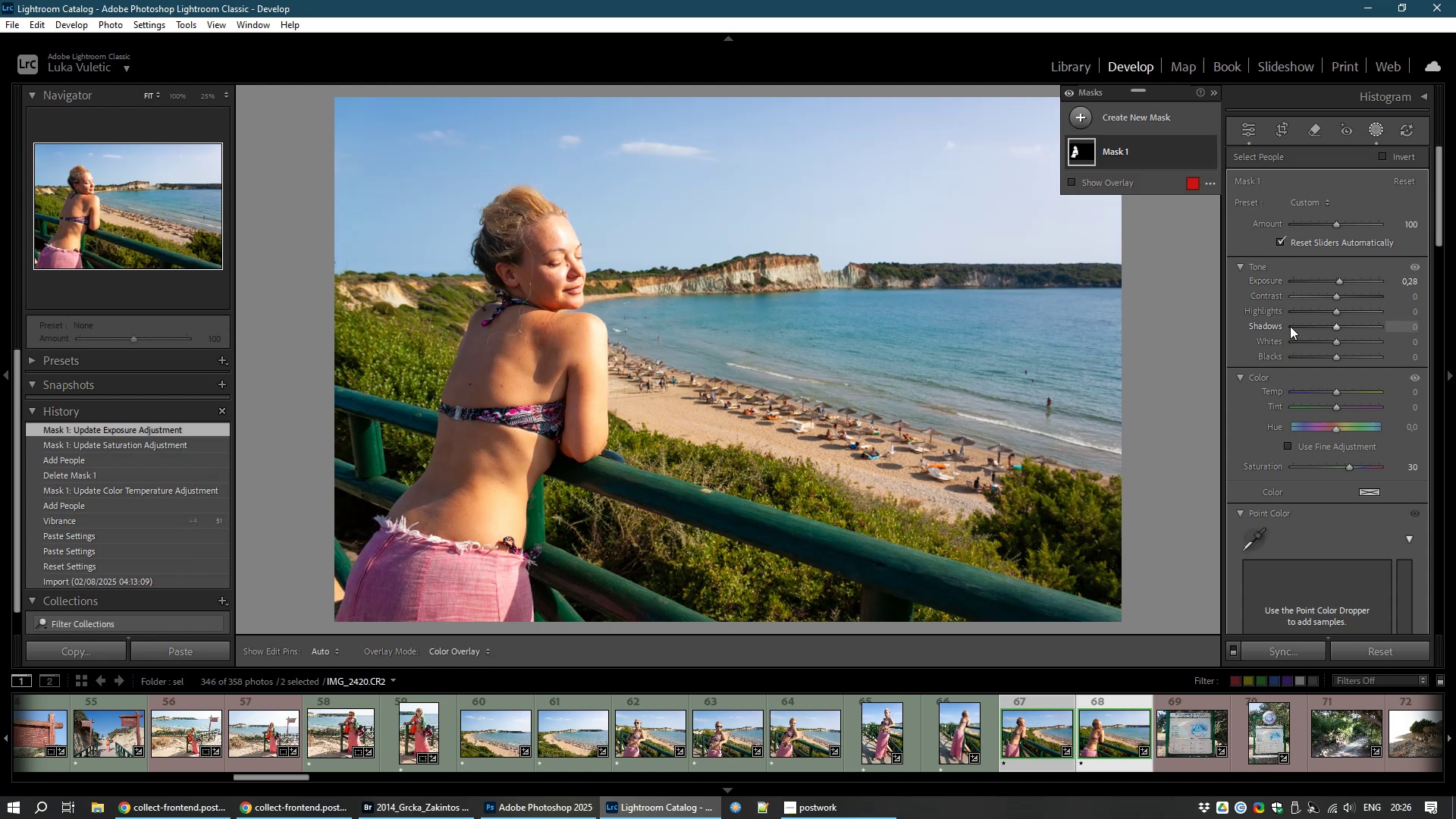 
scroll: coordinate [1272, 442], scroll_direction: down, amount: 5.0
 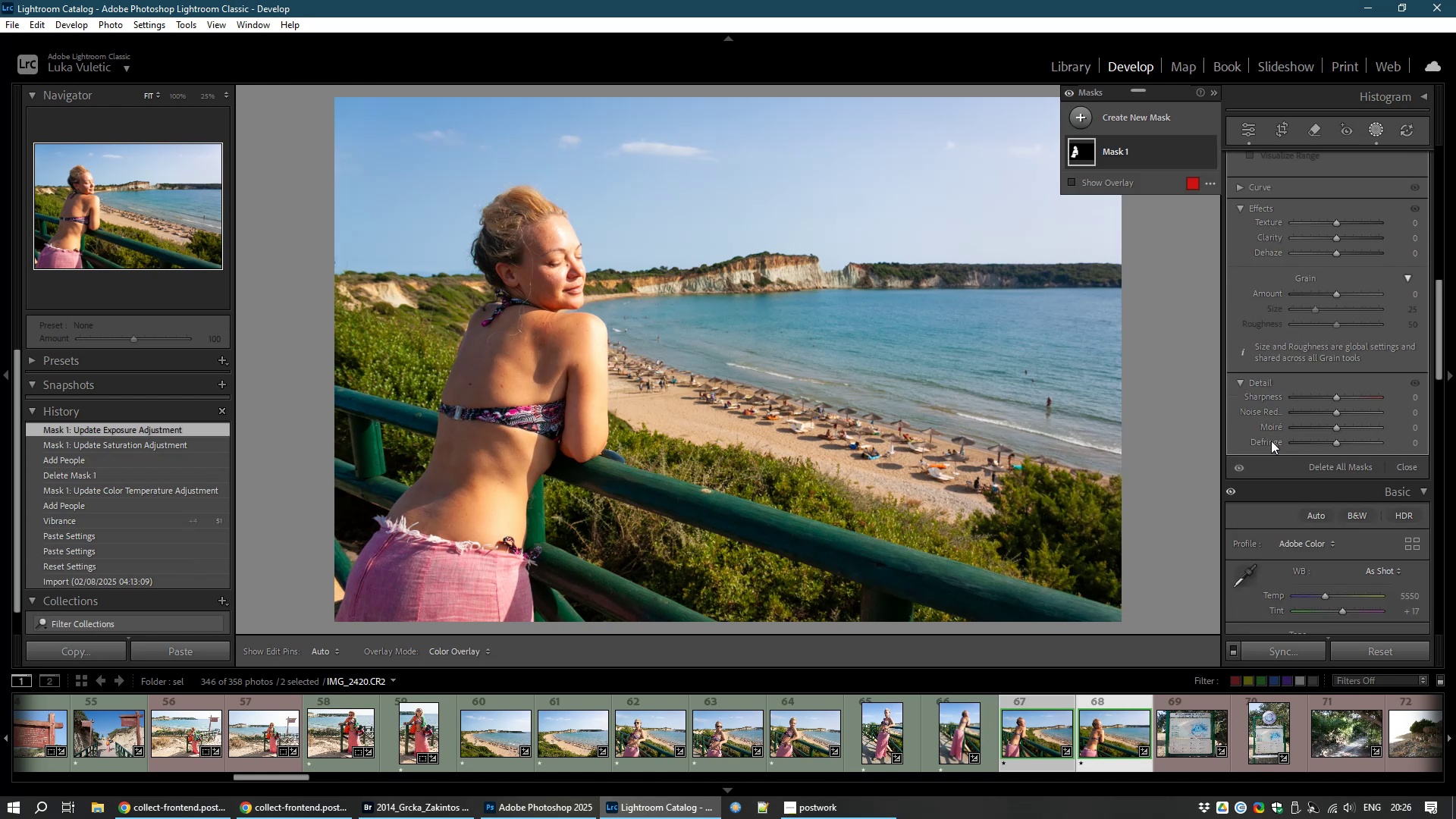 
scroll: coordinate [1271, 440], scroll_direction: up, amount: 3.0
 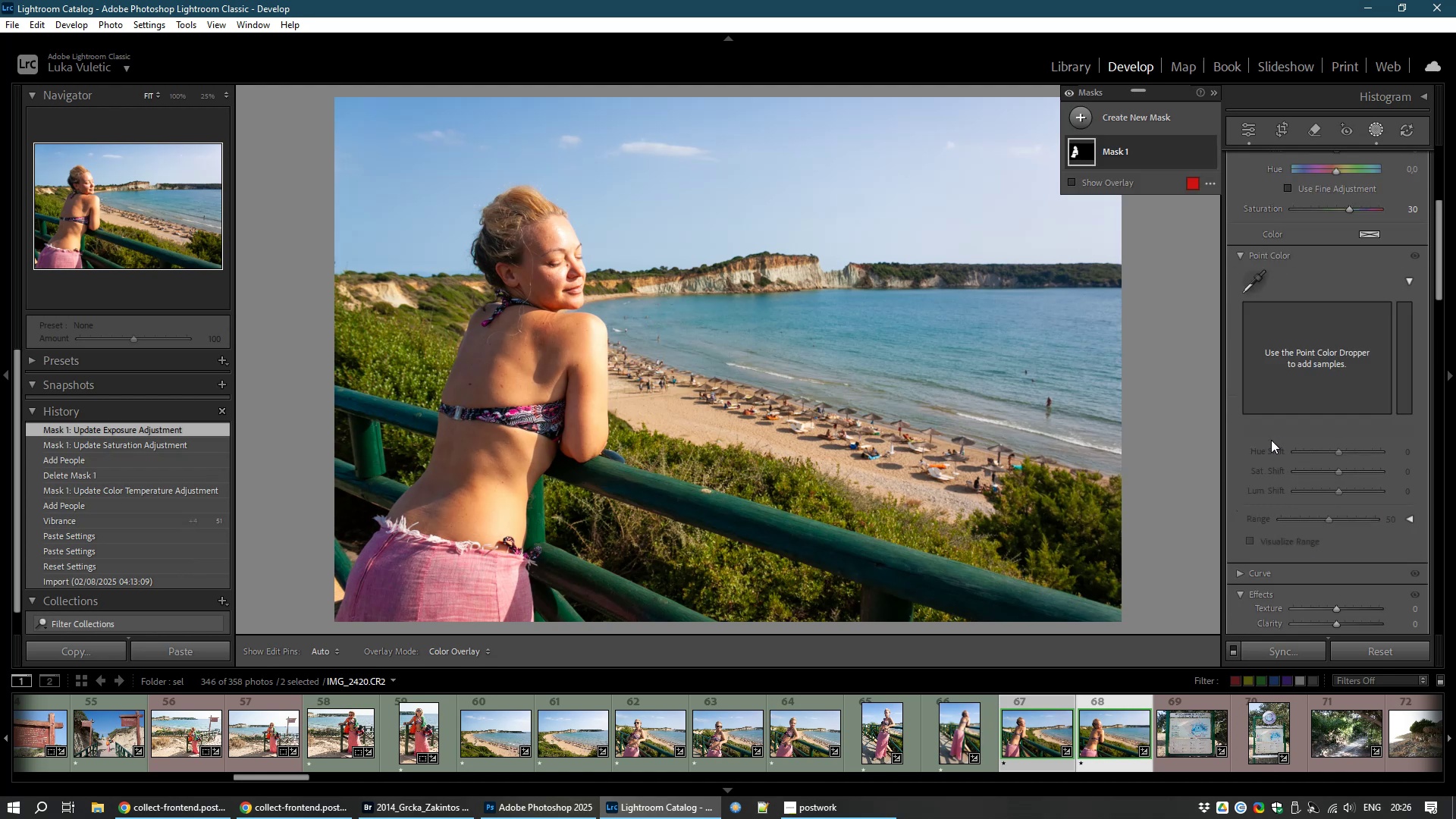 
scroll: coordinate [1271, 440], scroll_direction: down, amount: 1.0
 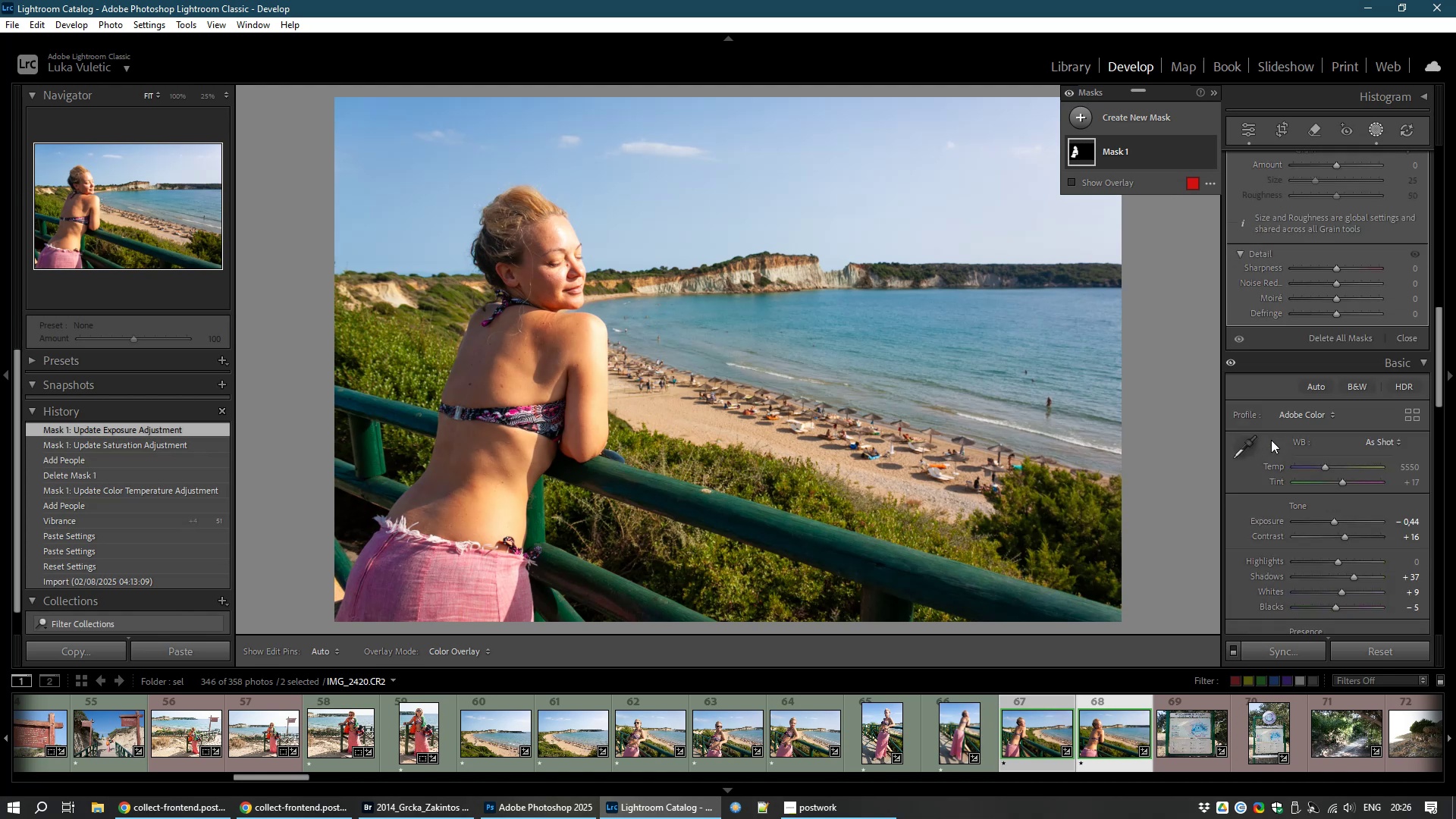 
scroll: coordinate [1271, 440], scroll_direction: up, amount: 4.0
 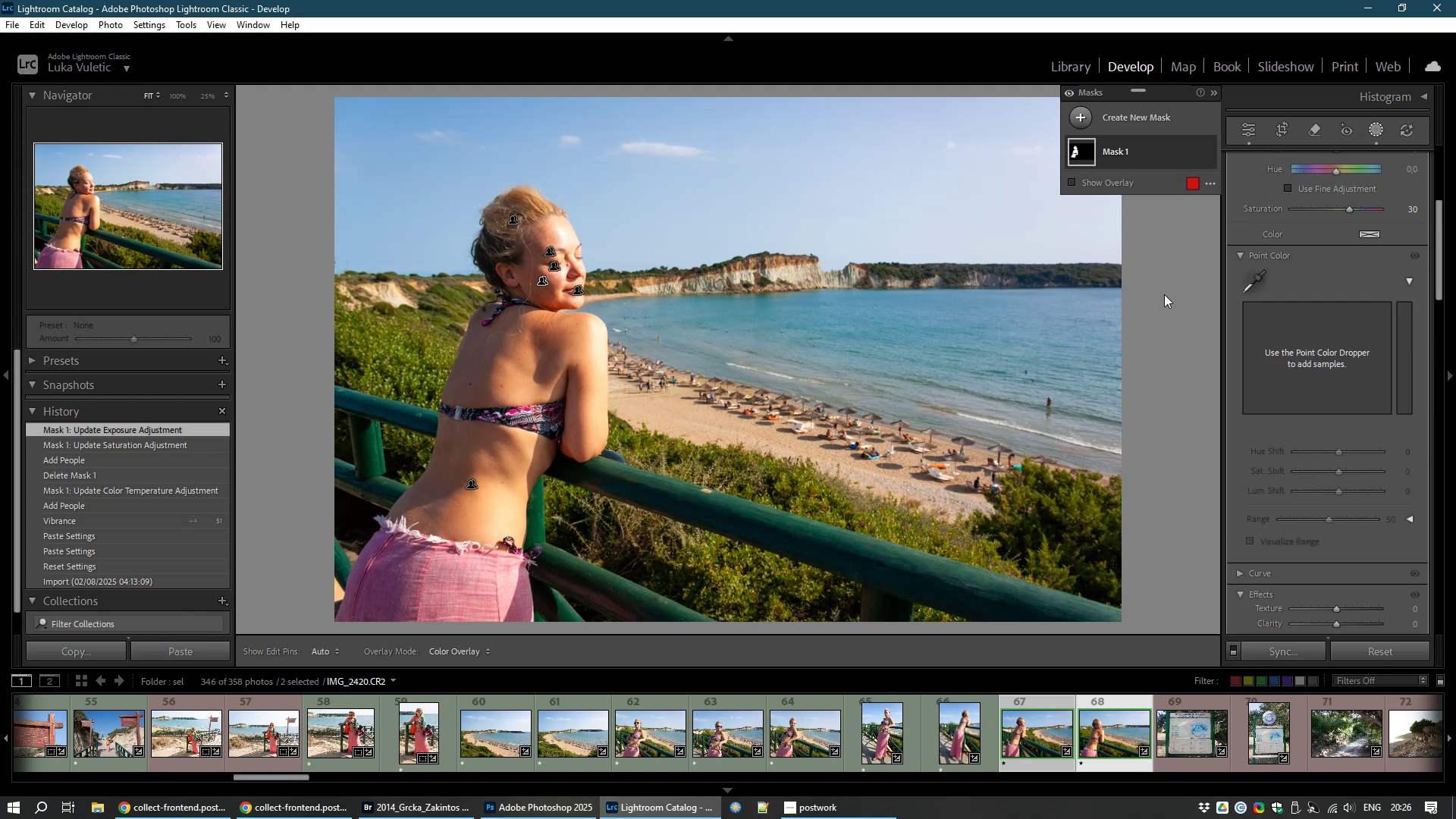 
left_click([1248, 278])
 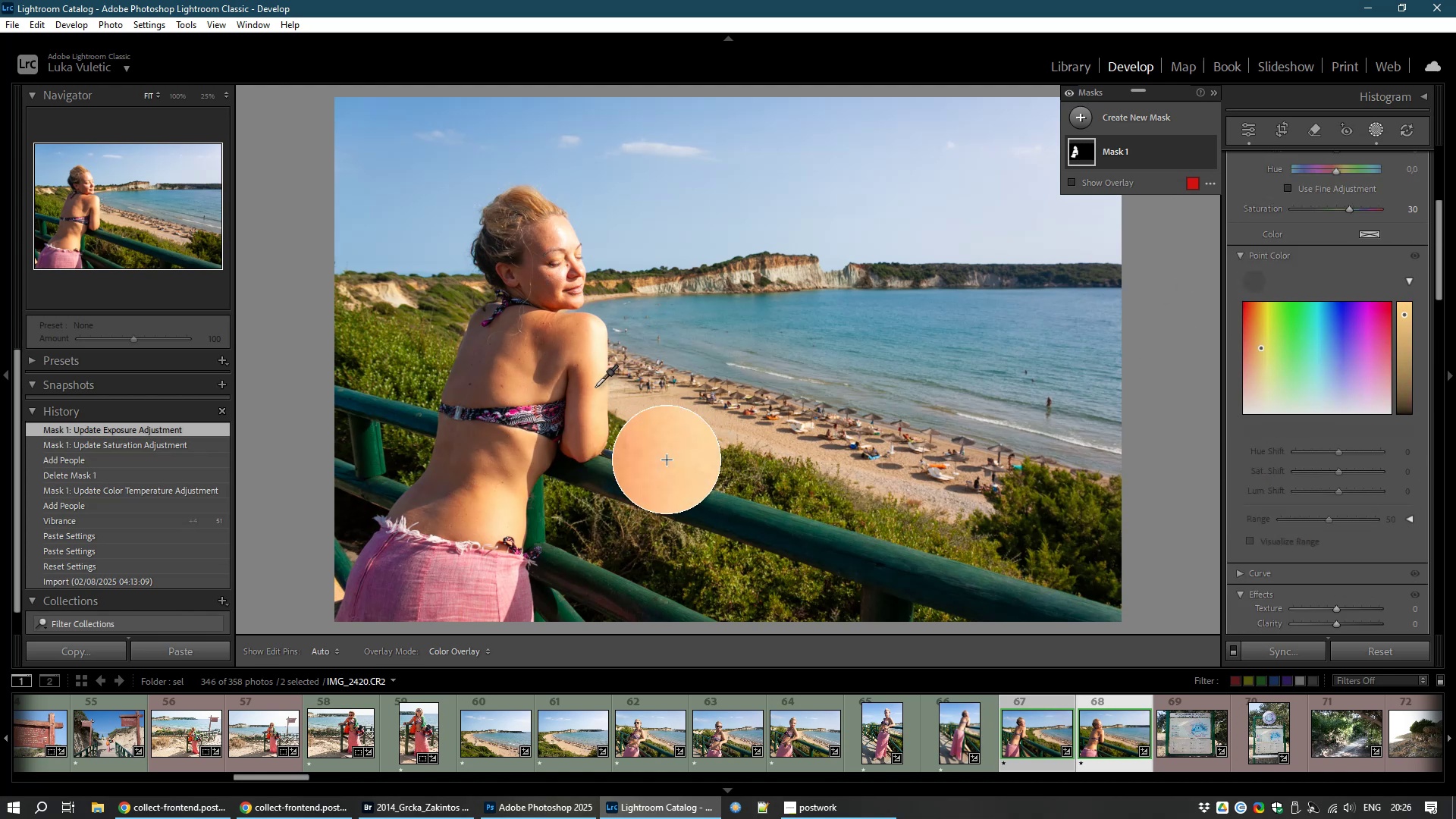 
left_click([595, 388])
 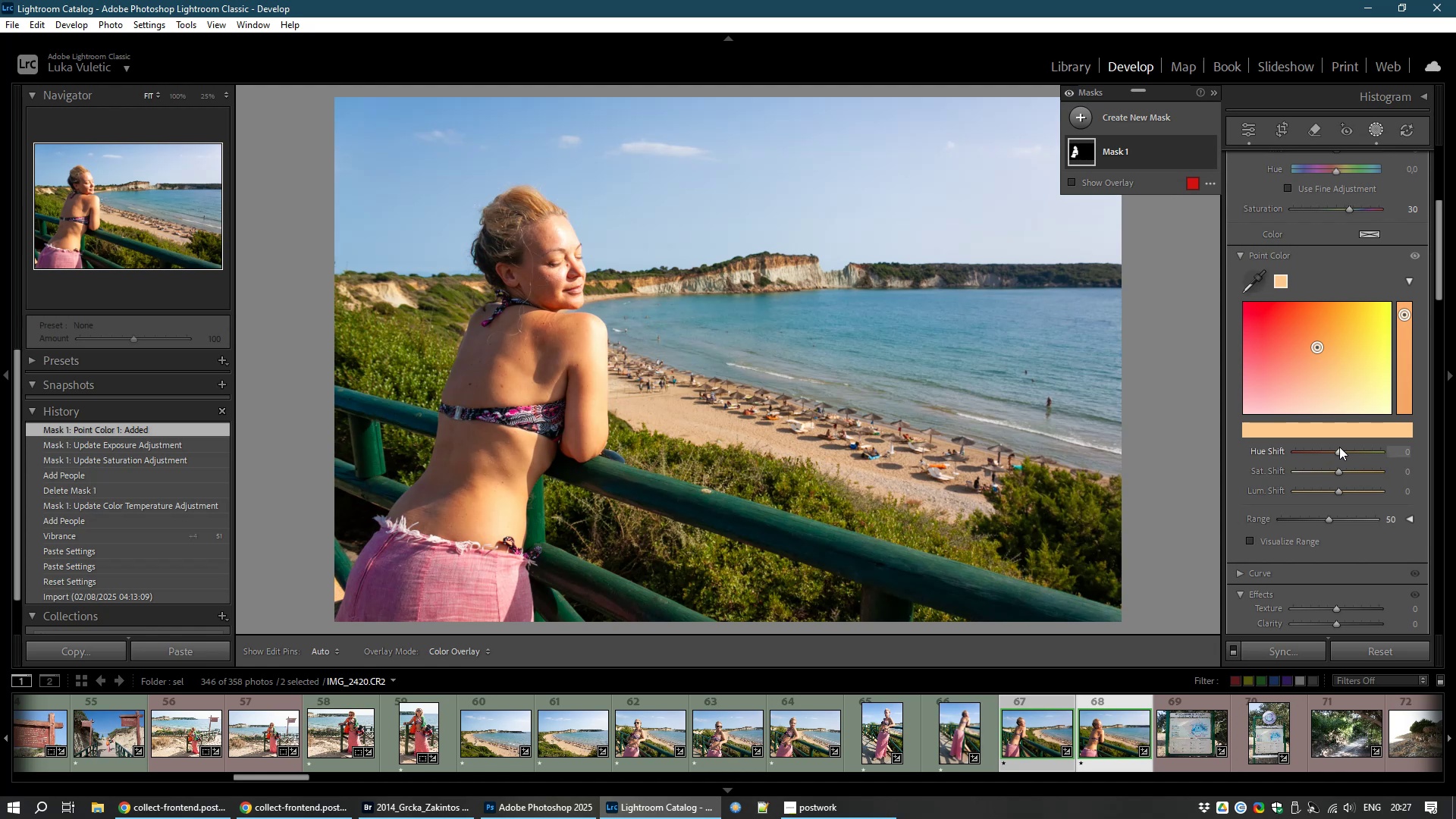 
wait(6.63)
 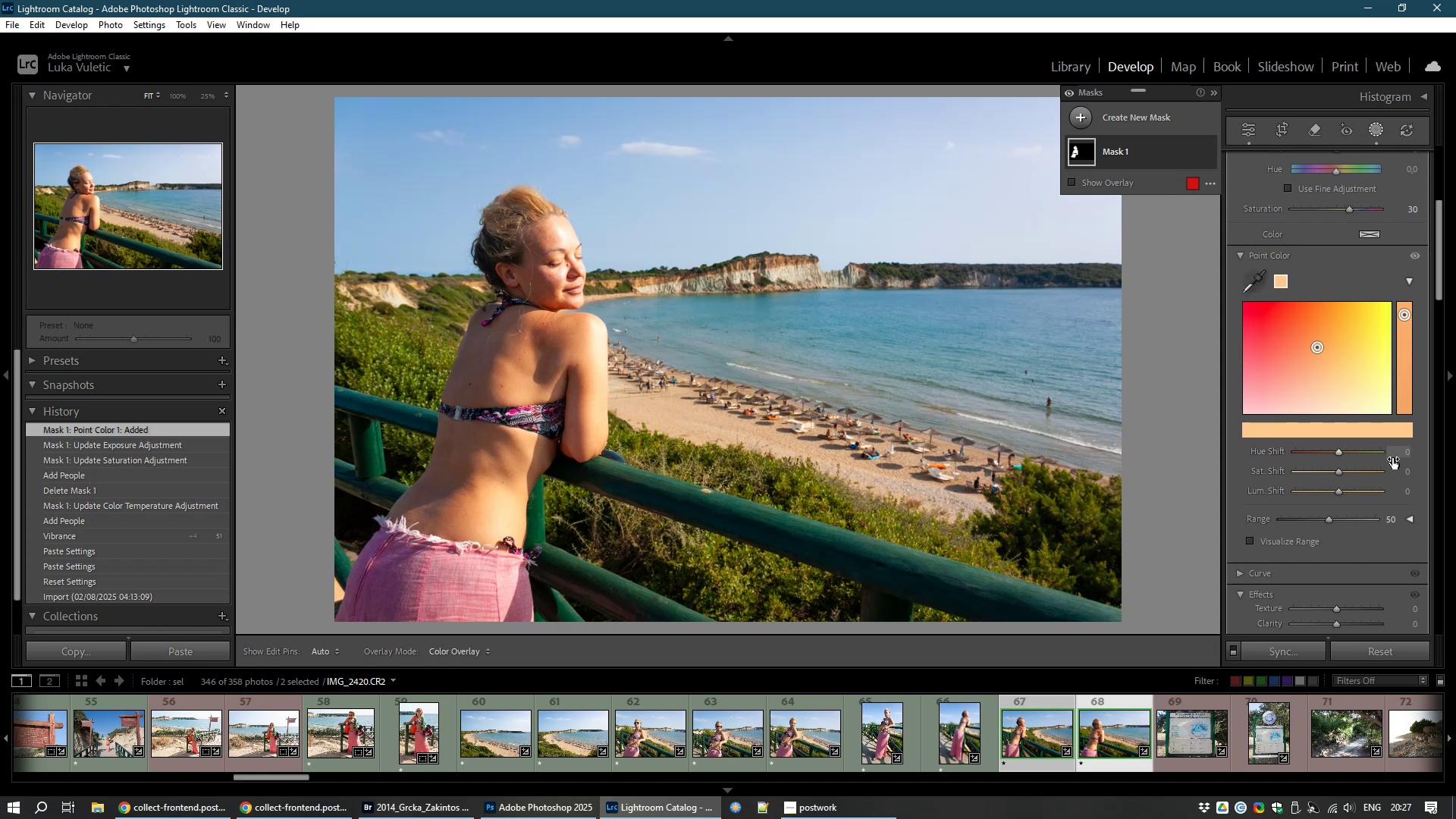 
left_click_drag(start_coordinate=[1339, 473], to_coordinate=[1333, 471])
 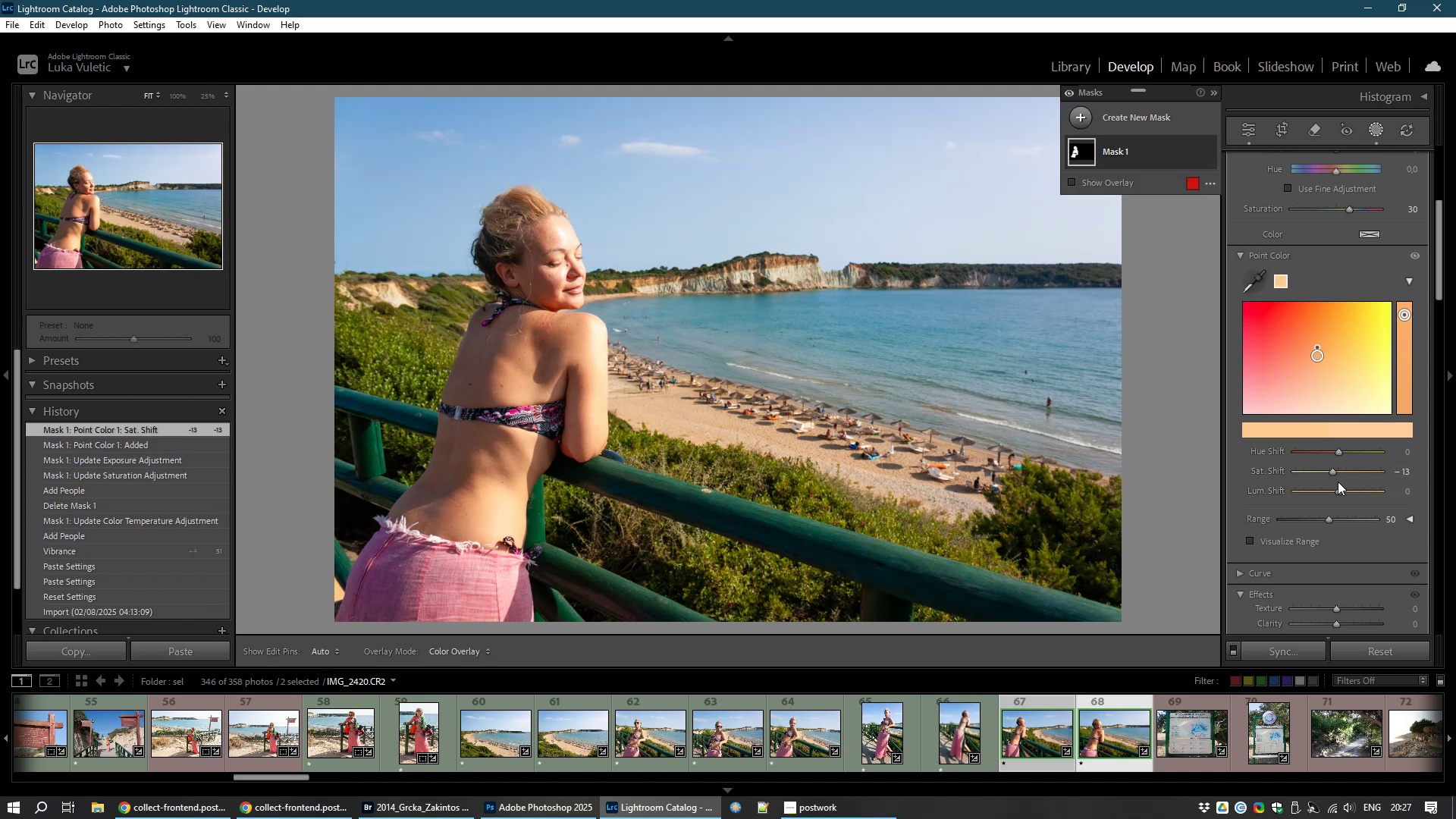 
left_click_drag(start_coordinate=[1338, 491], to_coordinate=[1329, 489])
 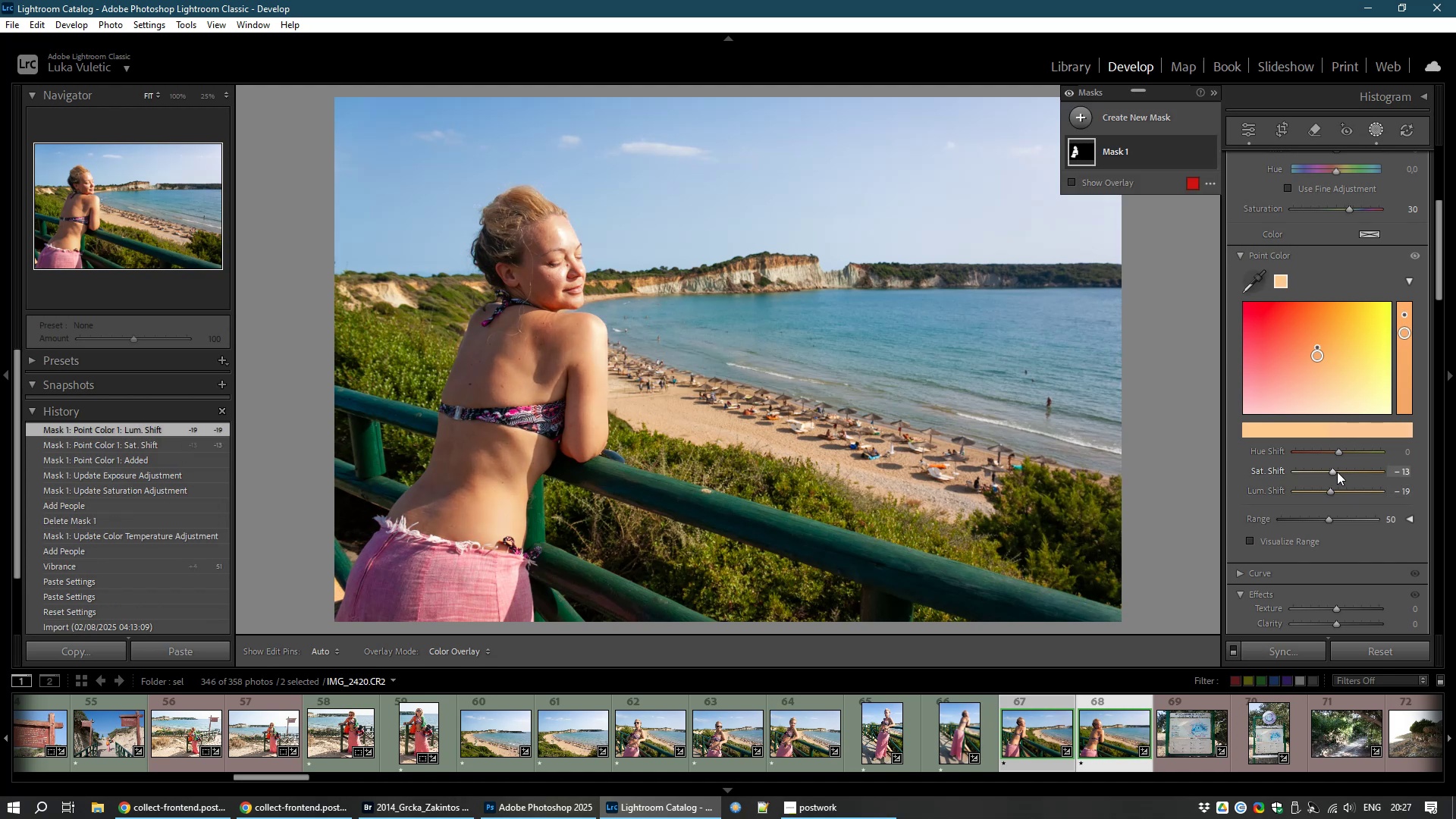 
left_click_drag(start_coordinate=[1334, 472], to_coordinate=[1328, 473])
 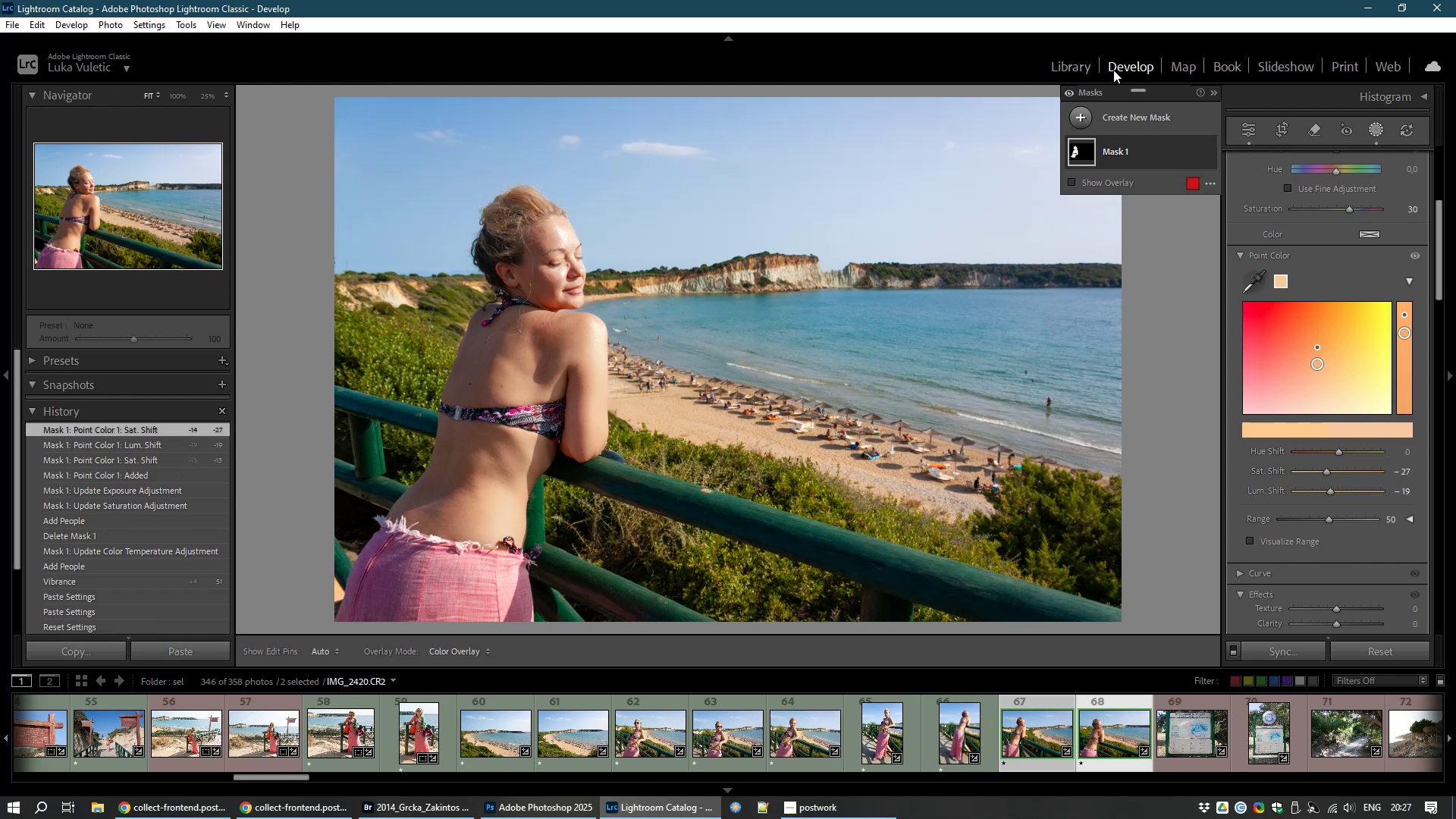 
wait(6.09)
 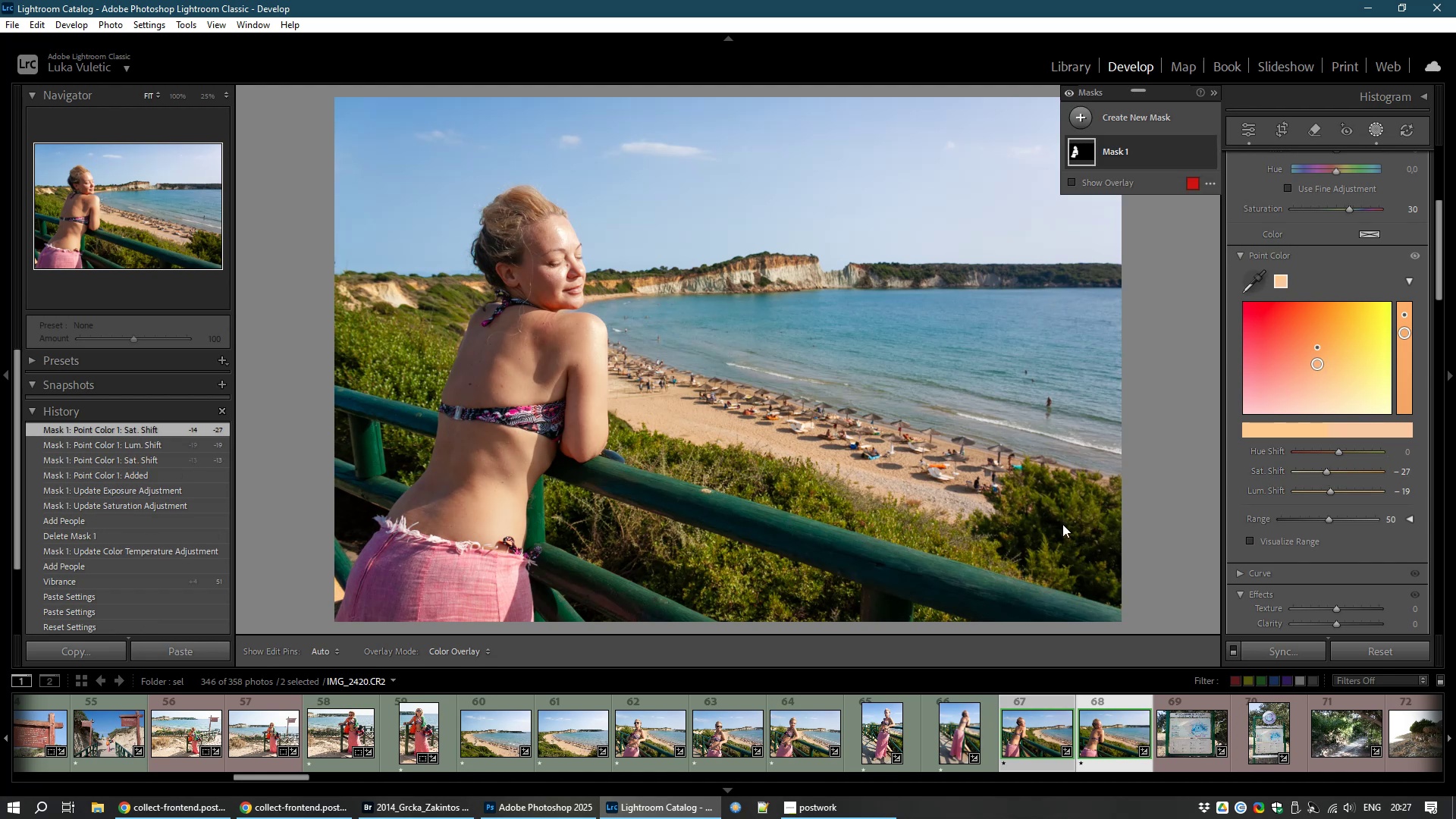 
left_click([1246, 131])
 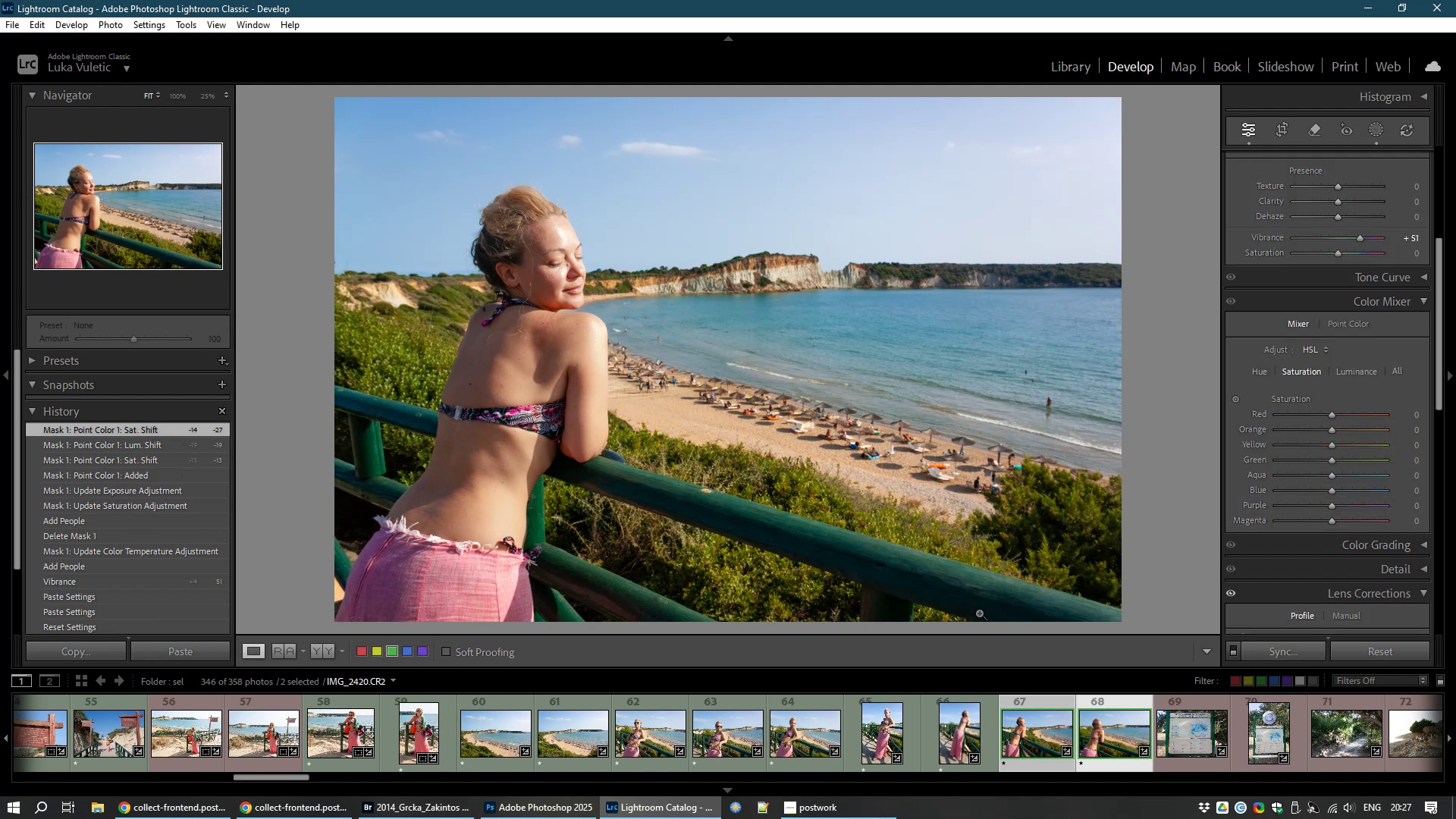 
mouse_move([1078, 719])
 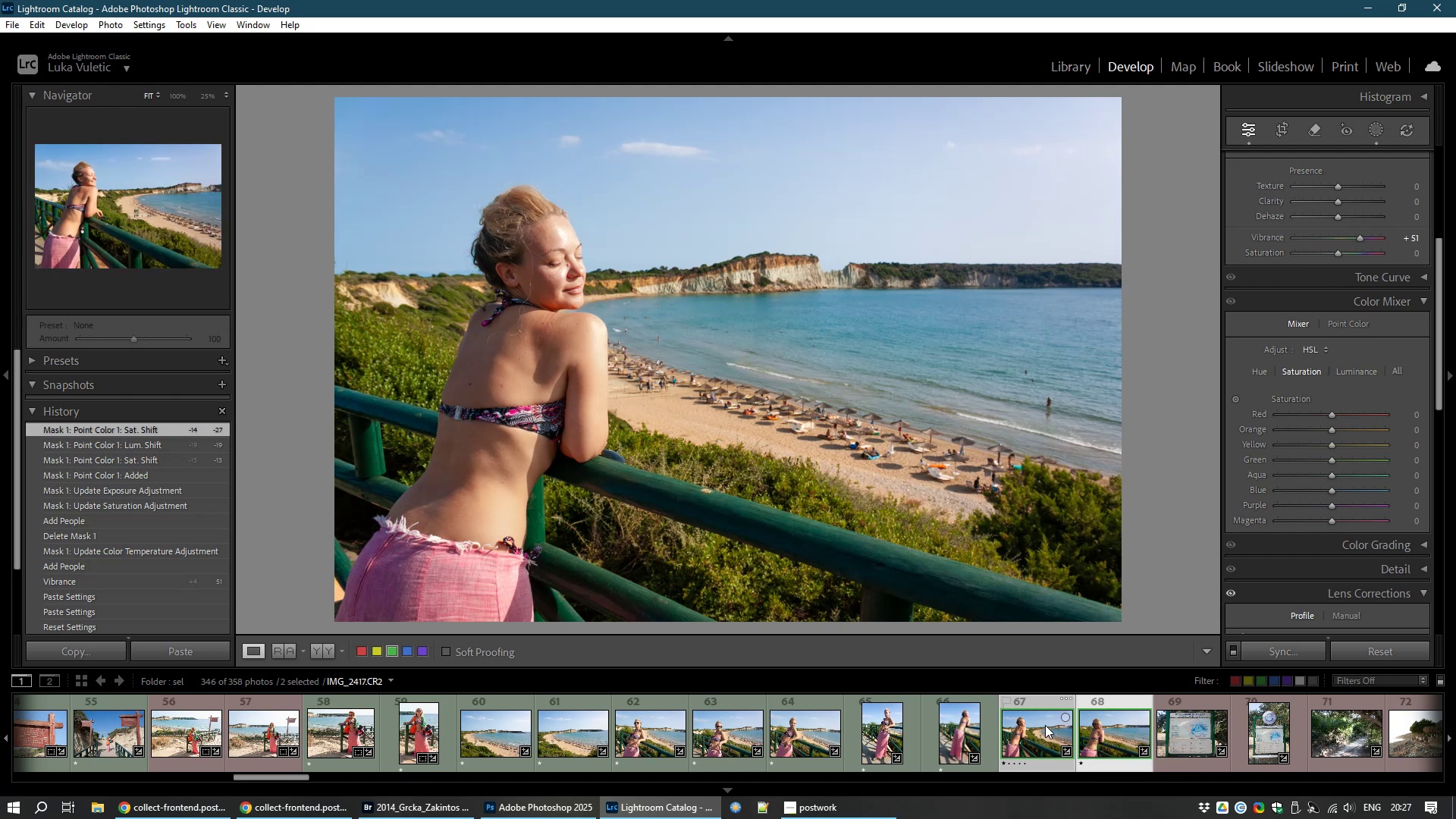 
left_click([1045, 725])
 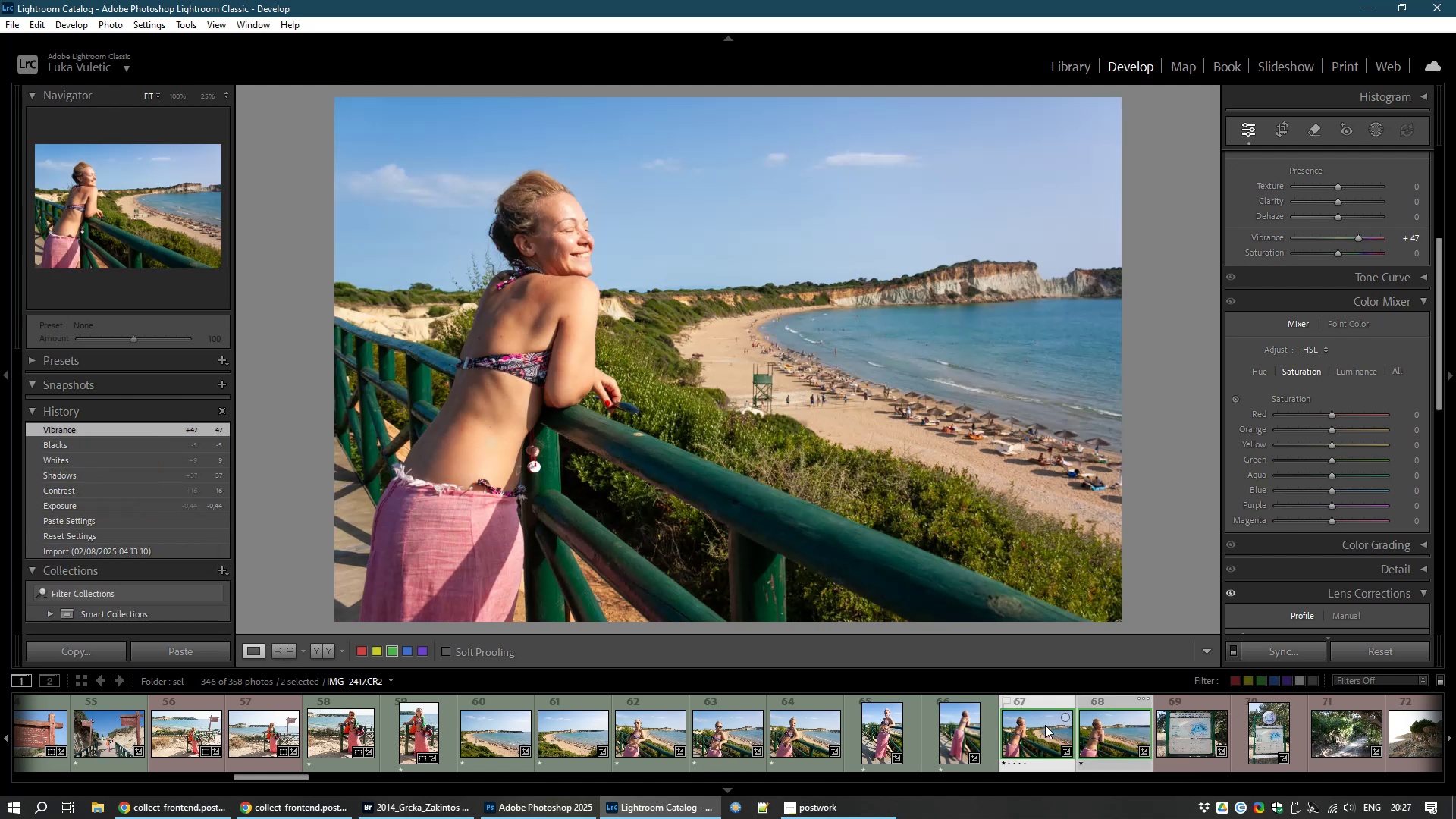 
left_click([1113, 736])
 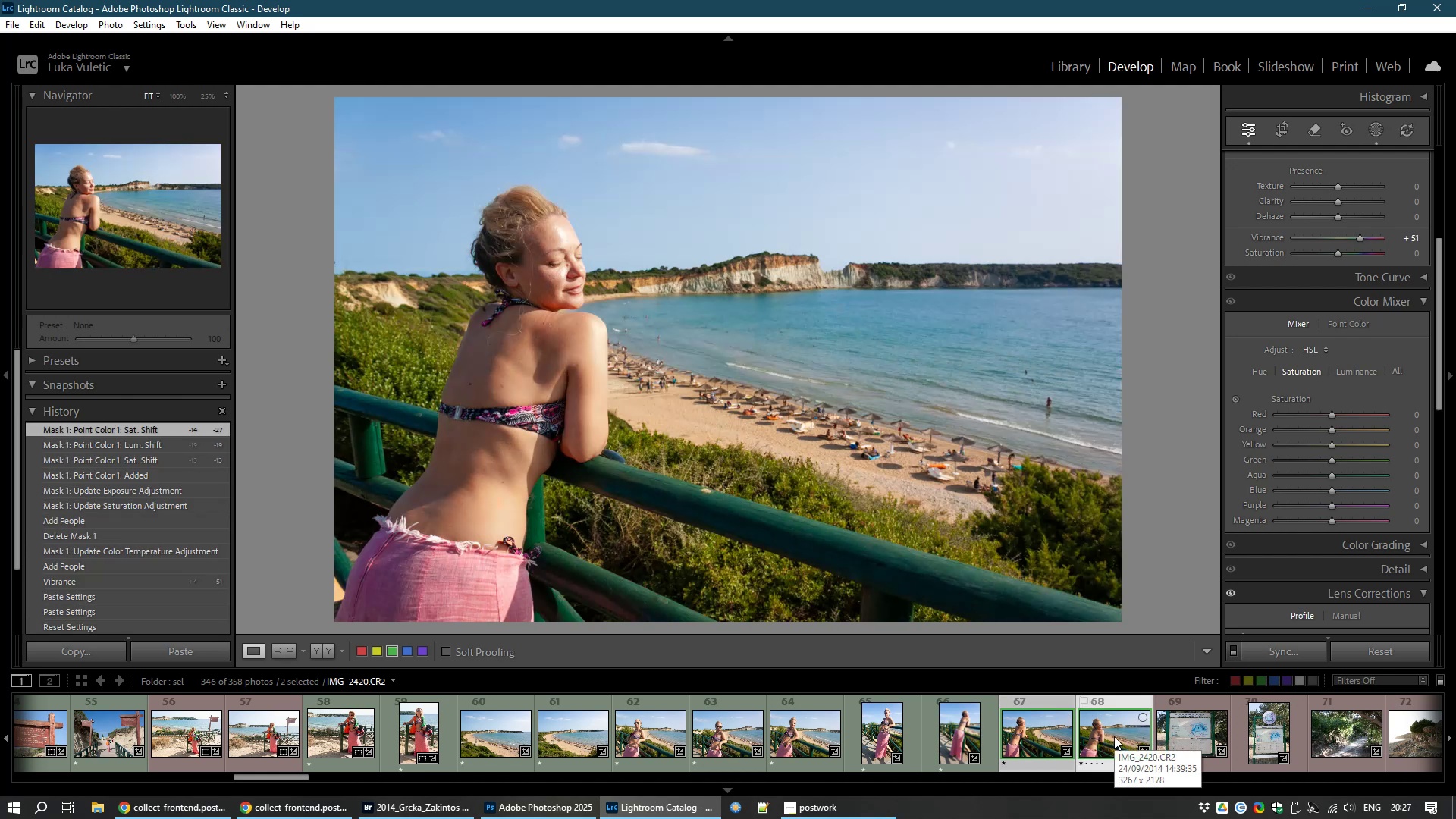 
left_click([1190, 733])
 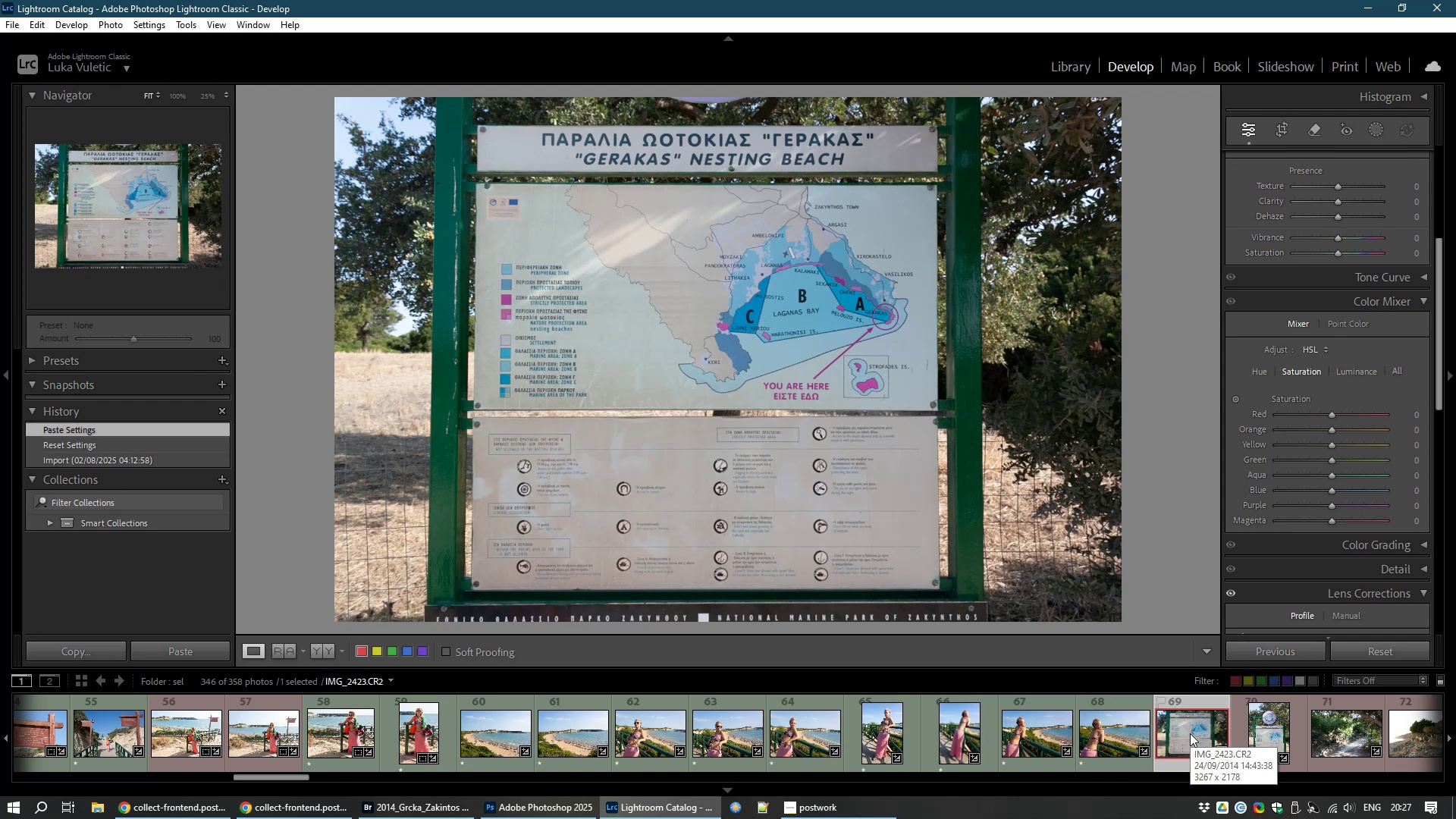 
wait(6.11)
 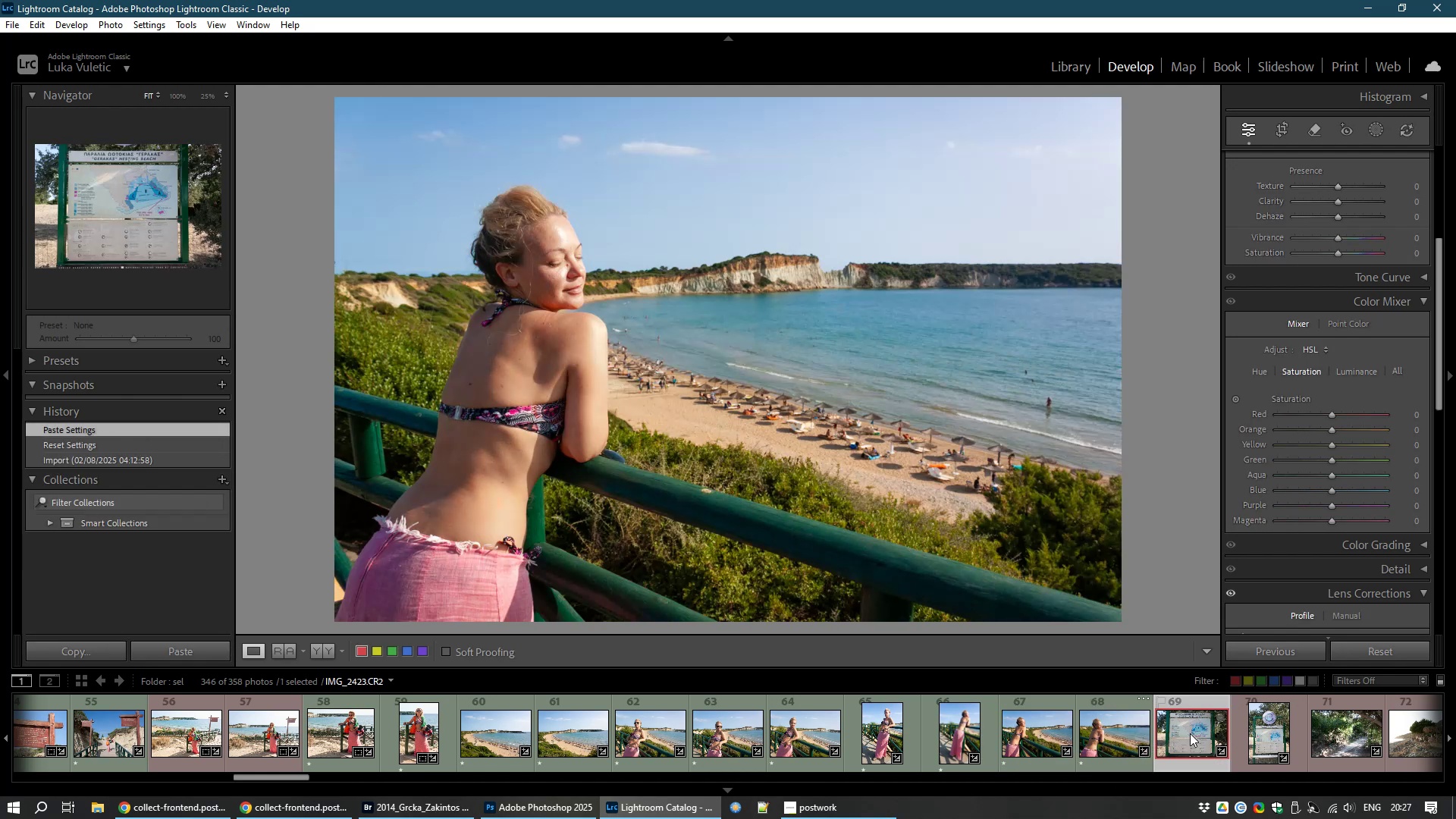 
type(81)
 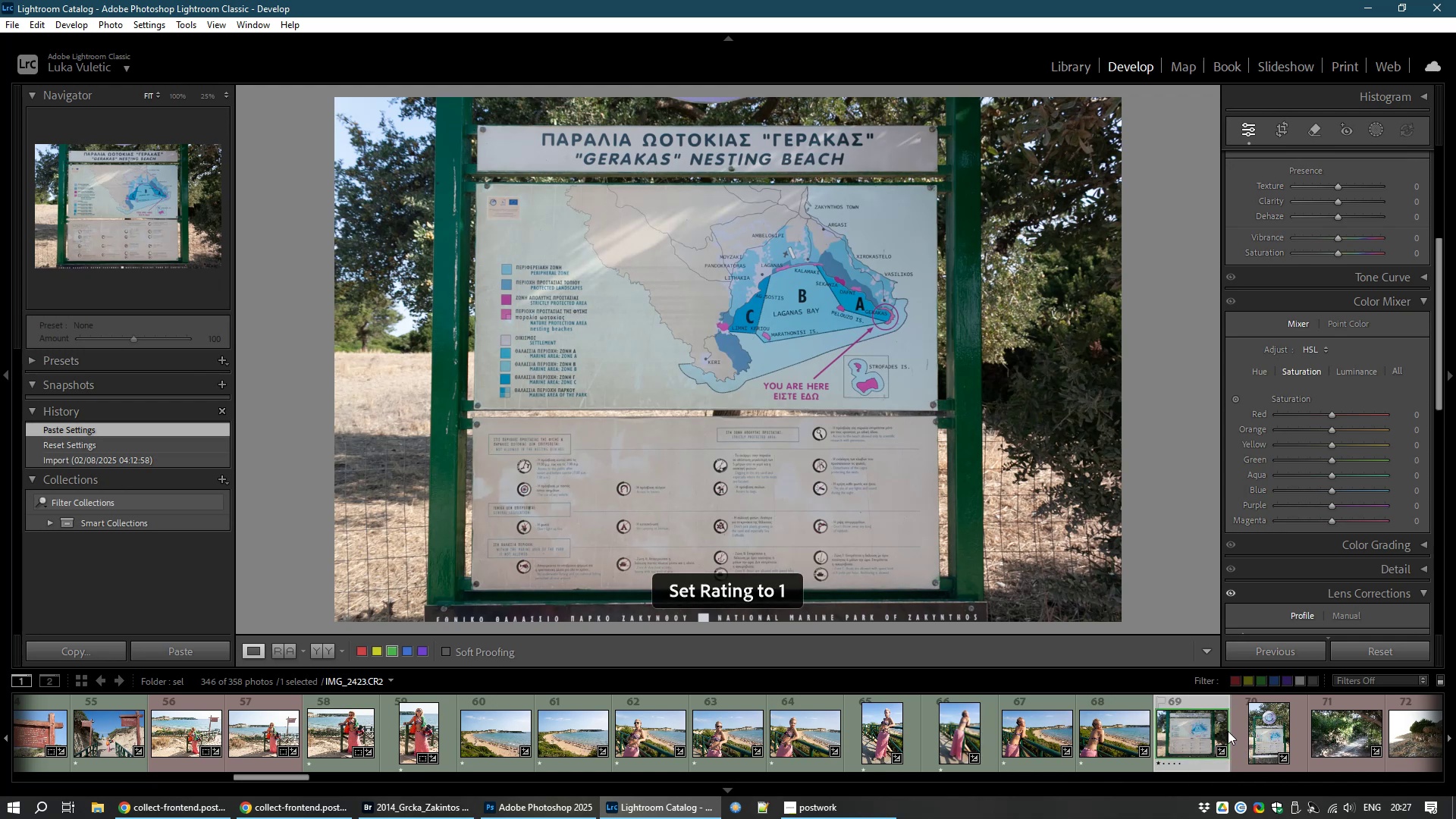 
left_click([1260, 736])
 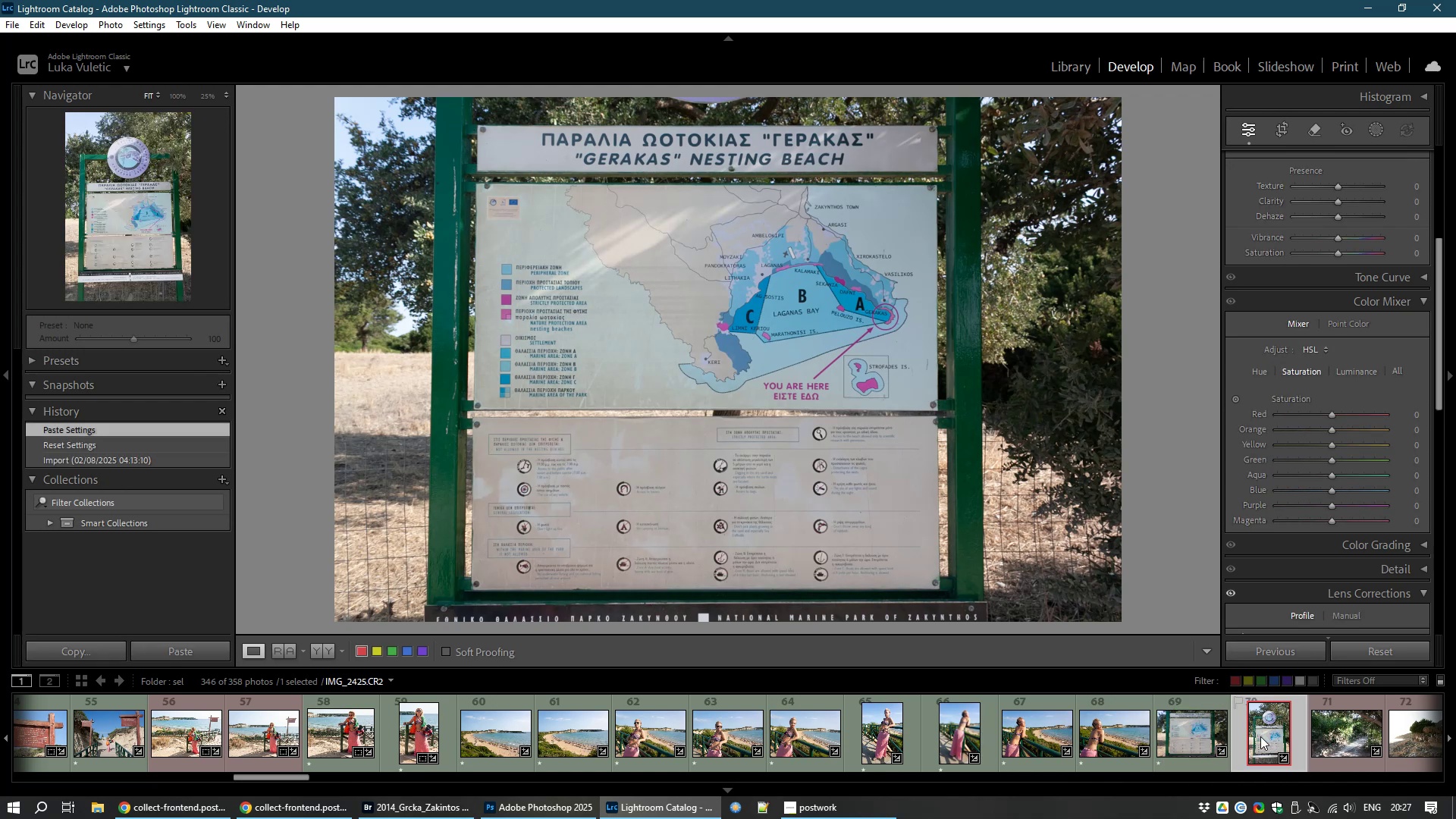 
type(81)
 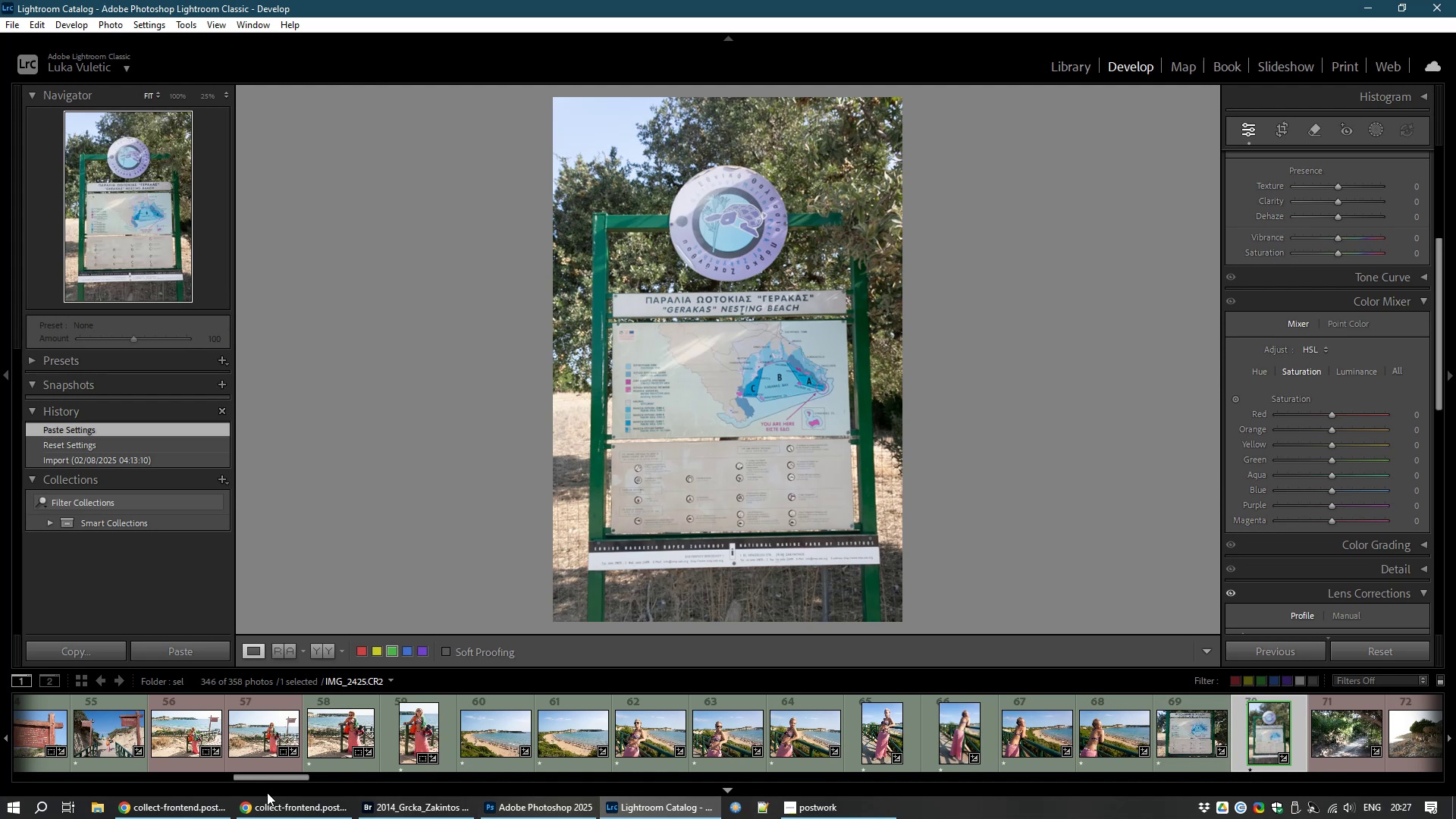 
wait(5.46)
 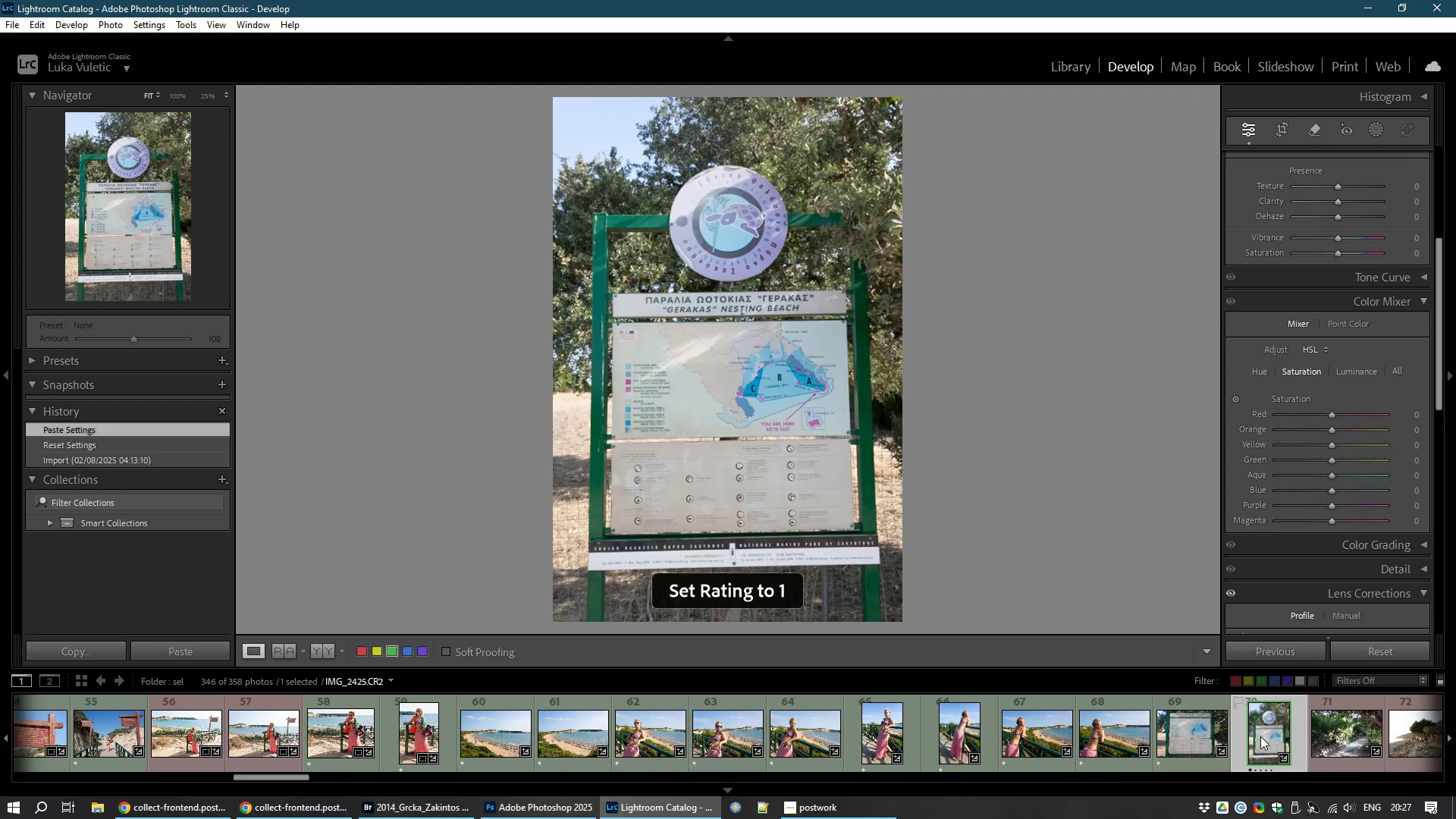 
left_click_drag(start_coordinate=[294, 778], to_coordinate=[281, 775])
 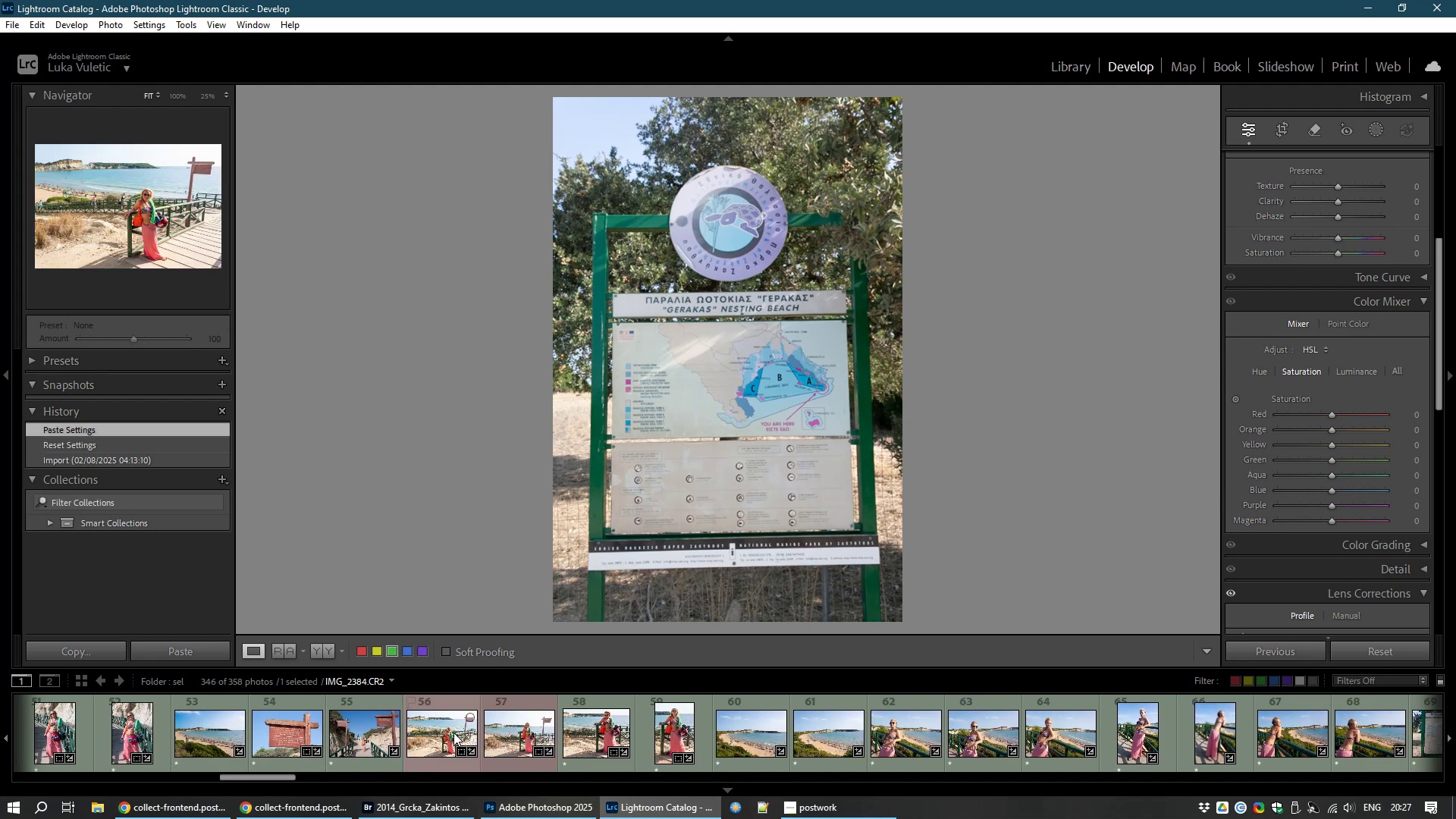 
left_click([453, 733])
 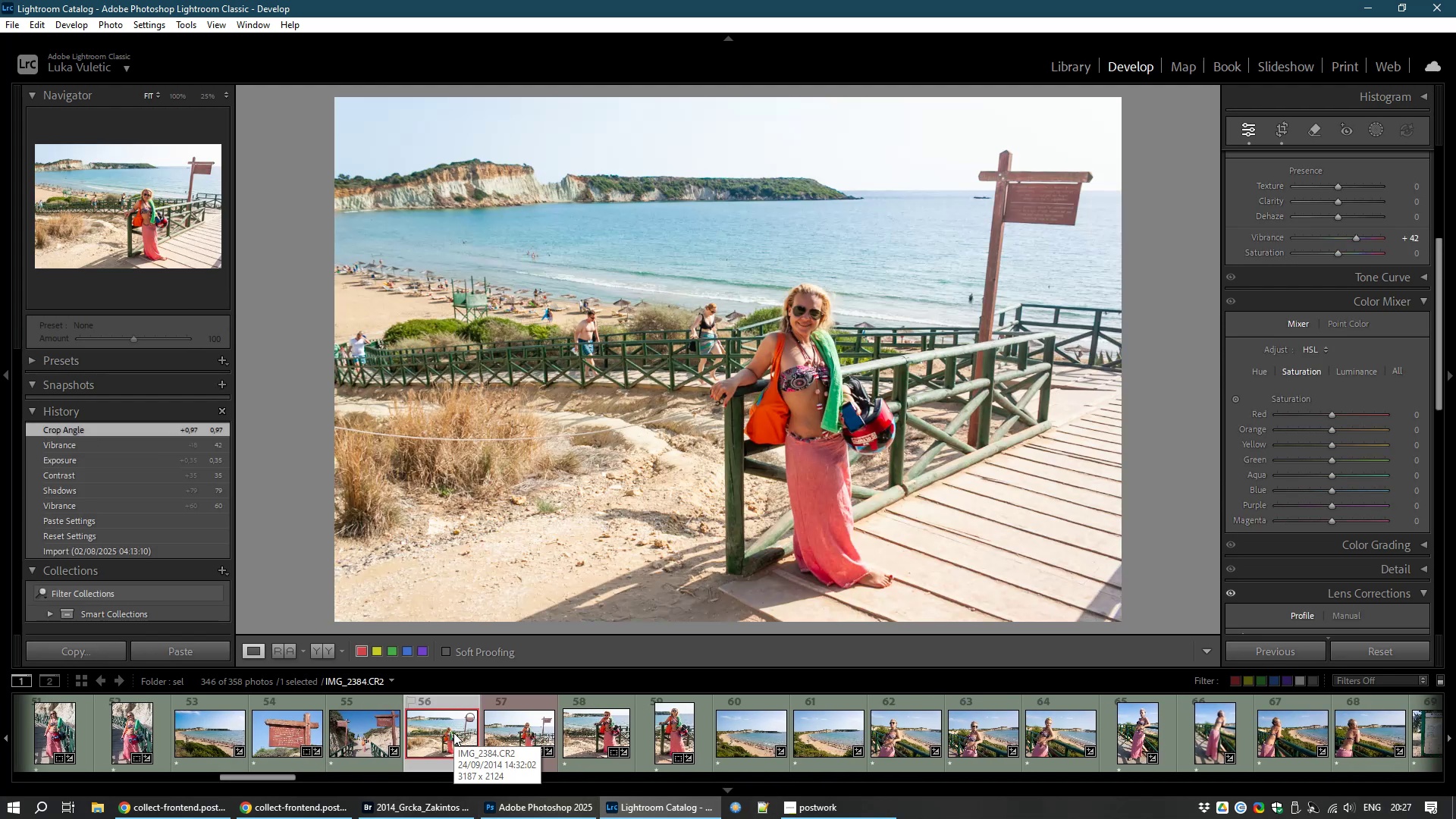 
type(81)
 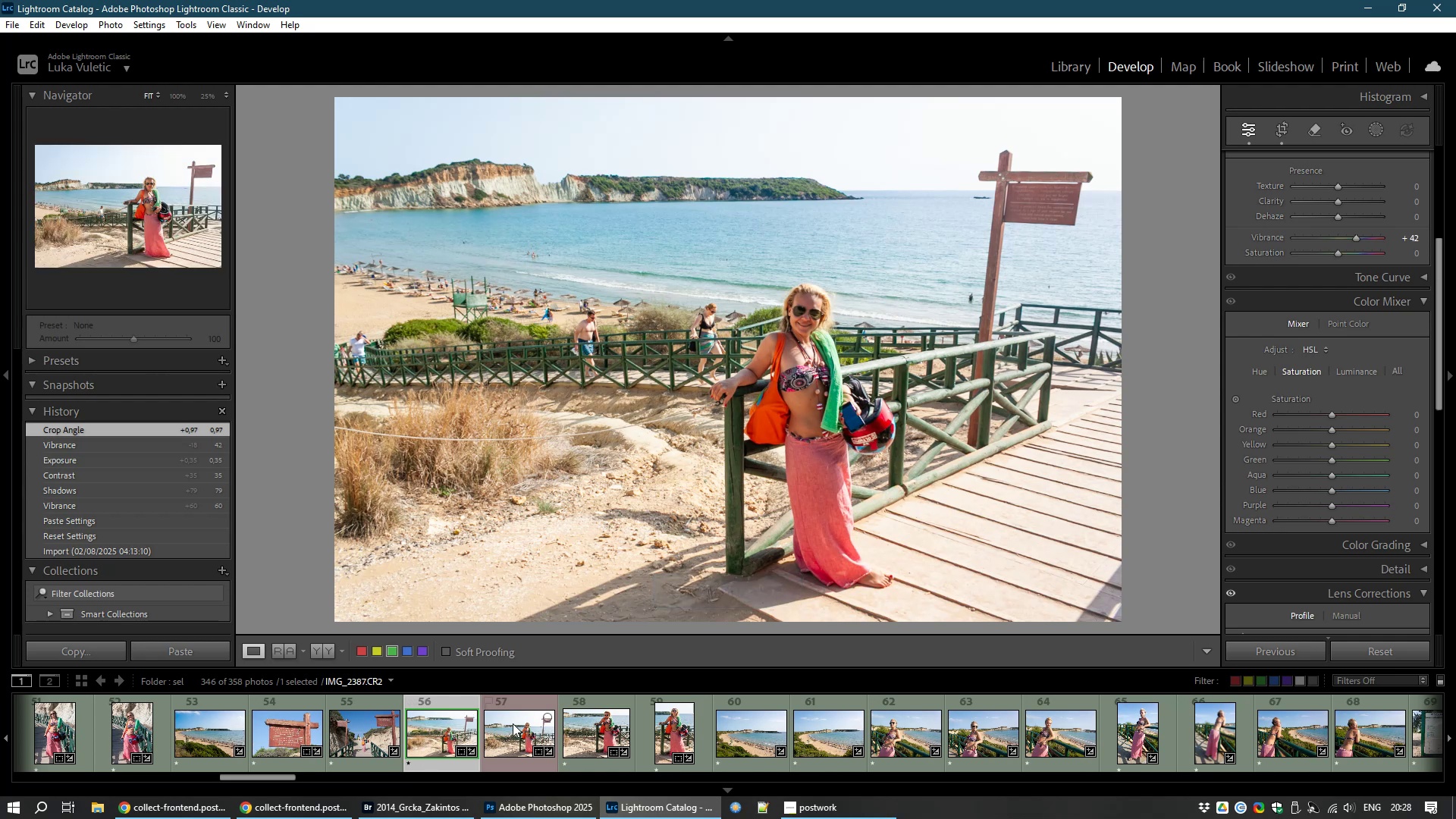 
left_click([524, 725])
 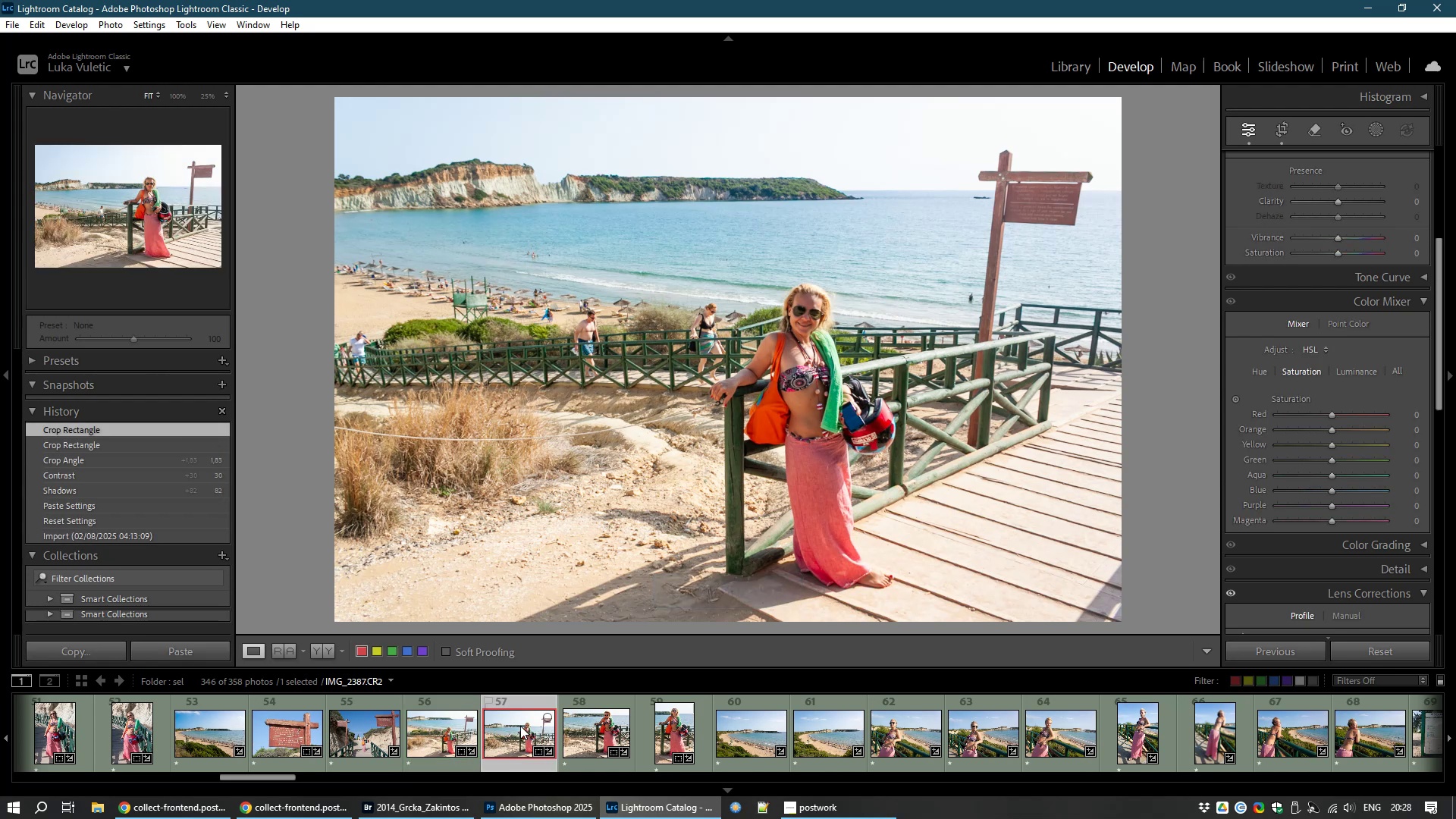 
key(8)
 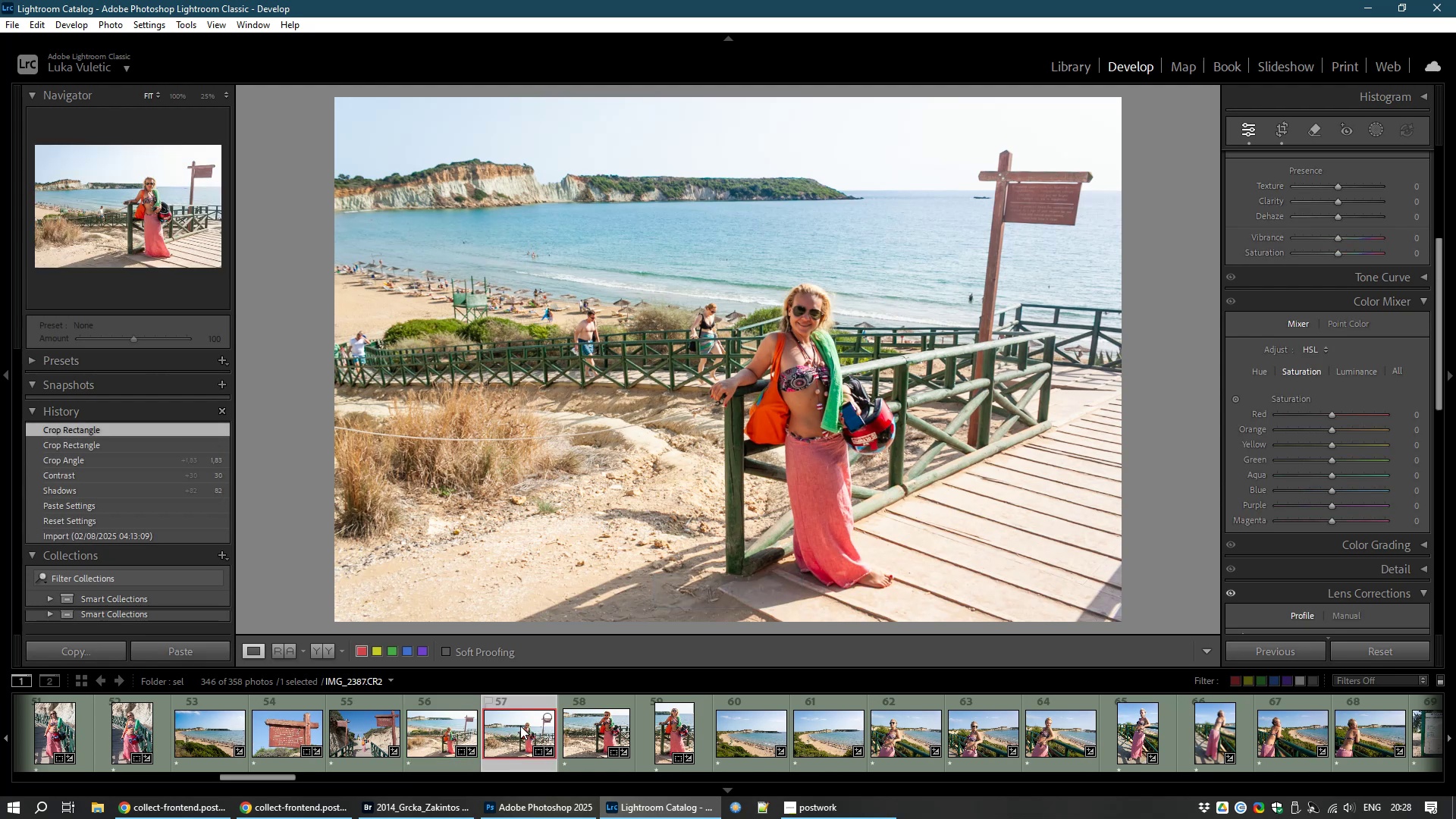 
left_click_drag(start_coordinate=[278, 779], to_coordinate=[283, 774])
 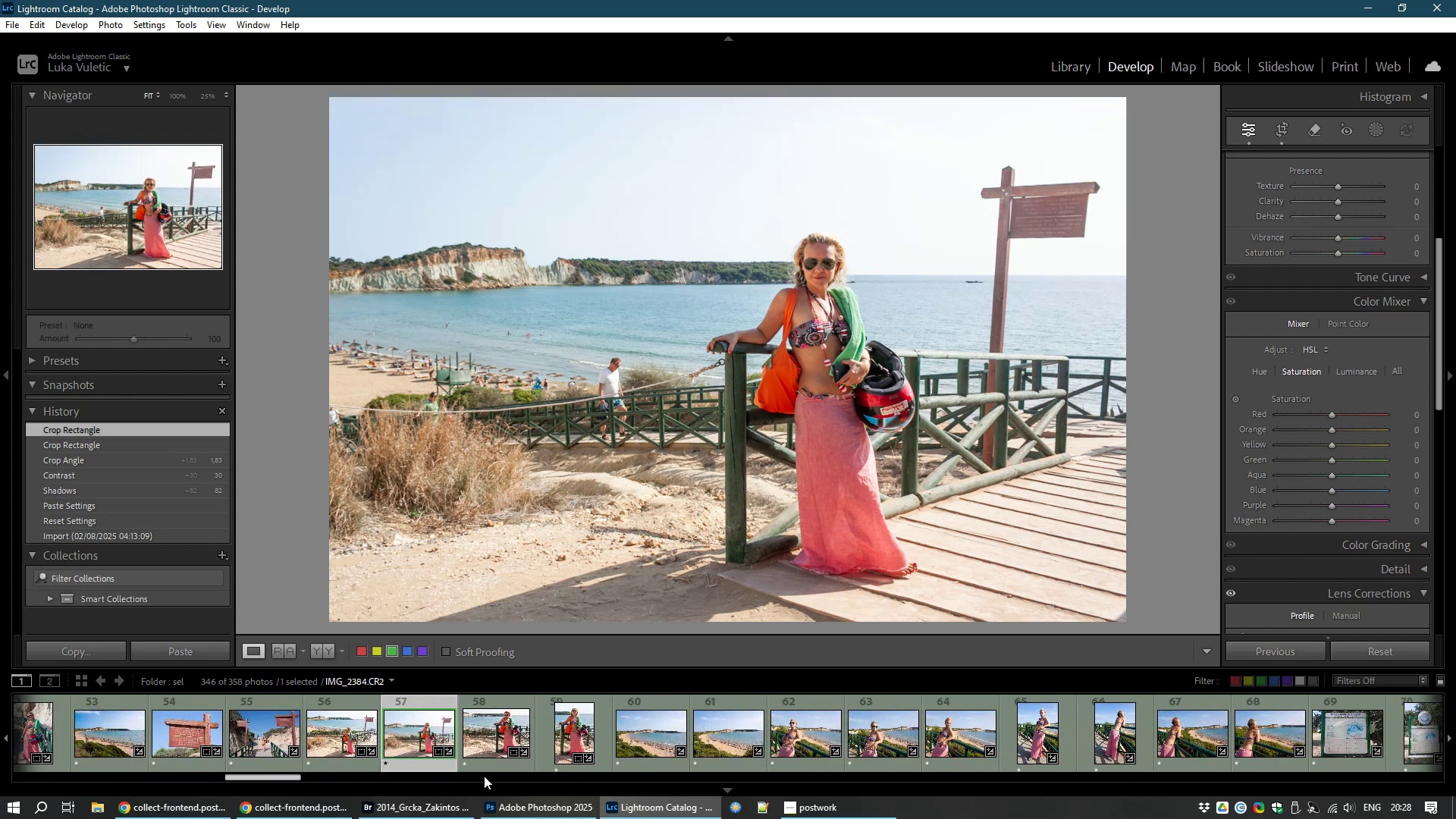 
left_click([484, 736])
 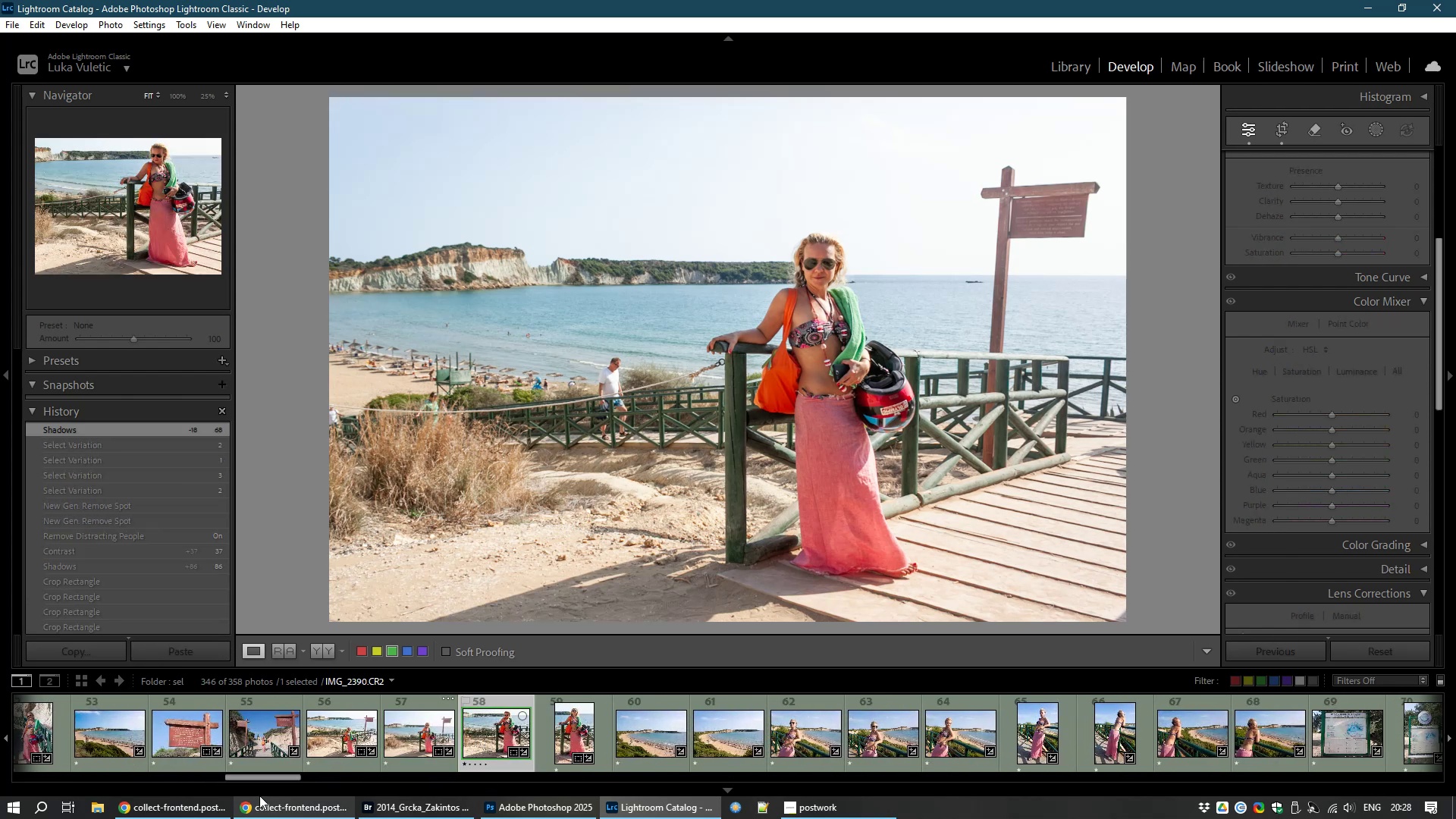 
left_click_drag(start_coordinate=[271, 778], to_coordinate=[328, 773])
 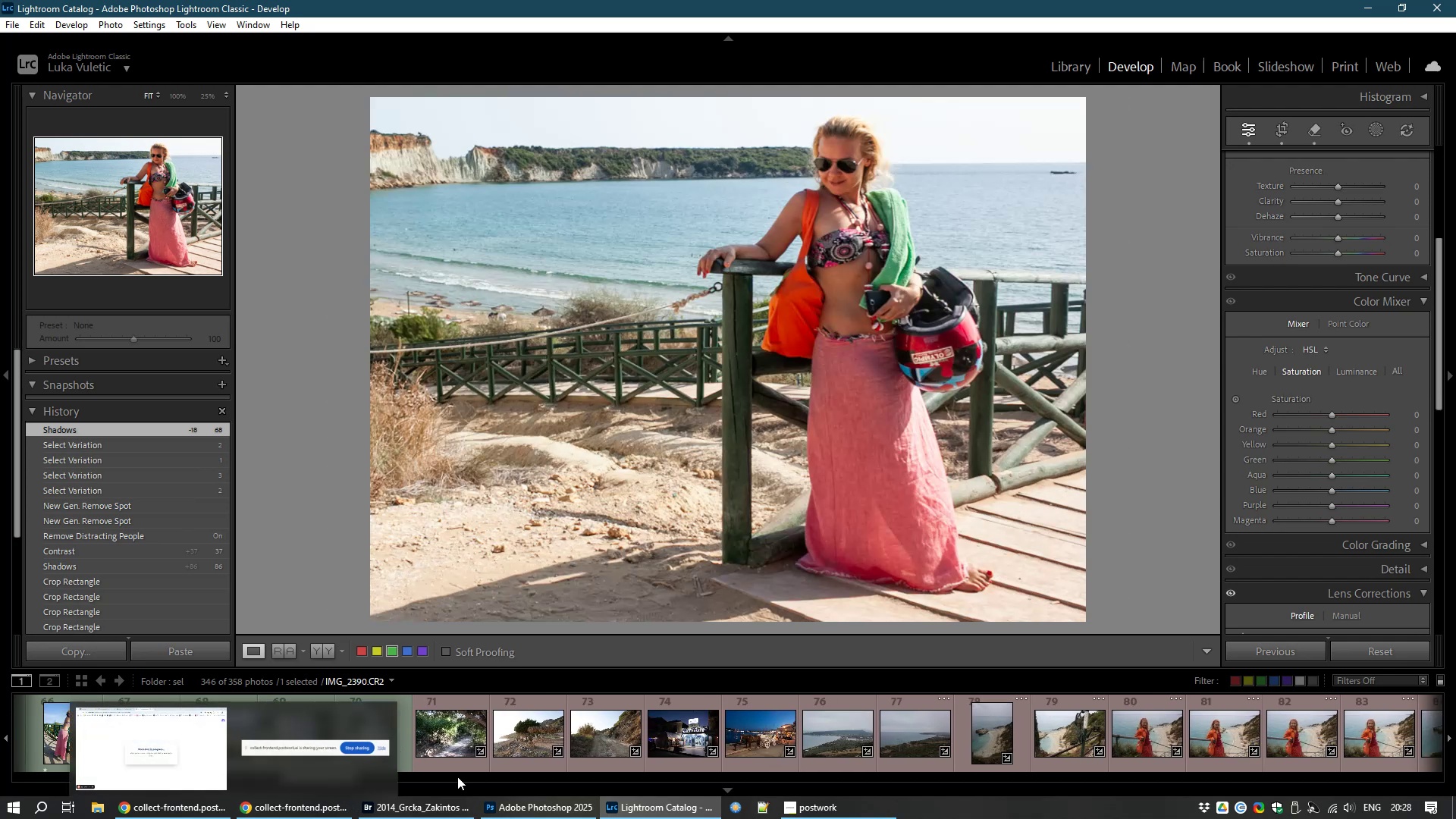 
left_click([438, 737])
 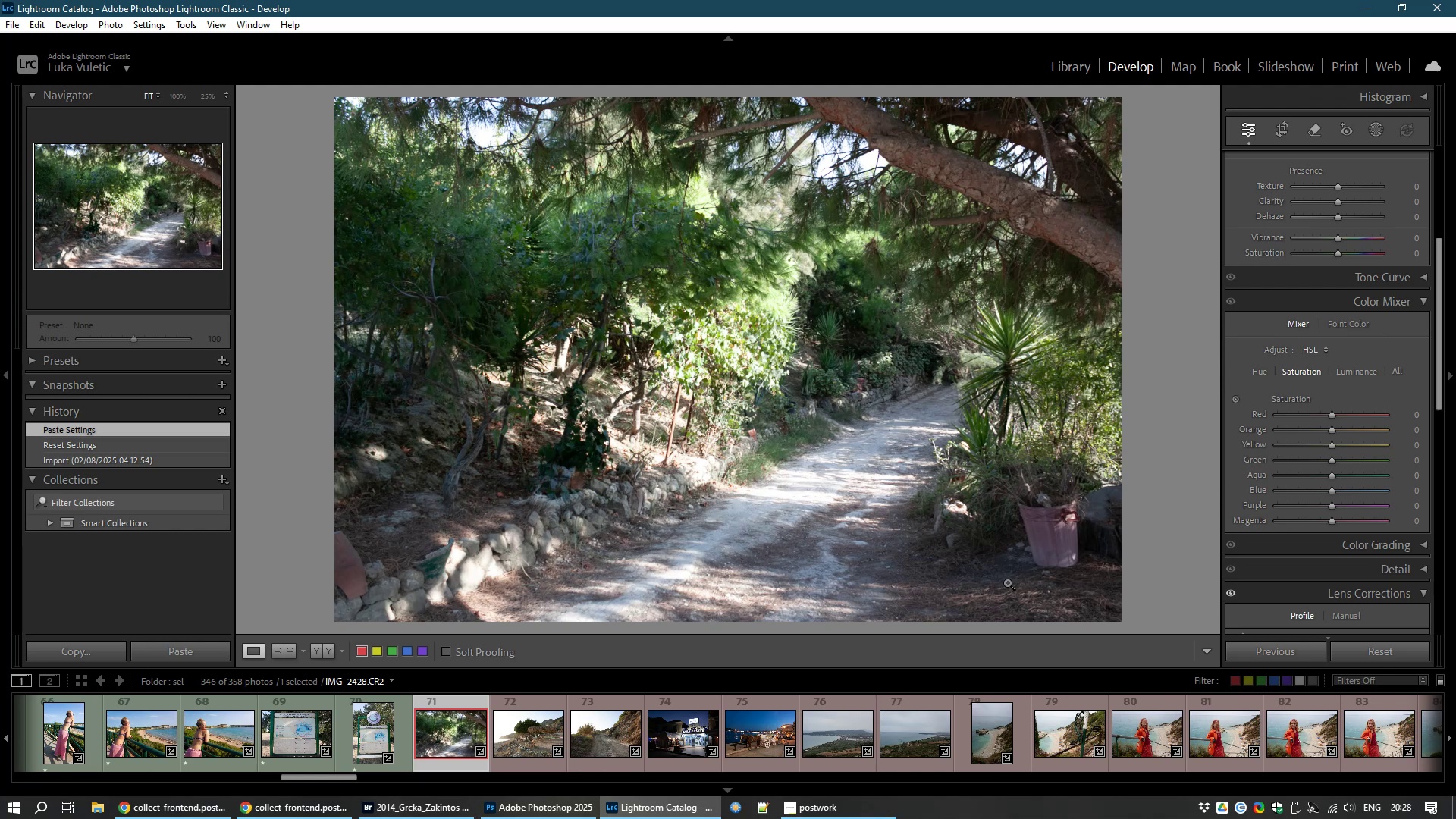 
wait(6.87)
 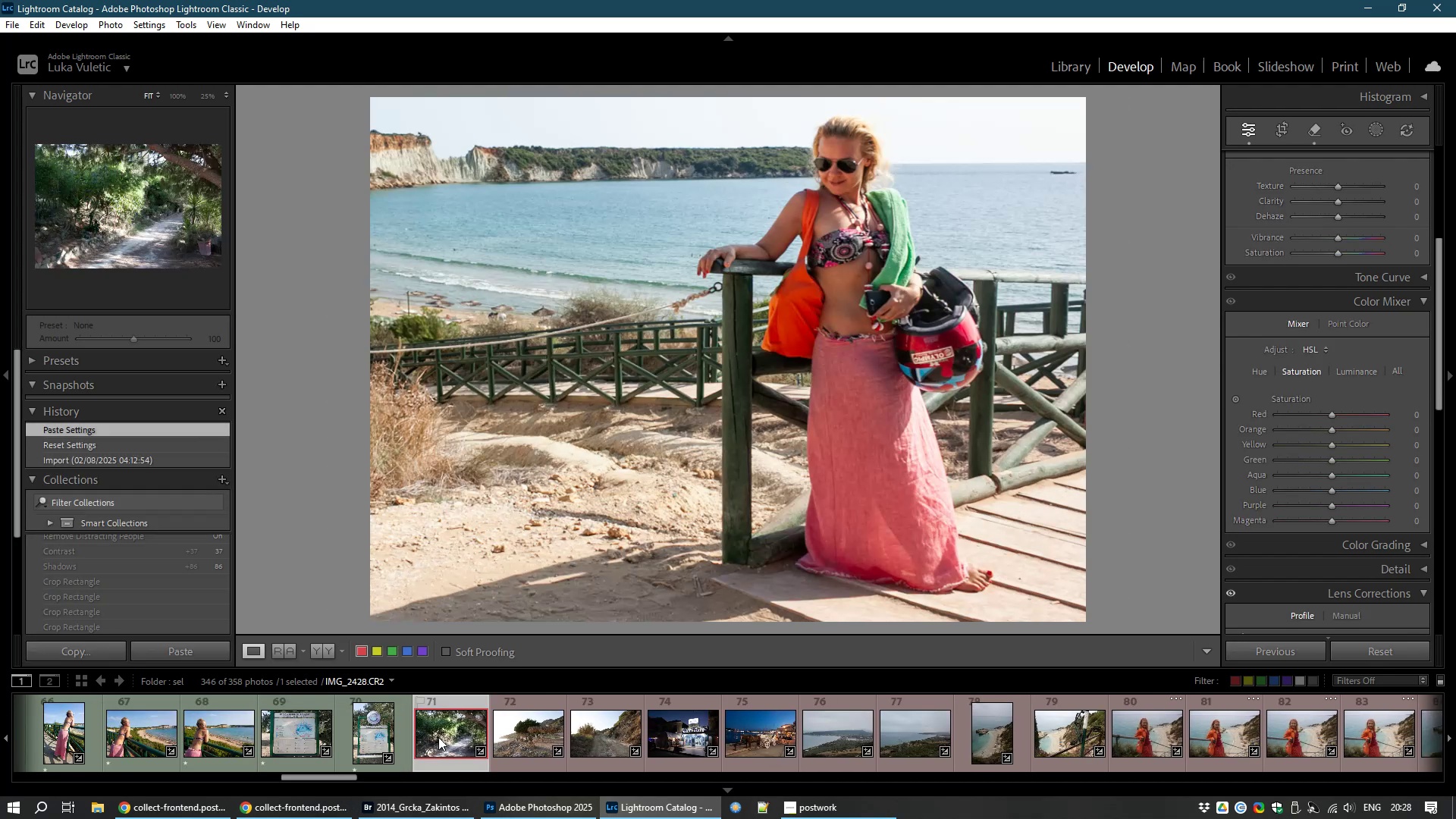 
key(Control+E)
 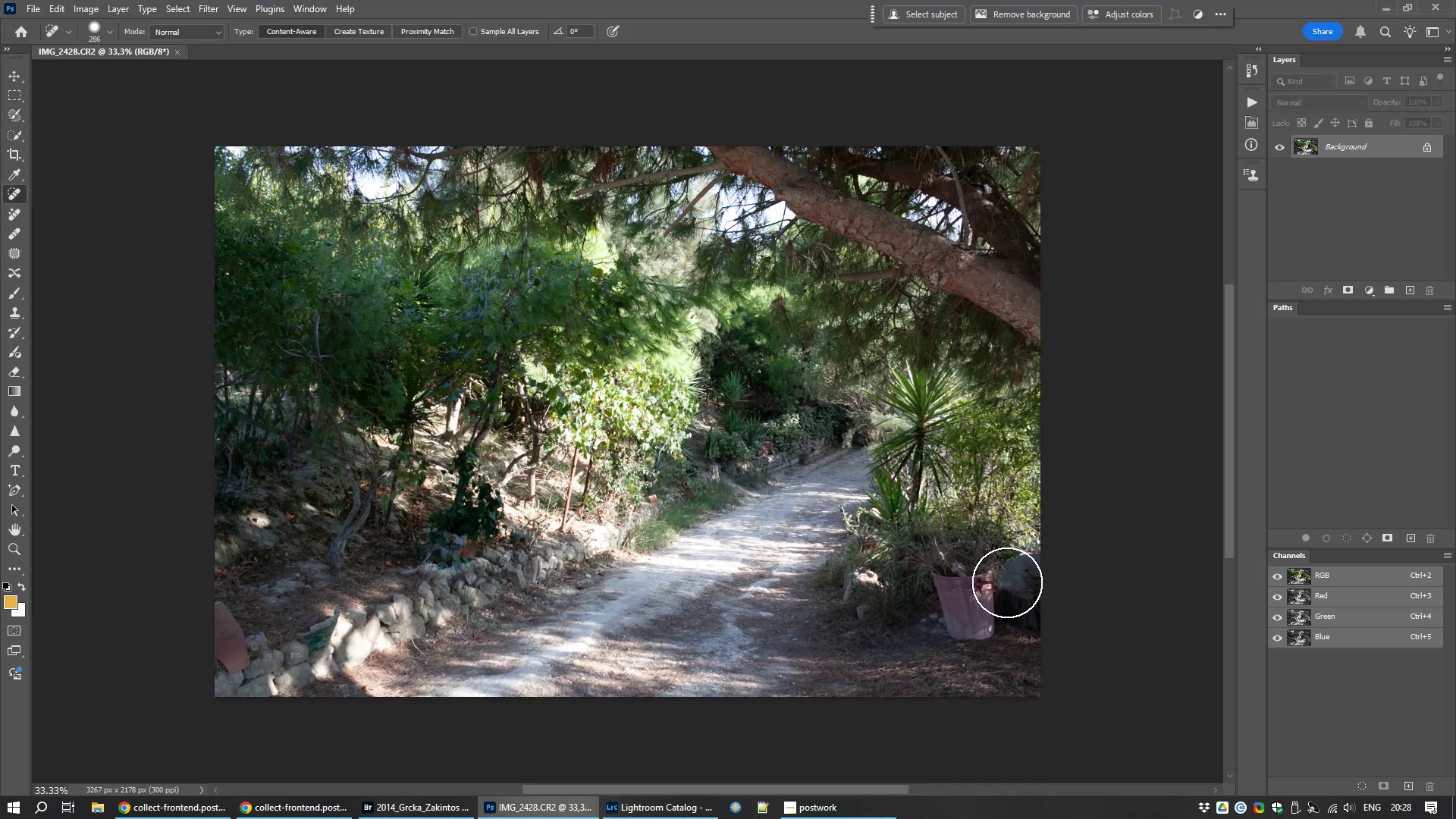 
key(Control+L)
 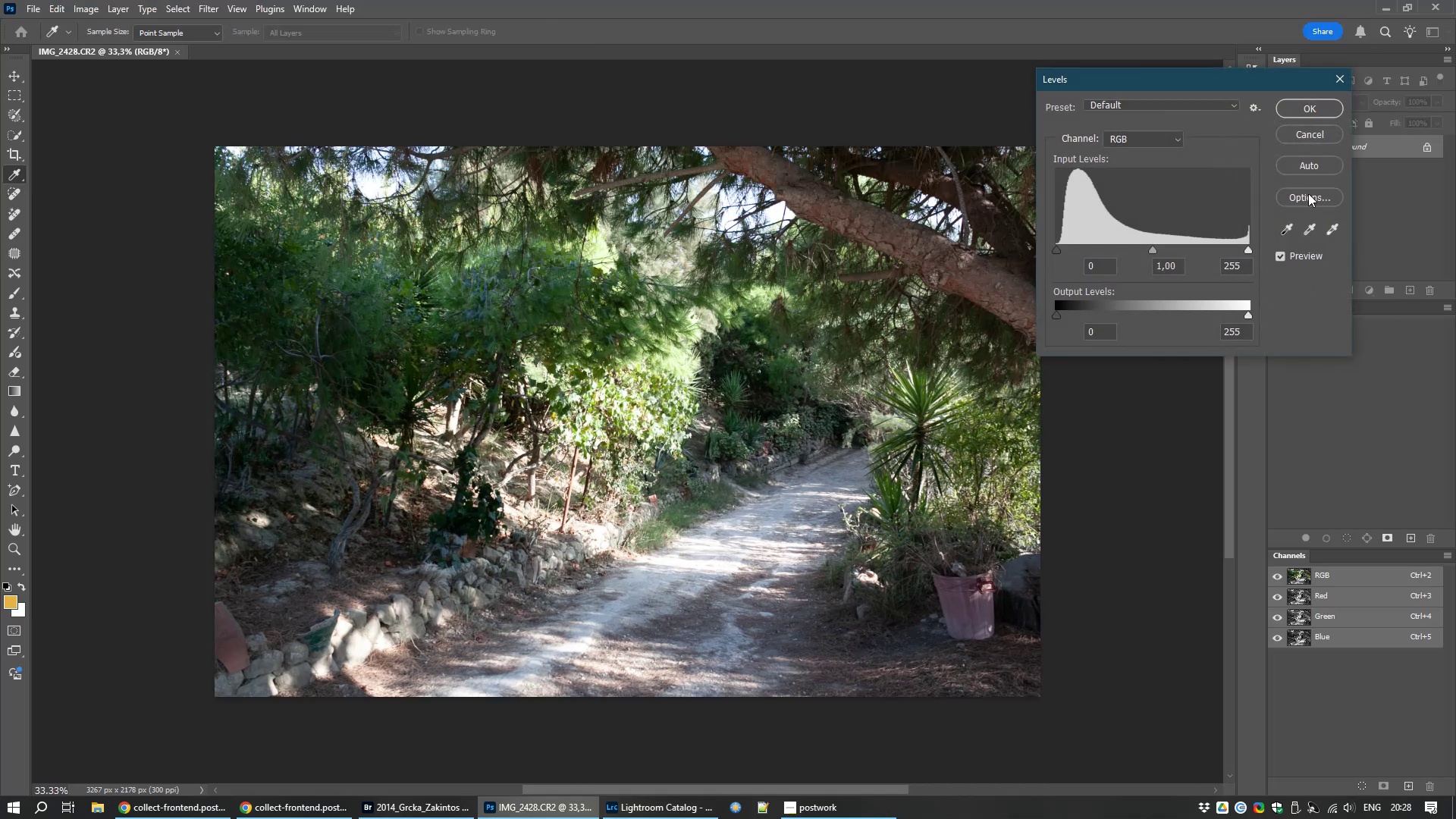 
left_click([1301, 198])
 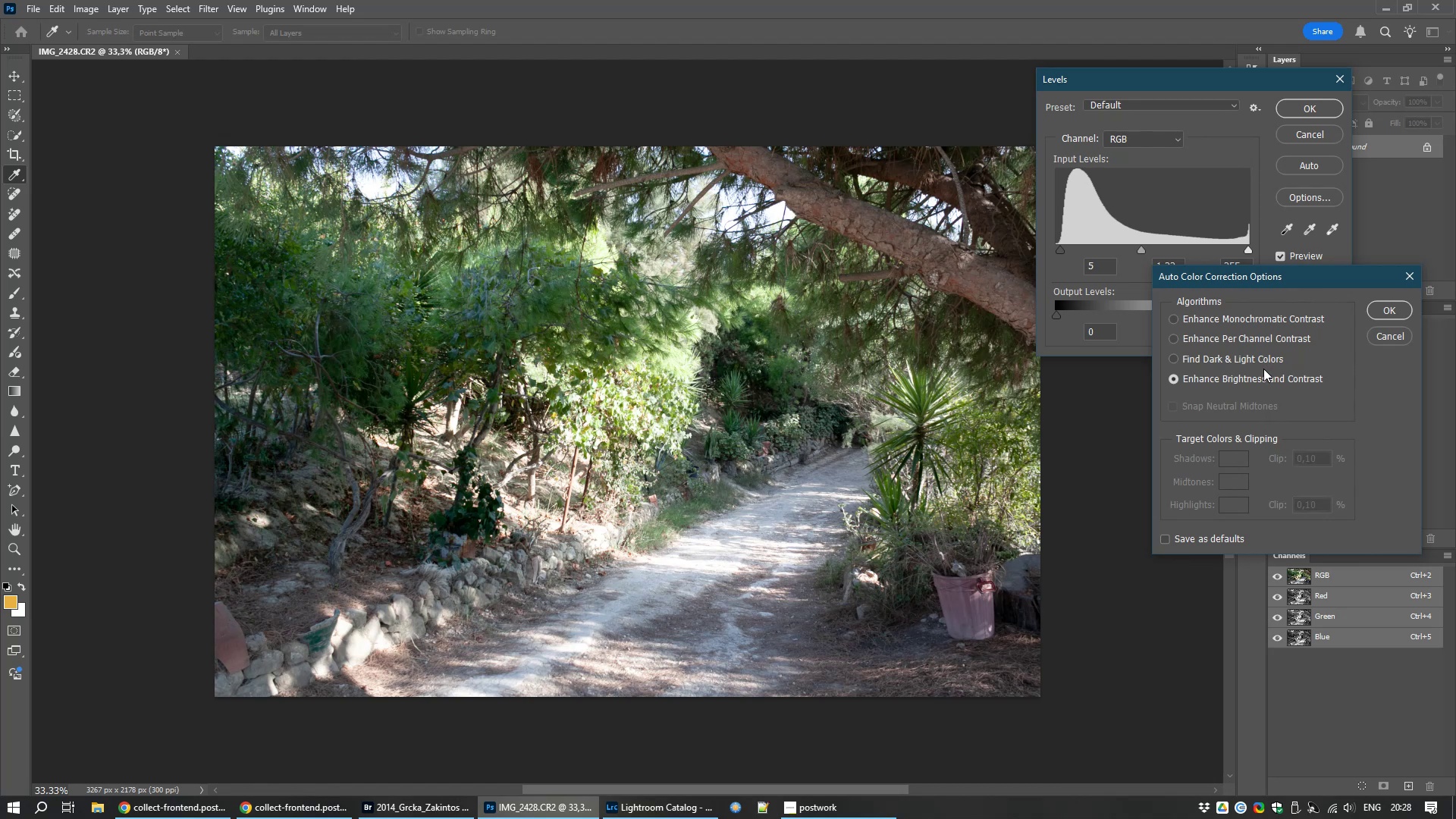 
left_click([1263, 361])
 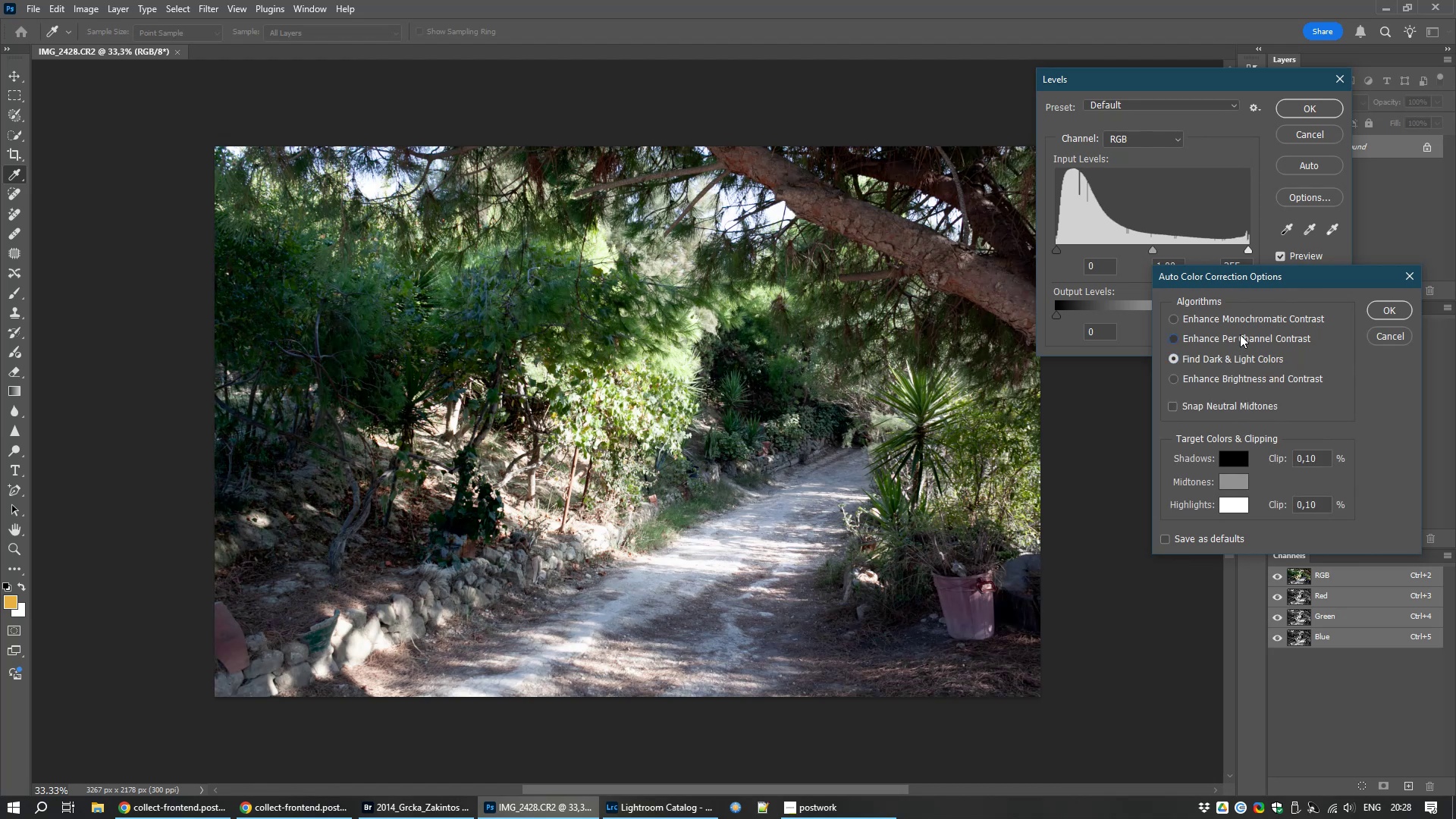 
left_click([1235, 324])
 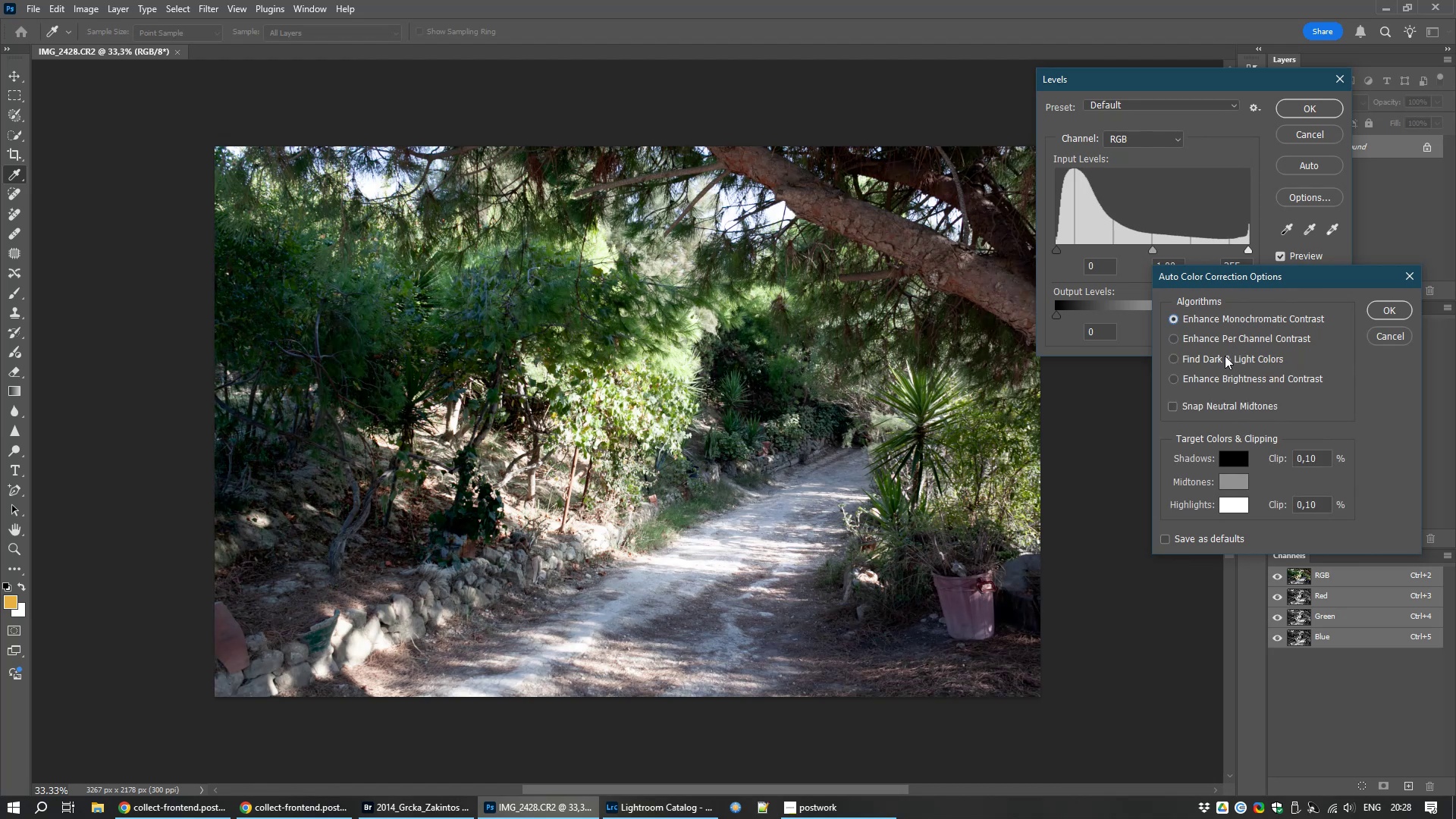 
left_click([1224, 356])
 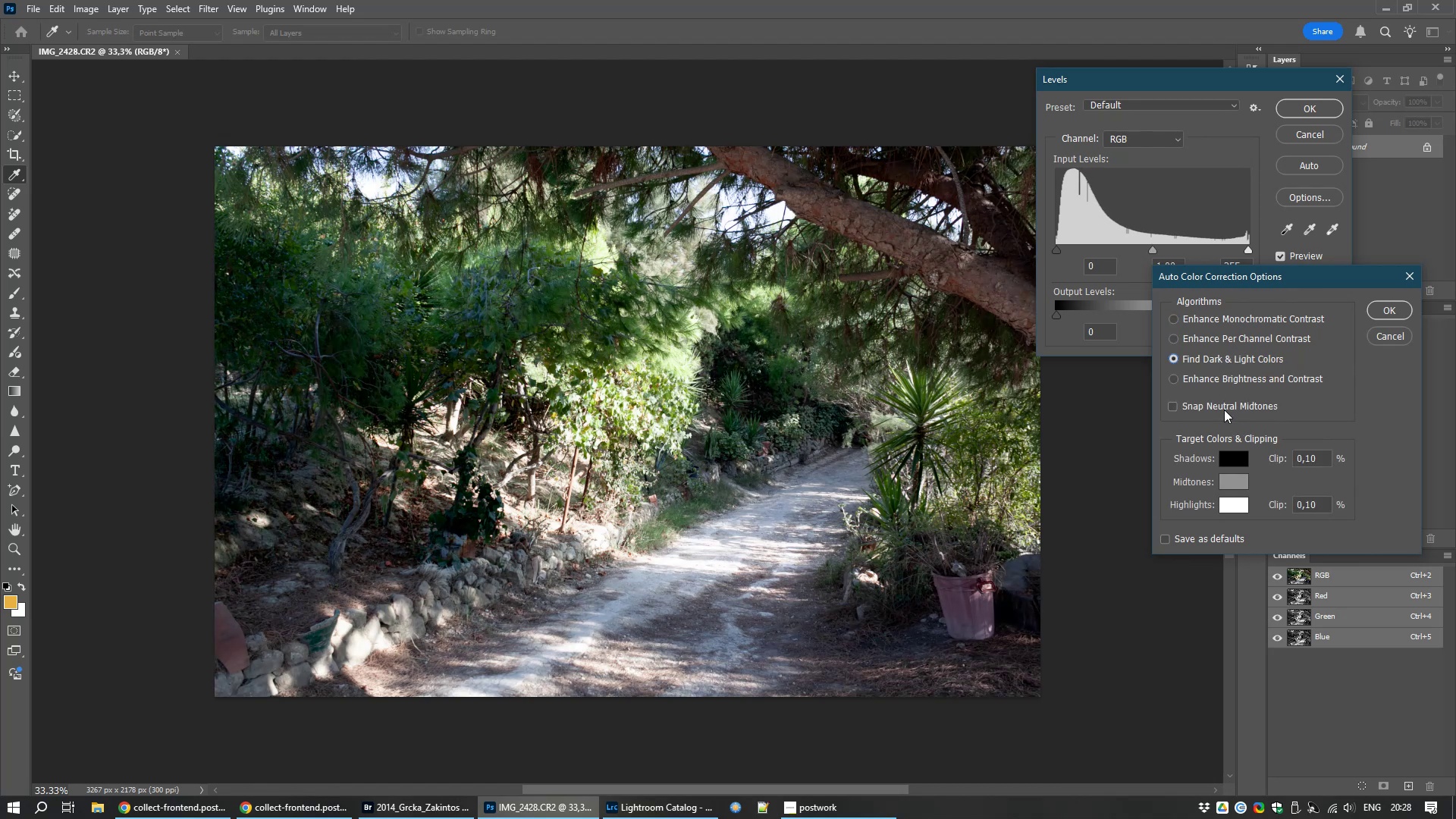 
left_click([1224, 410])
 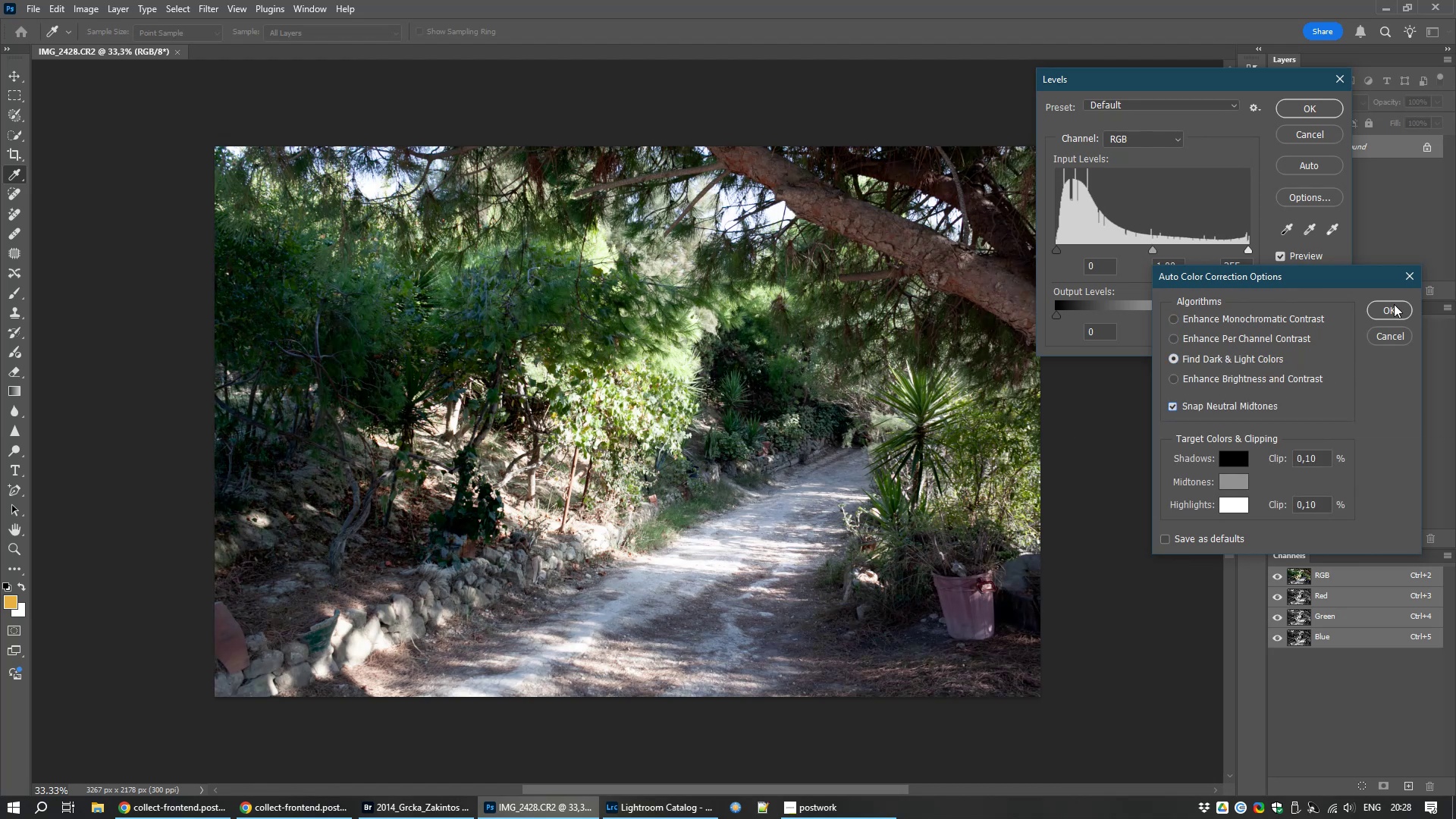 
left_click([1388, 314])
 